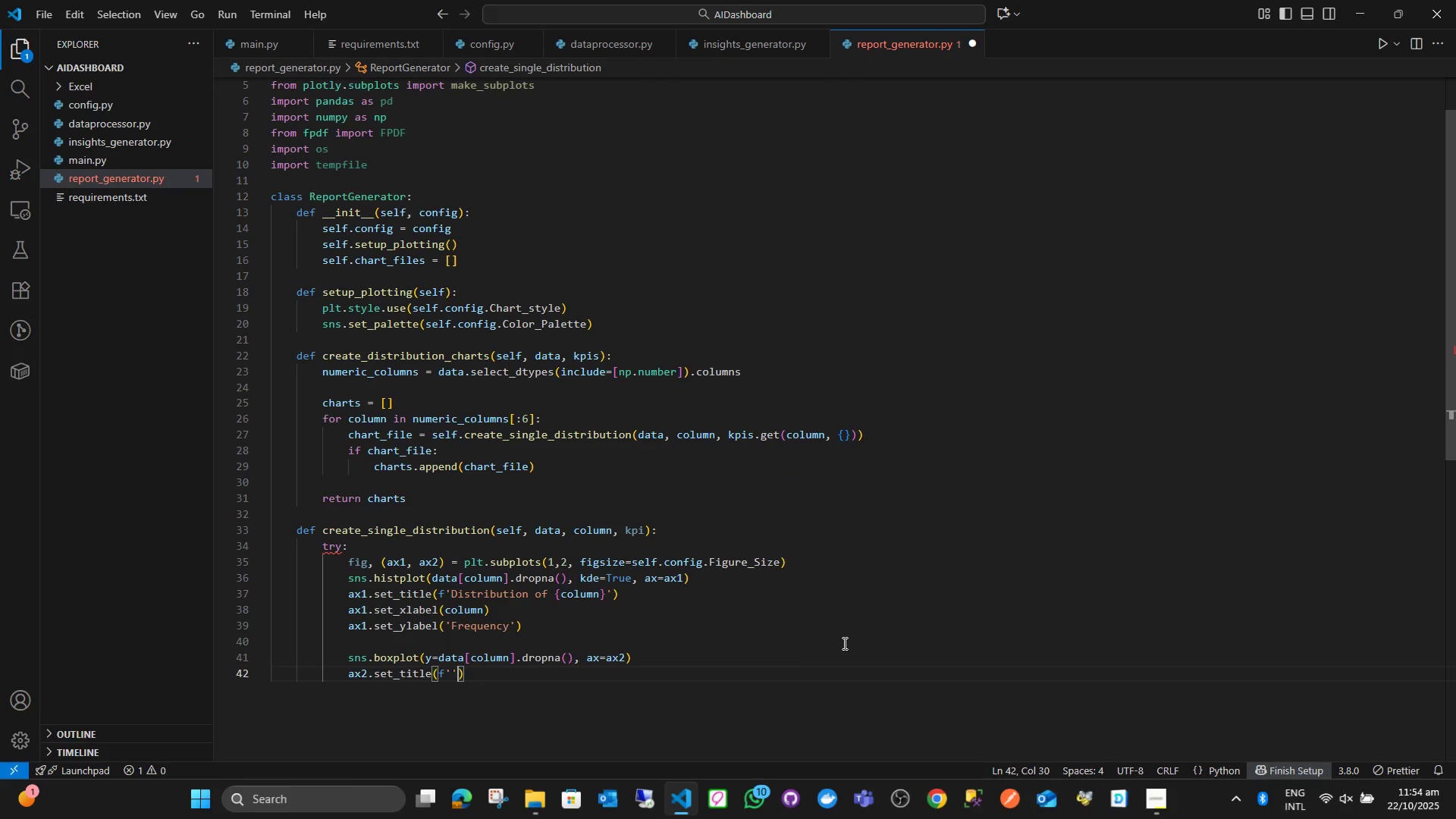 
key(ArrowLeft)
 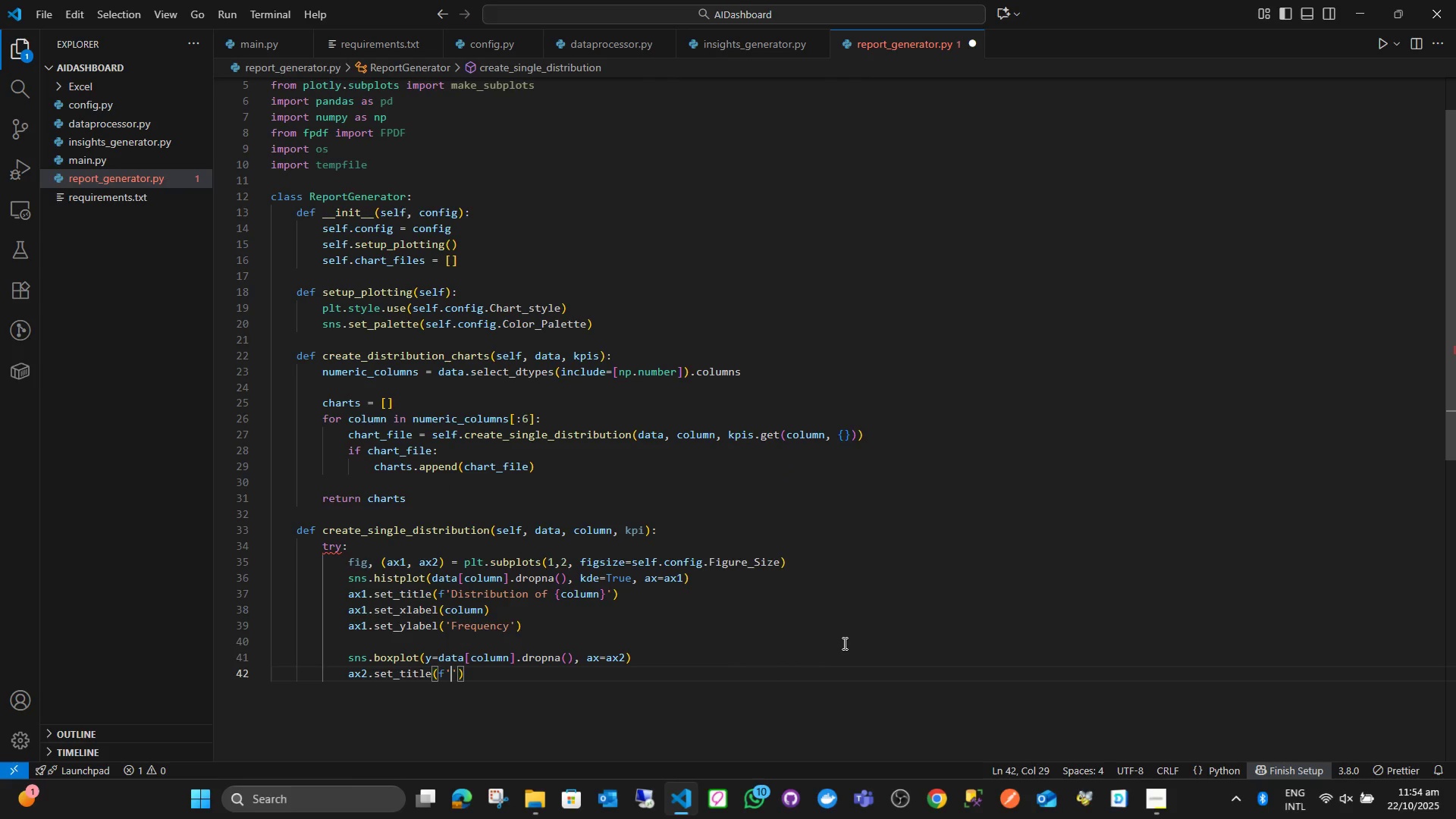 
type(Box Plot of {col)
 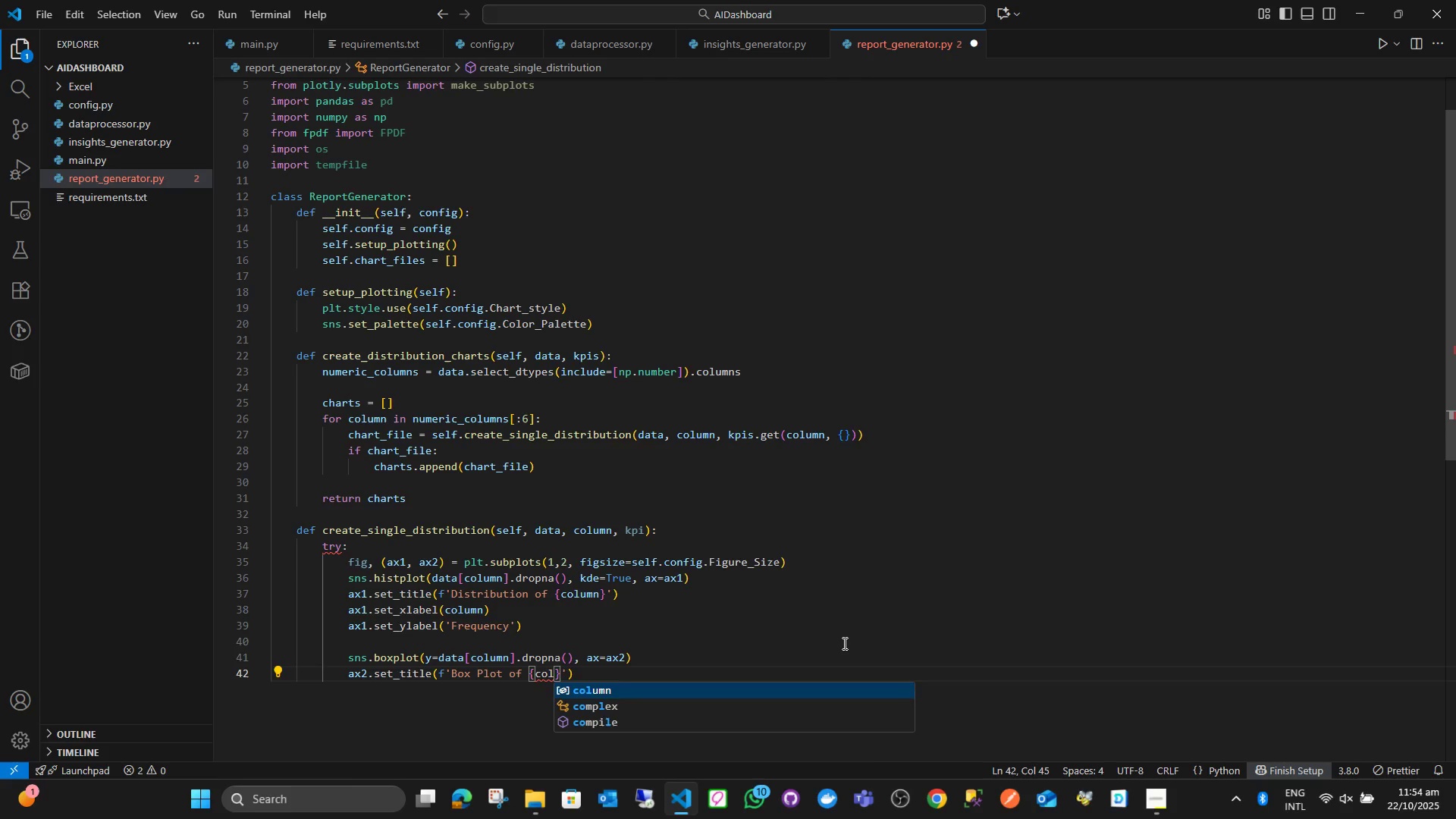 
key(Enter)
 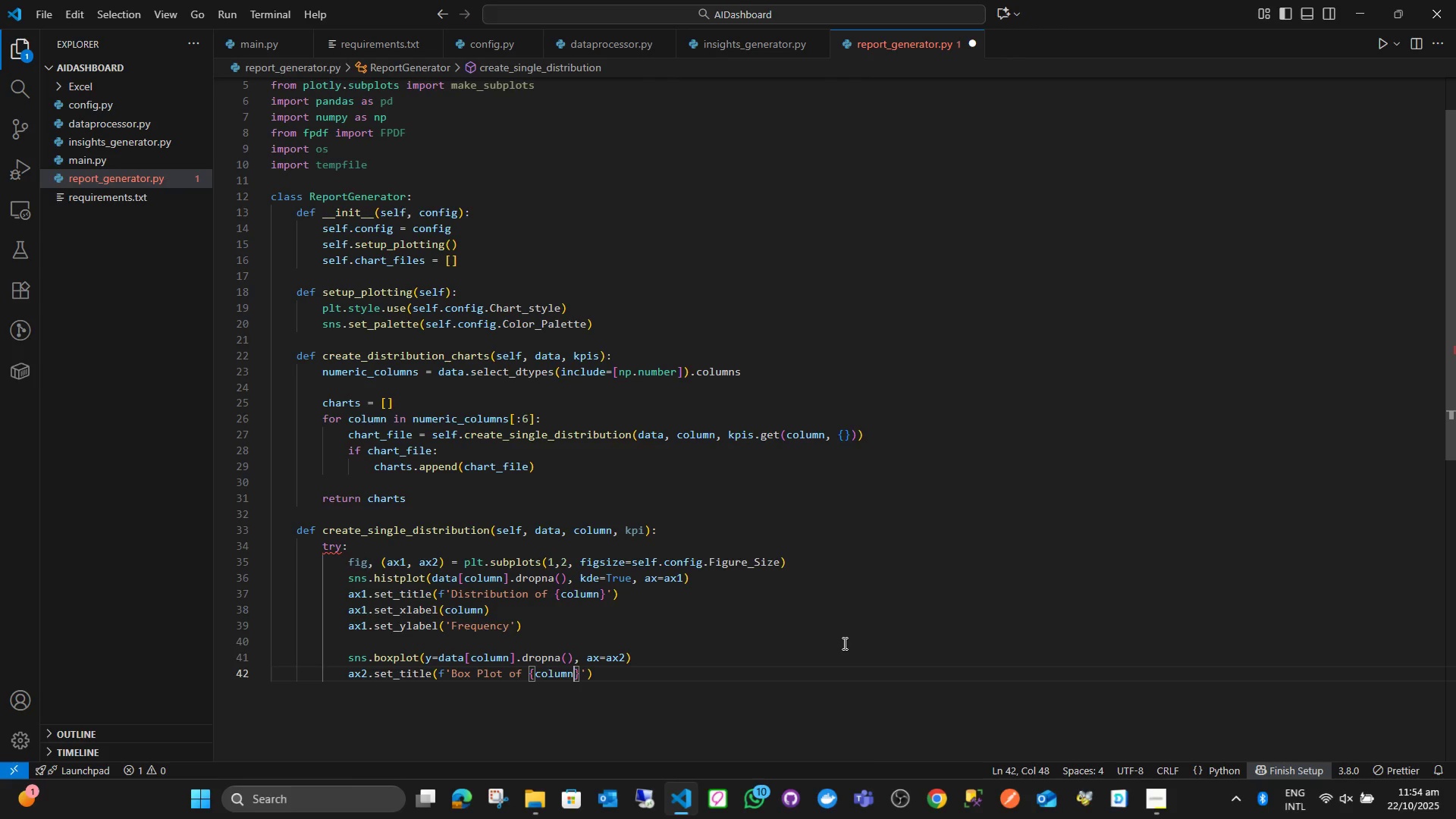 
key(ArrowRight)
 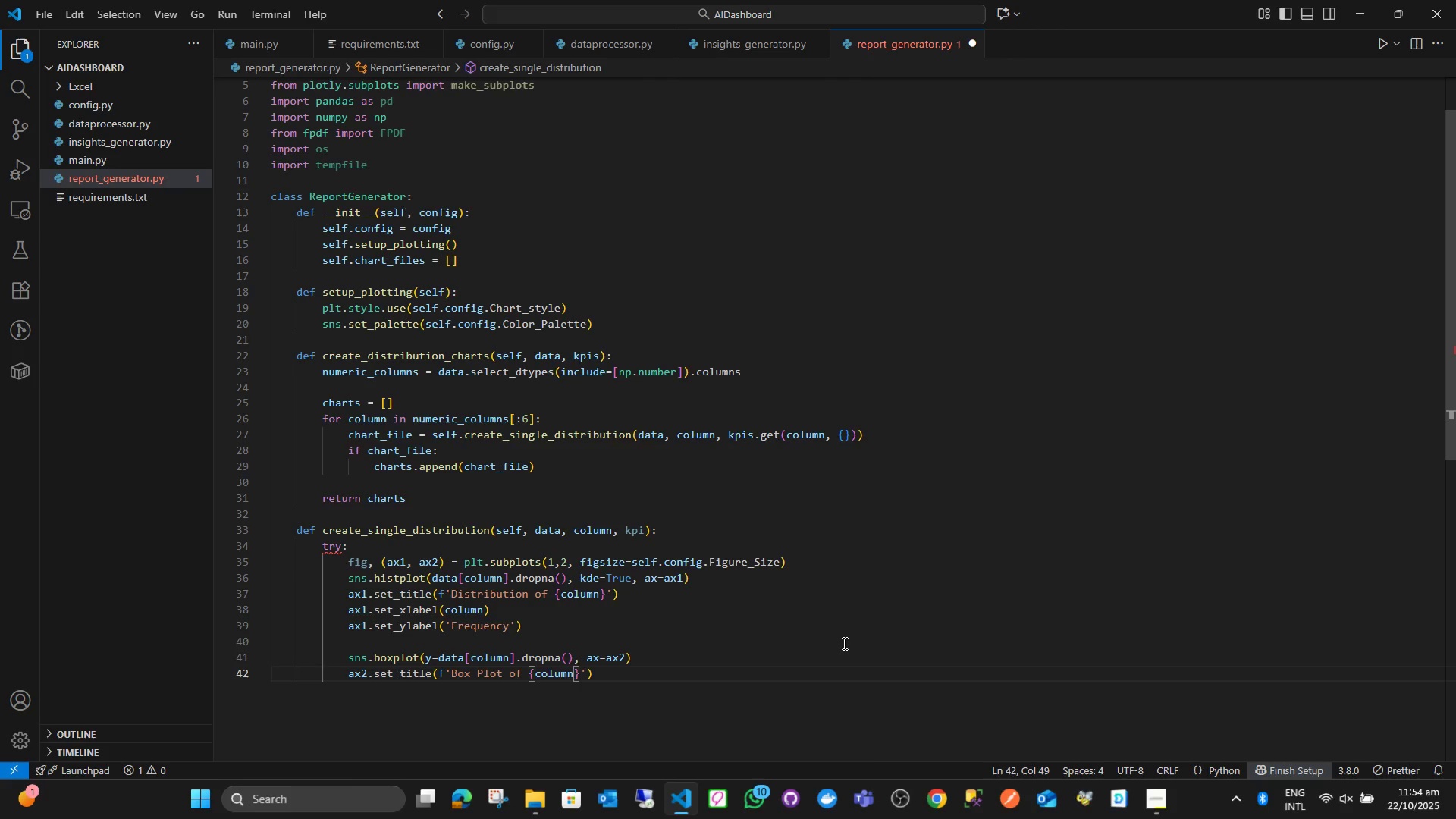 
key(ArrowRight)
 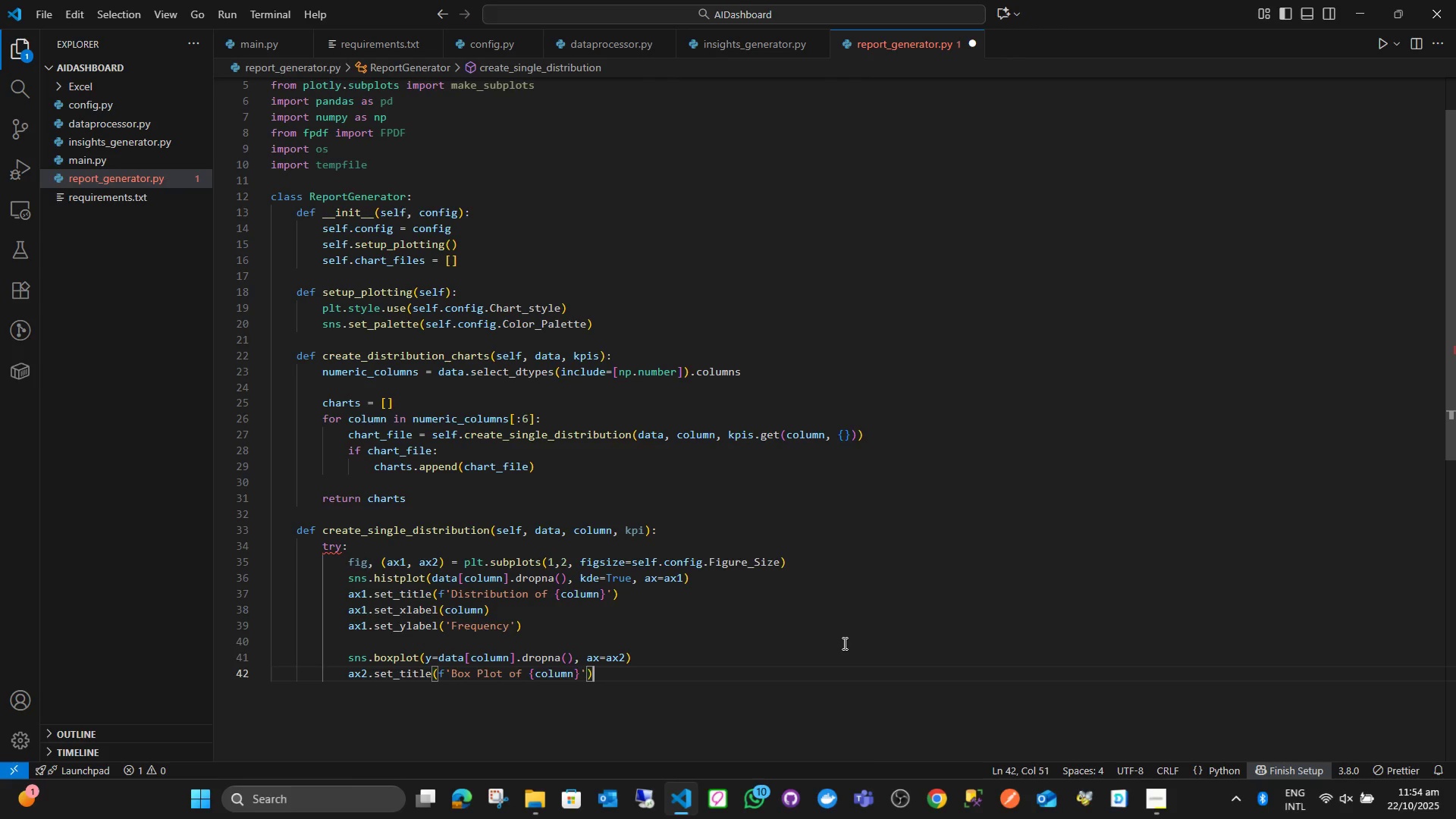 
key(ArrowRight)
 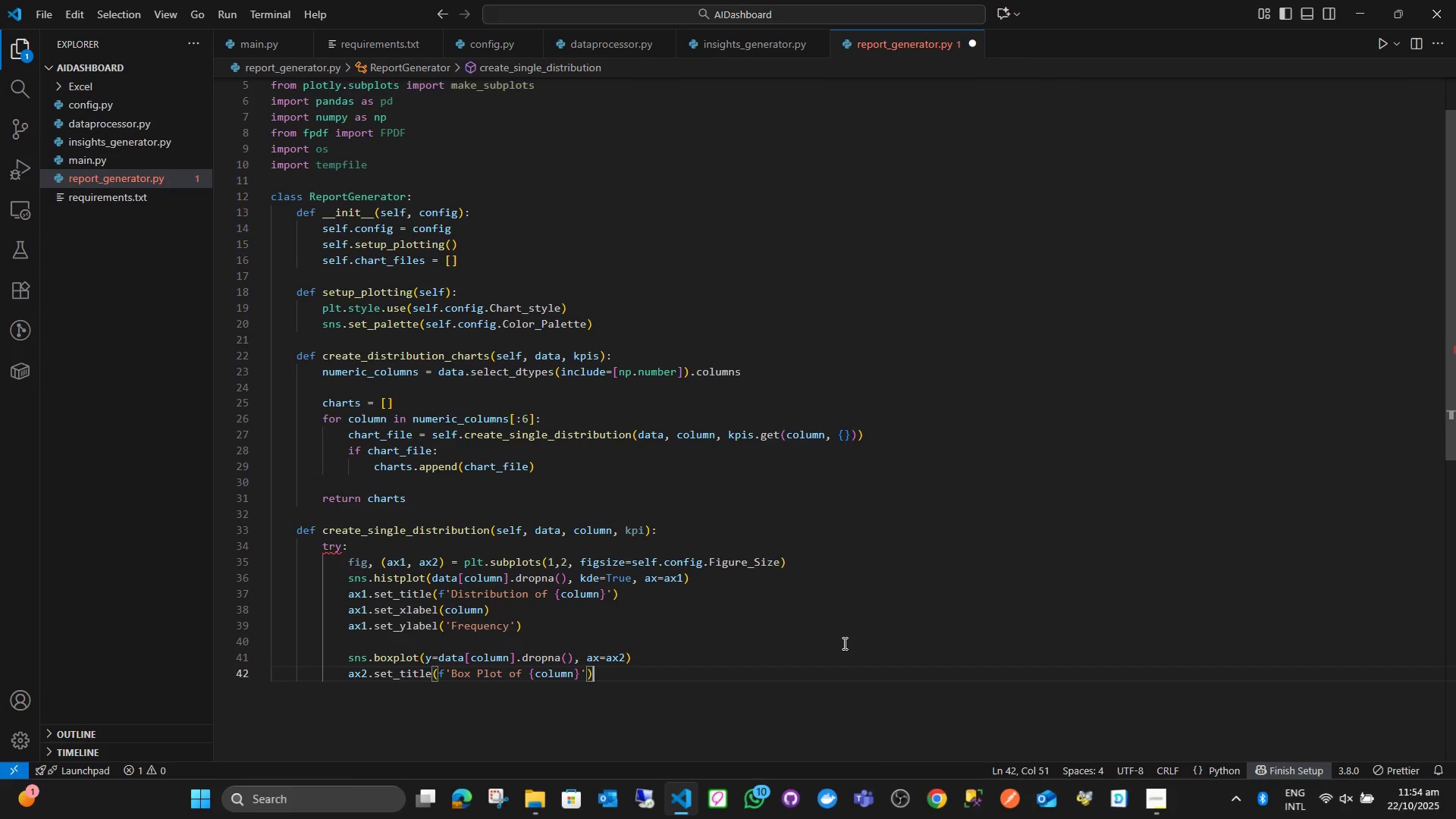 
key(Enter)
 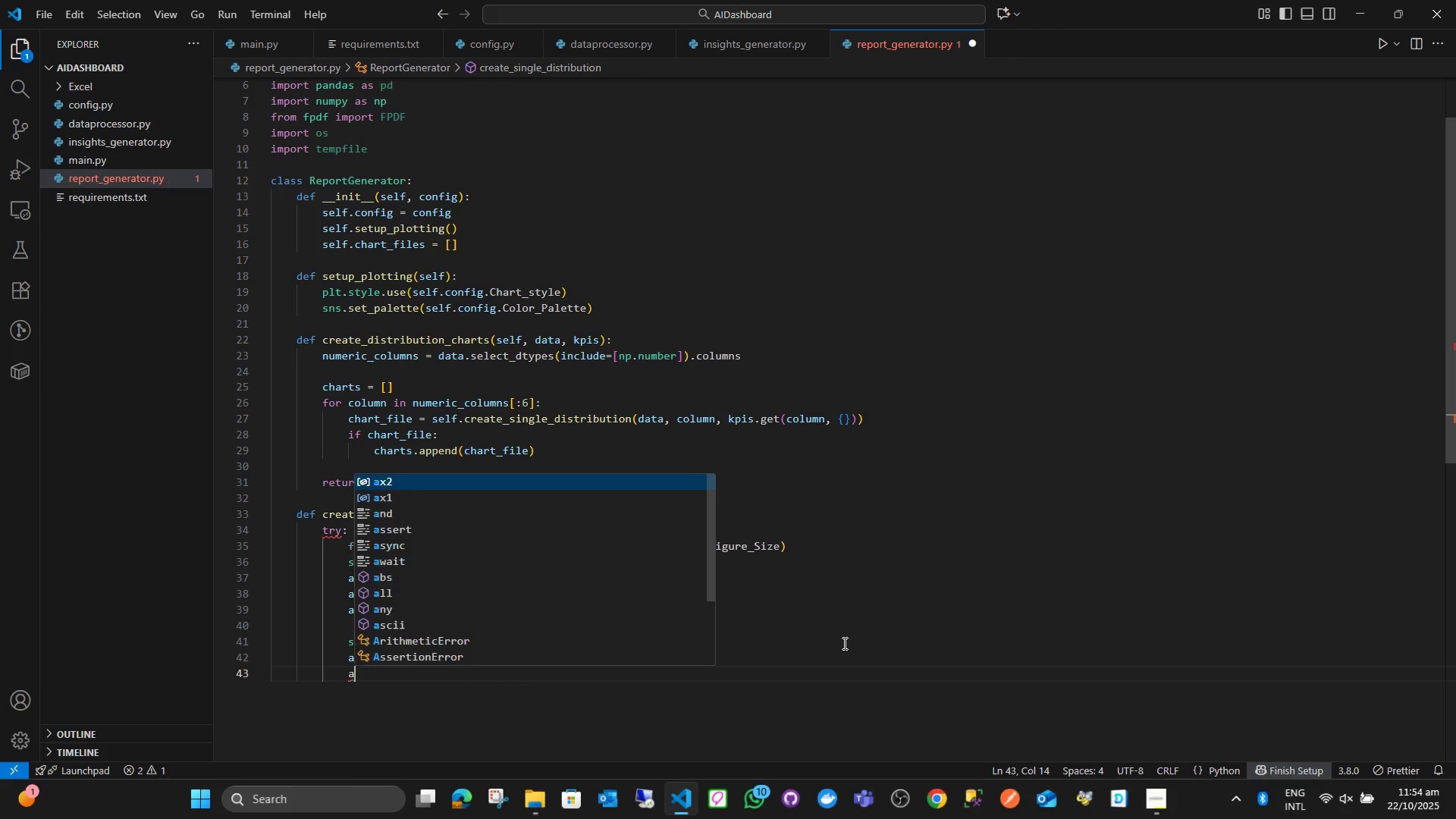 
type(ax2.set_ylabel(col)
 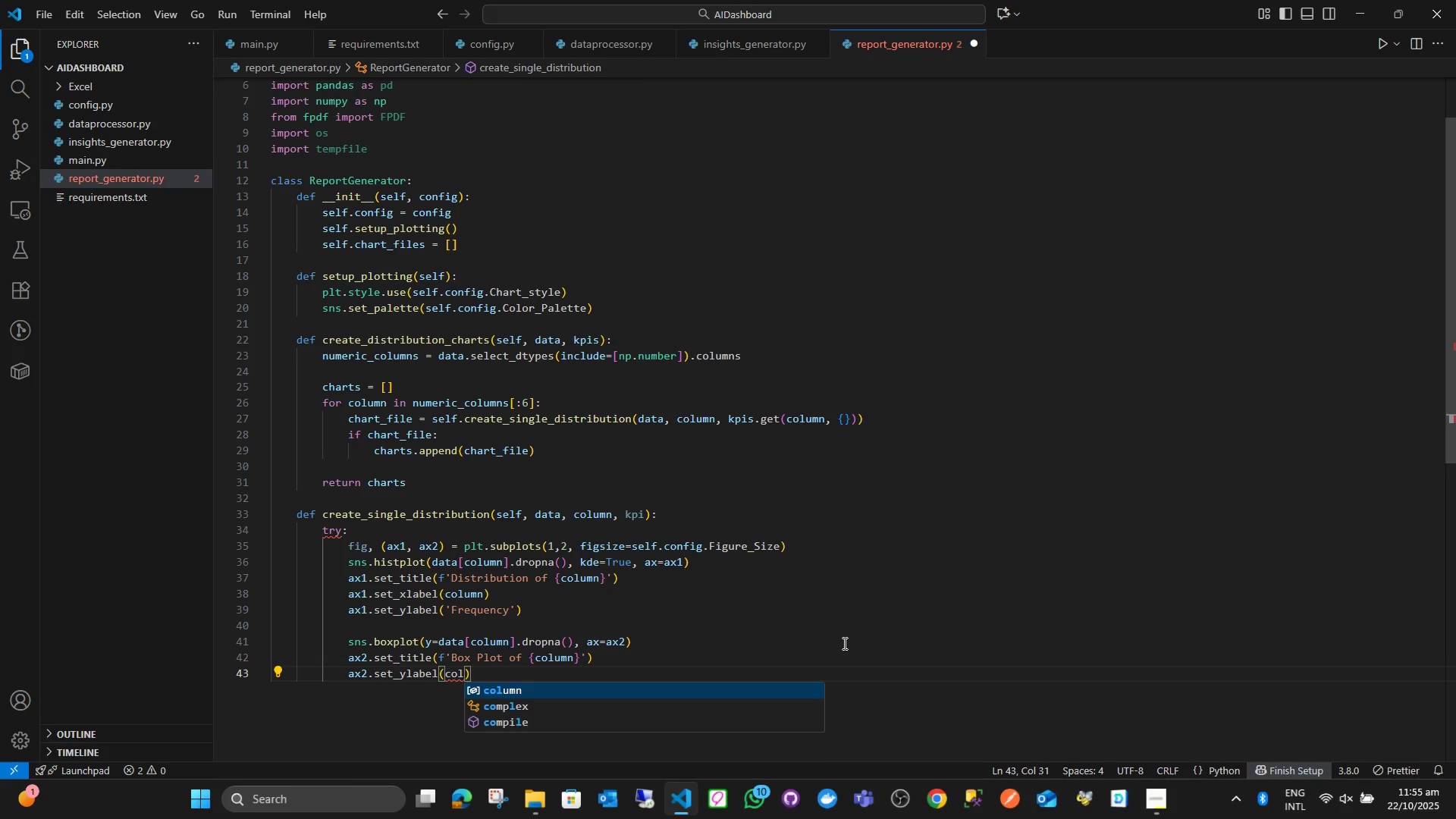 
key(Enter)
 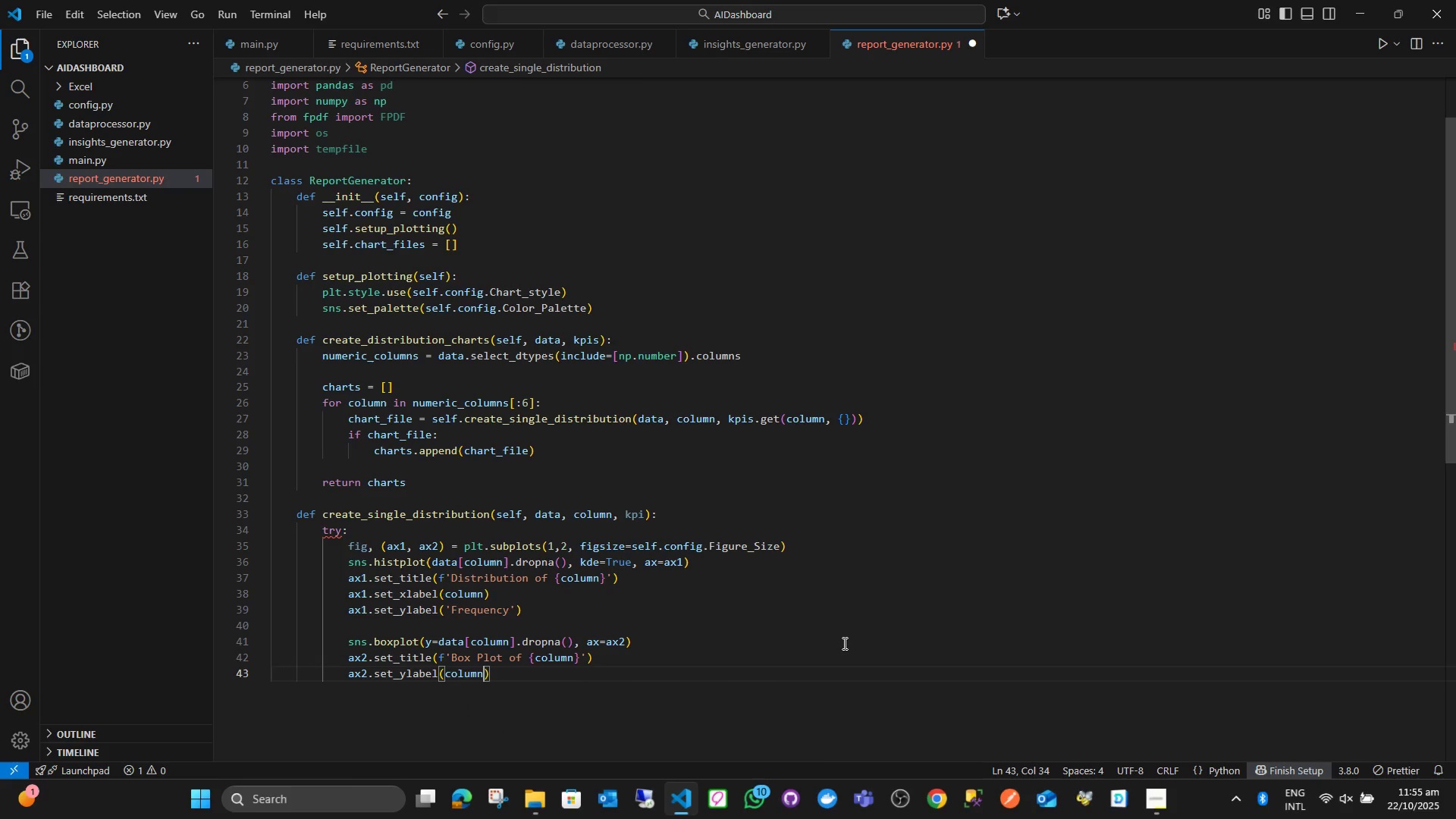 
key(ArrowRight)
 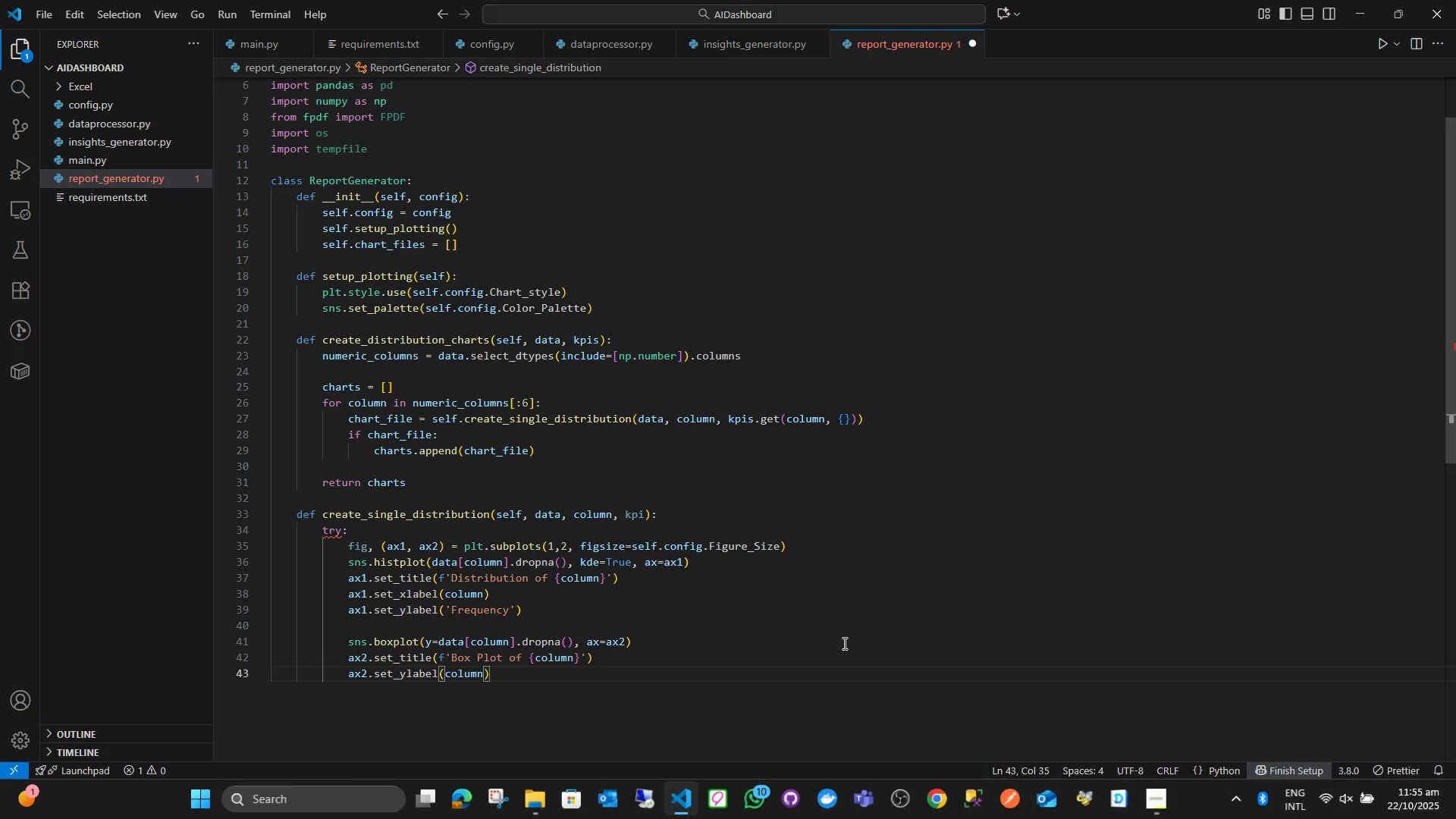 
key(Enter)
 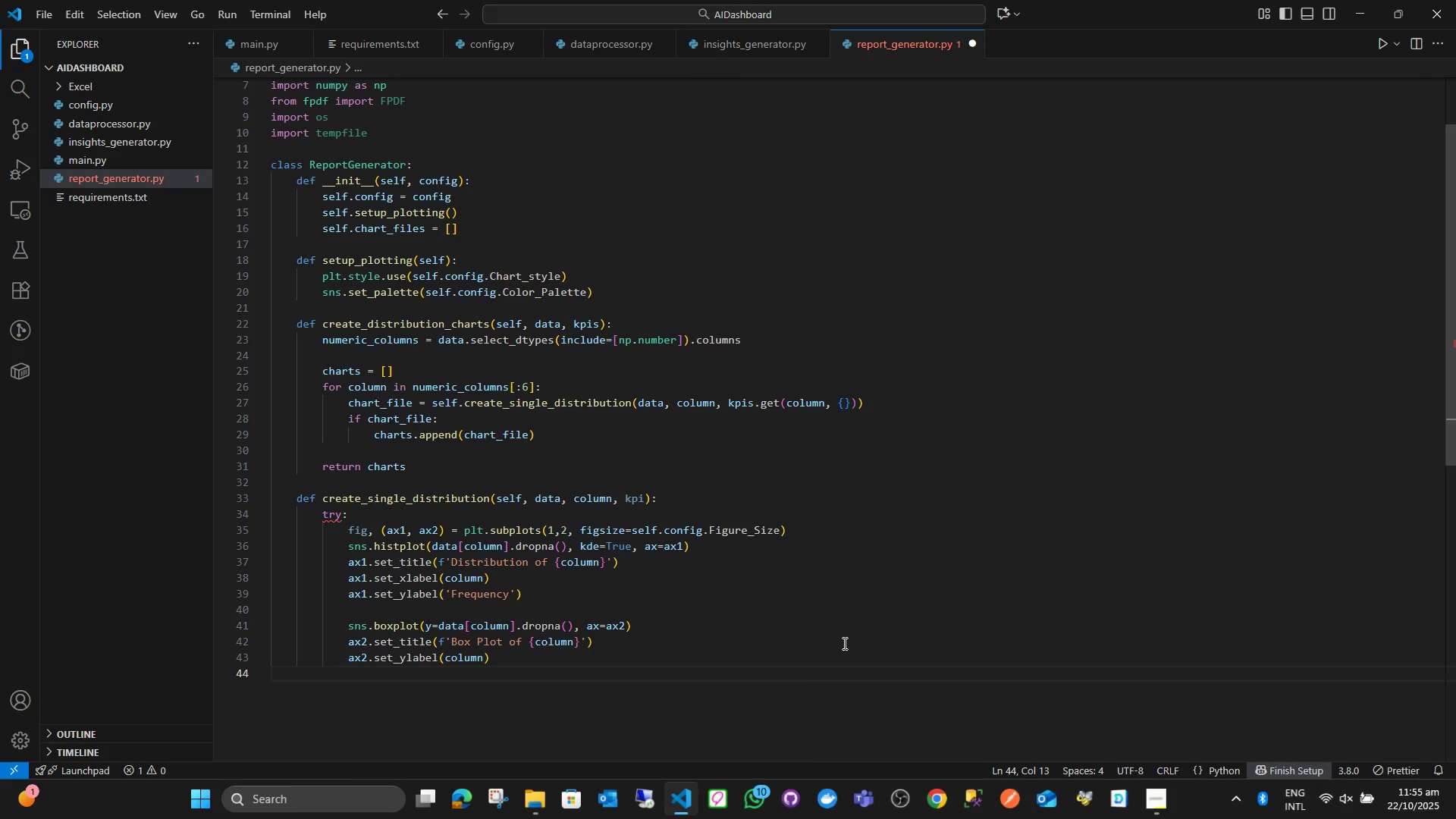 
key(Enter)
 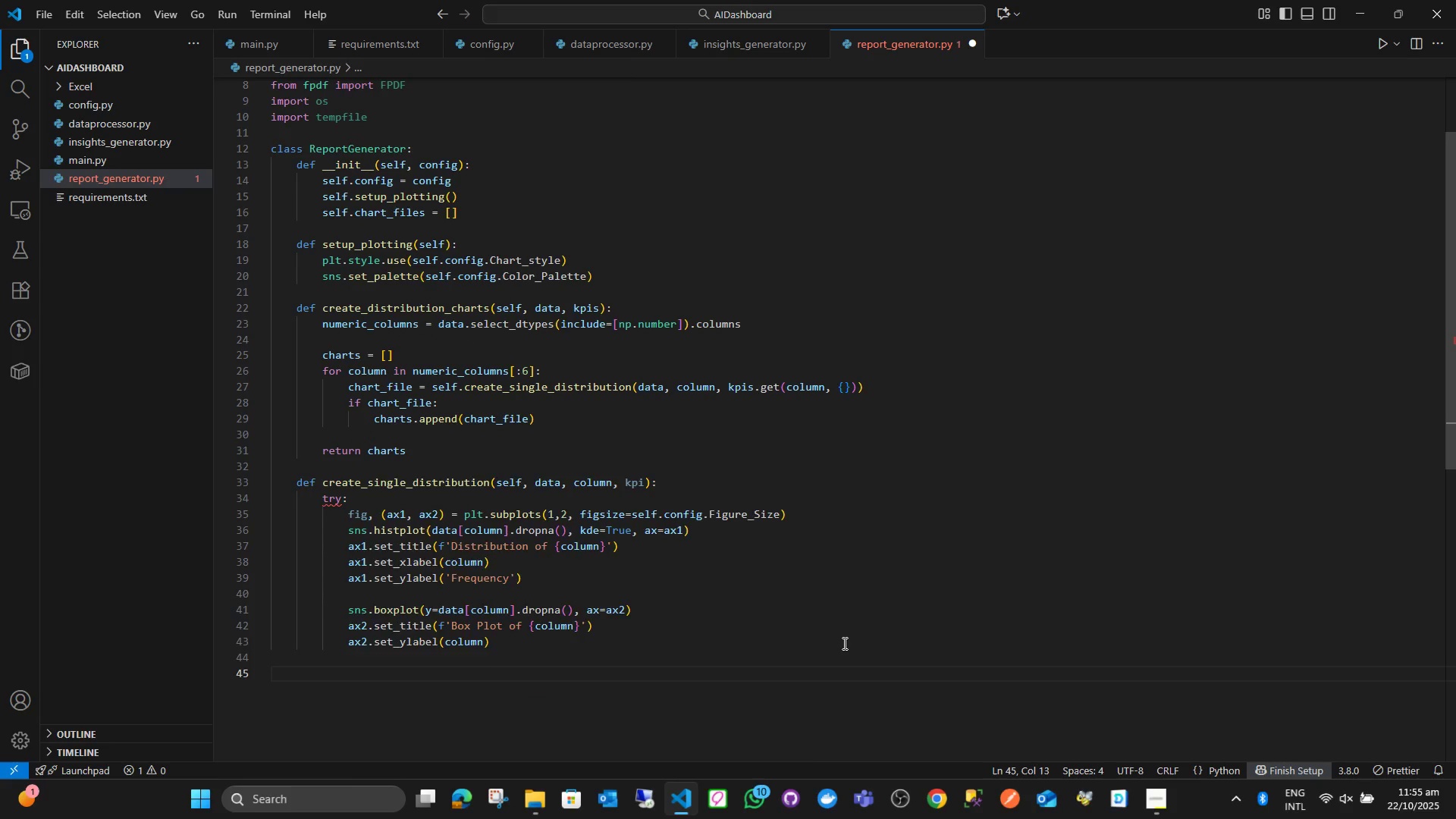 
type(plt.tig)
 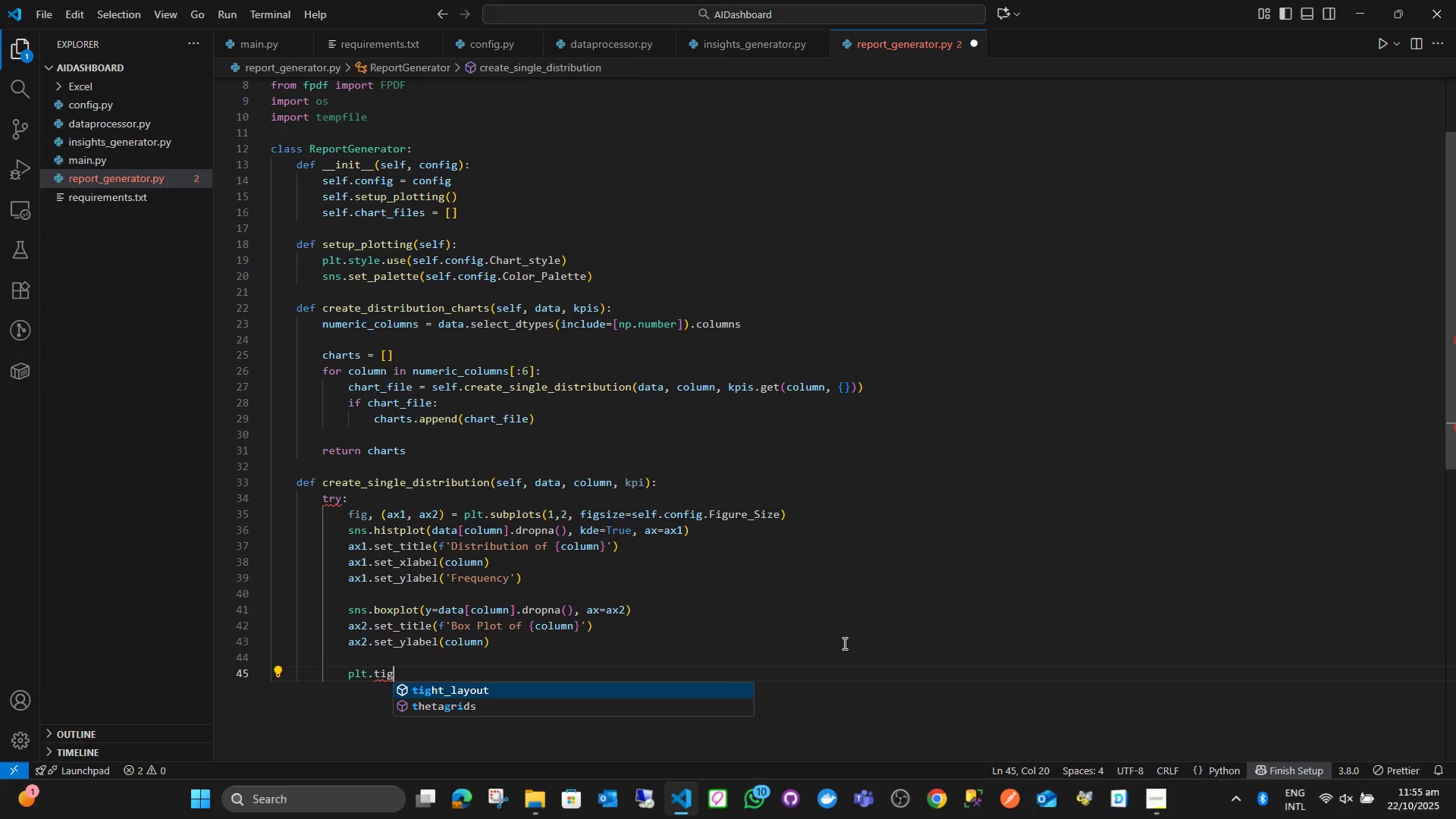 
key(Enter)
 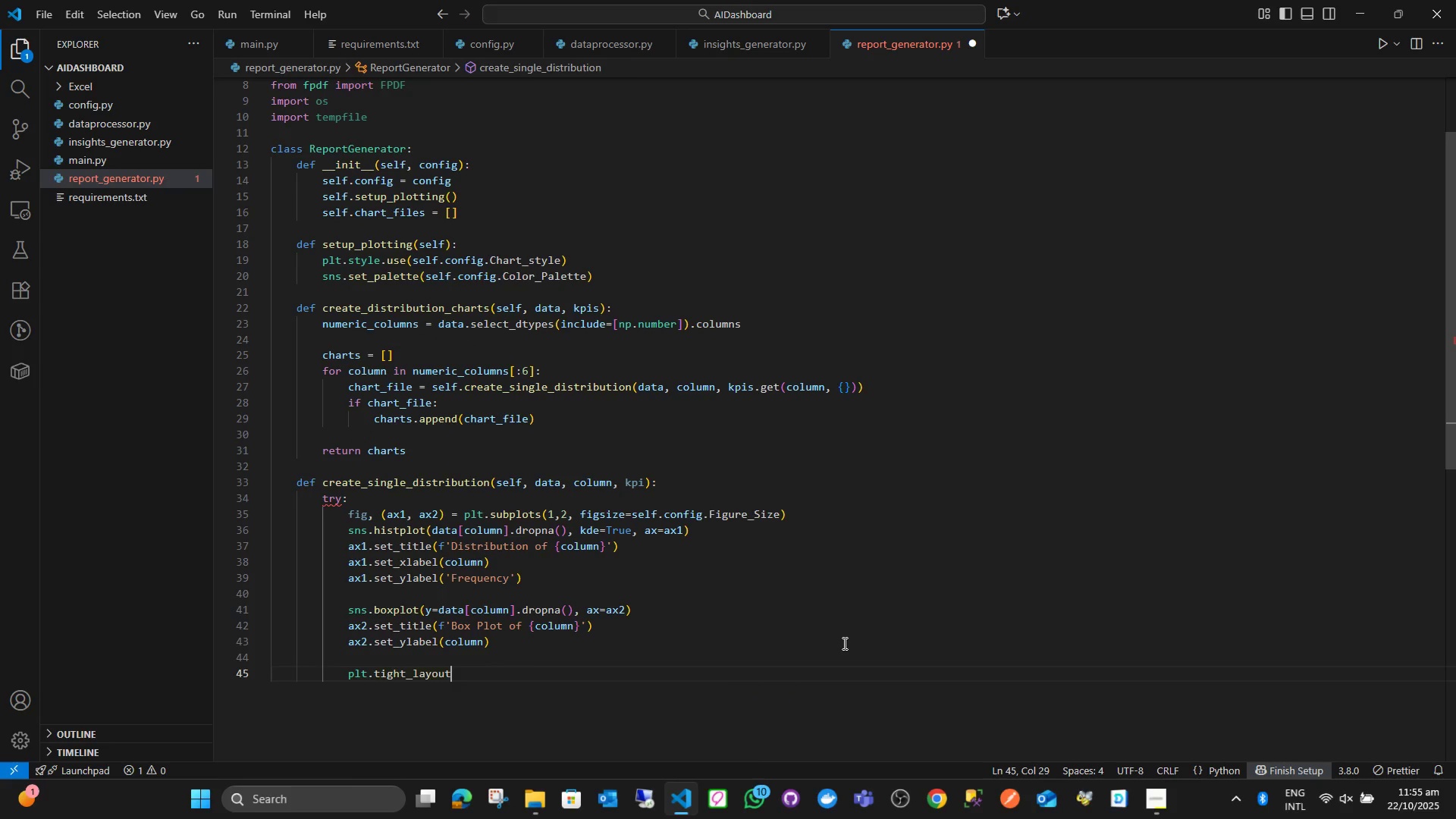 
key(Shift+9)
 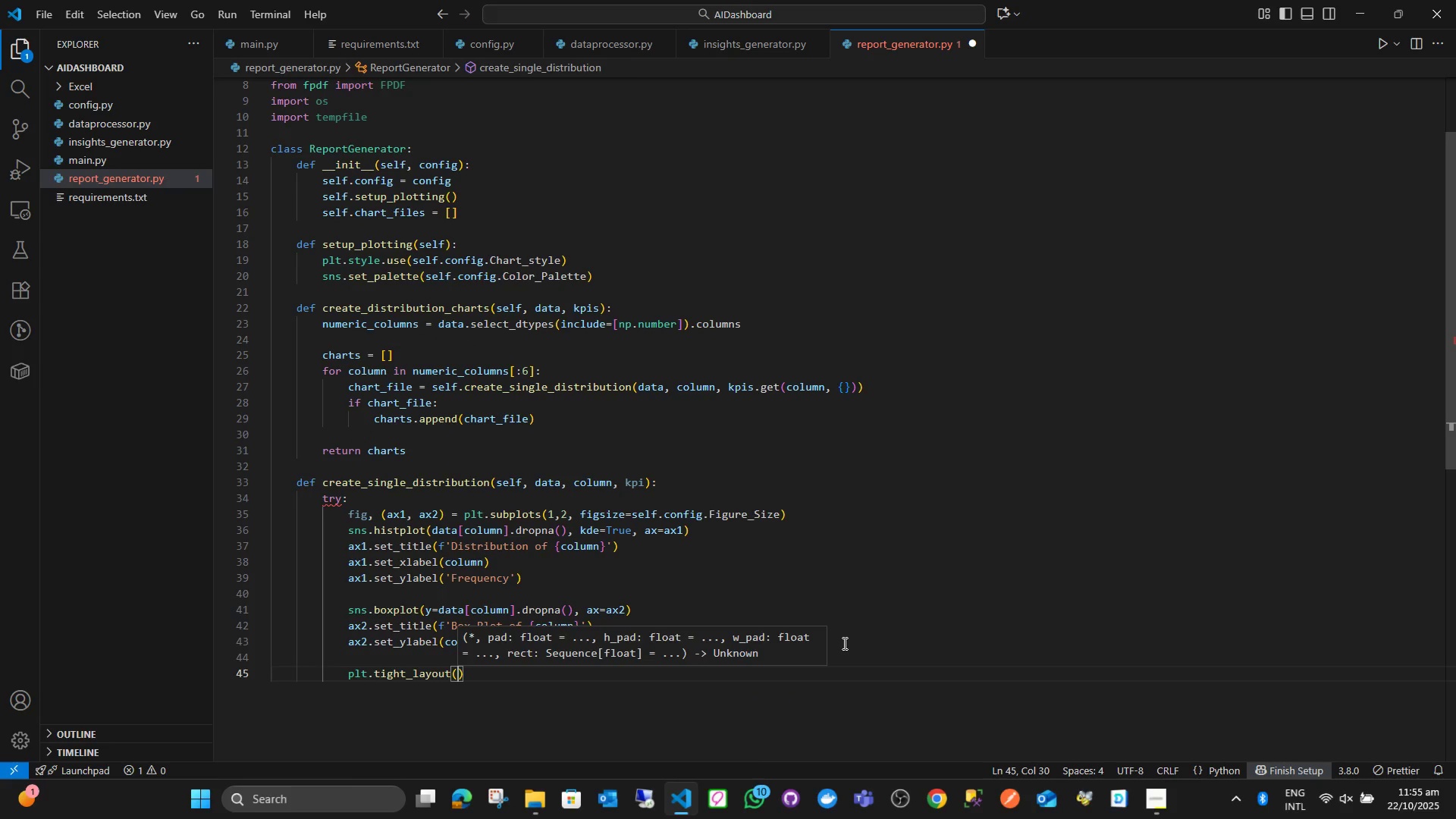 
key(ArrowRight)
 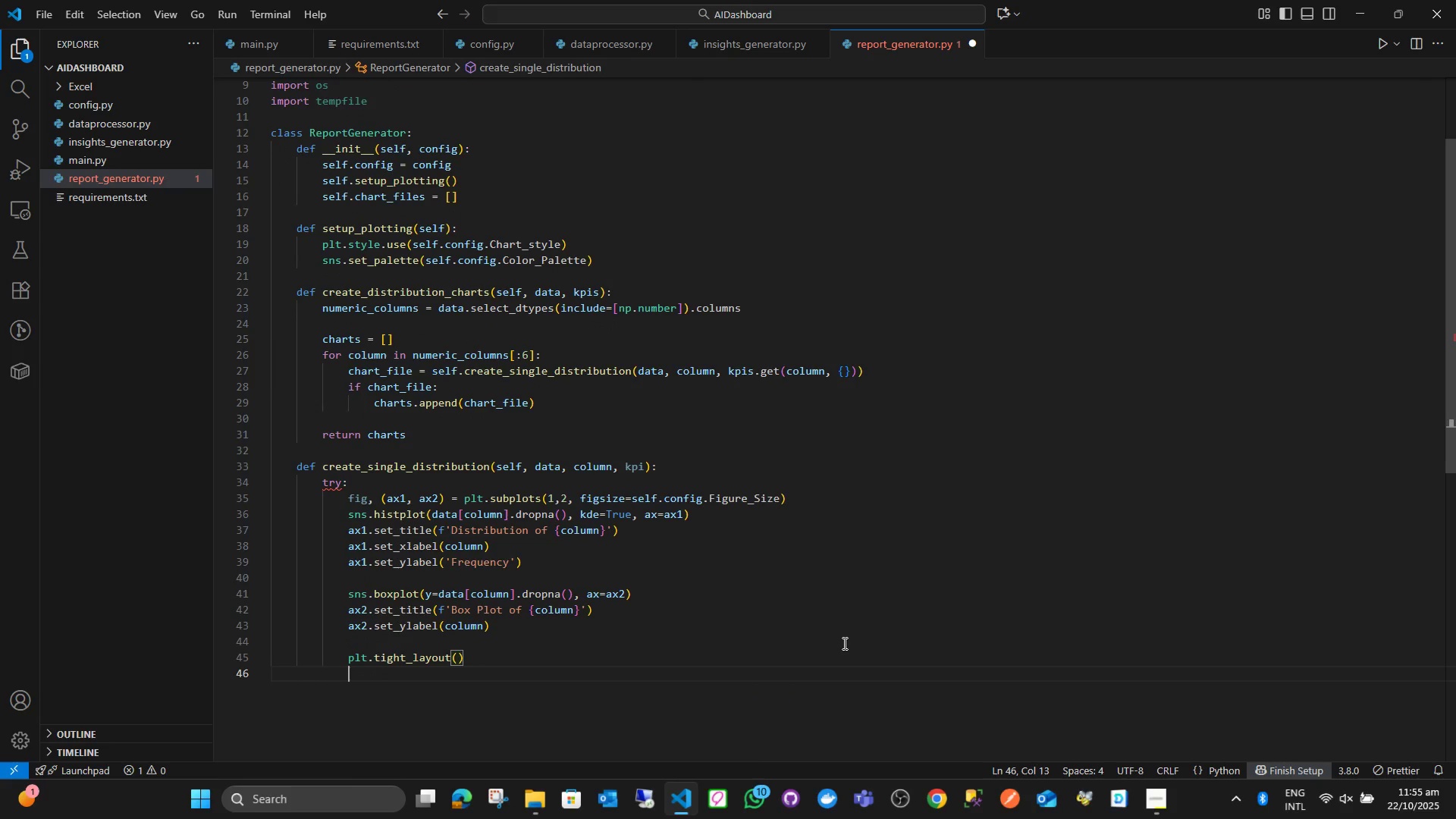 
key(Enter)
 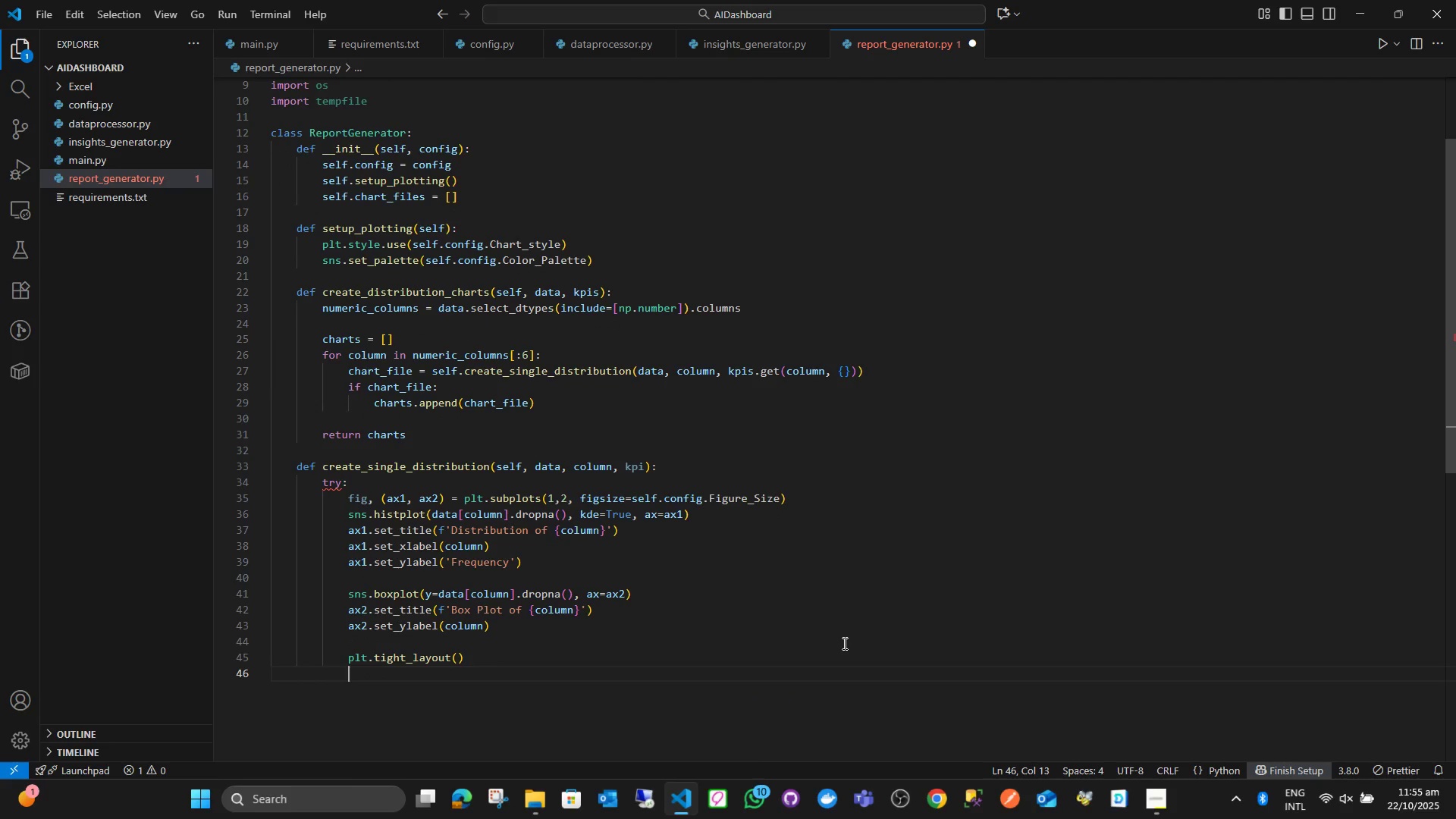 
type(chart_fiuk)
key(Backspace)
key(Backspace)
type(le = tem)
 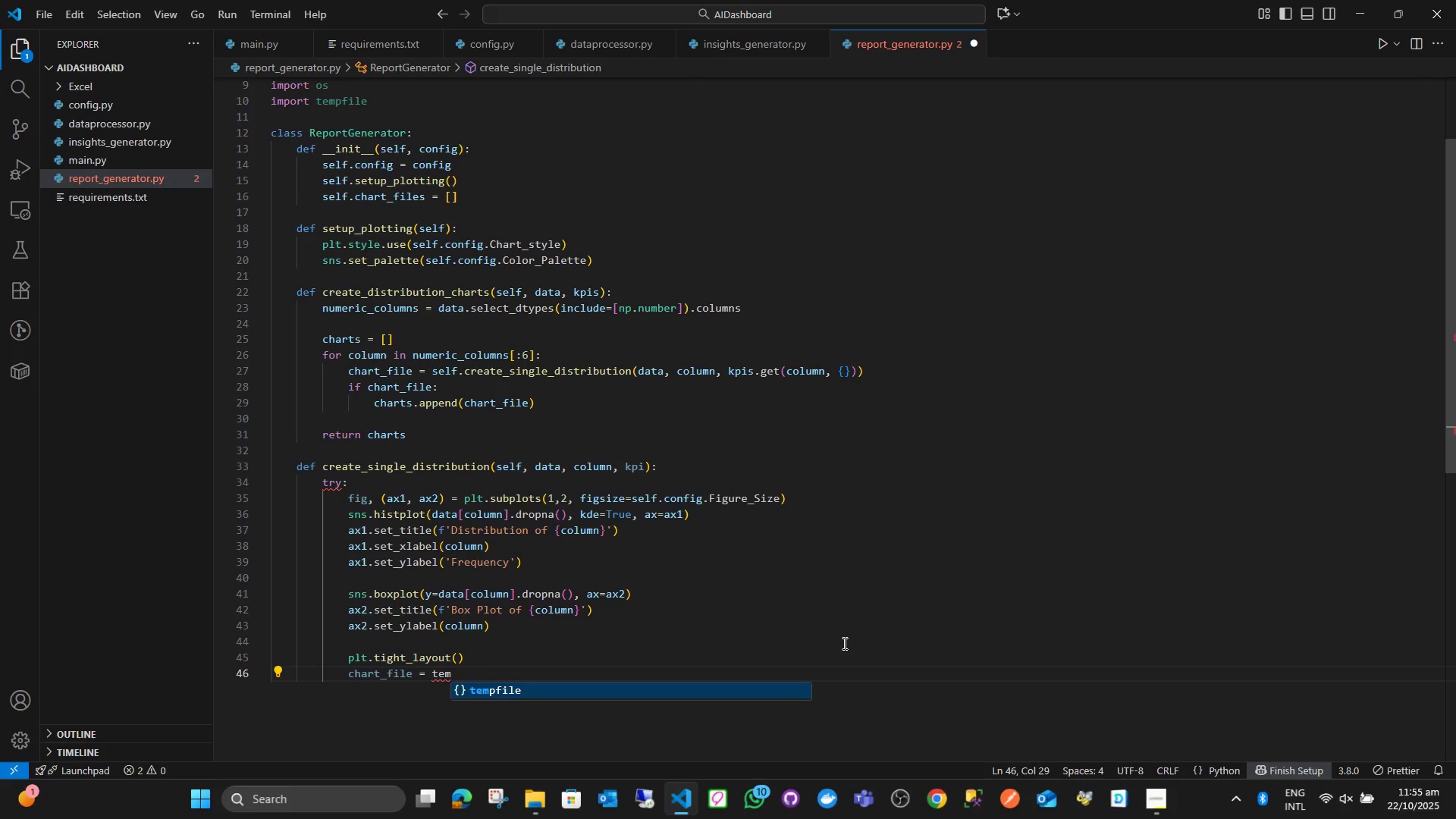 
key(Enter)
 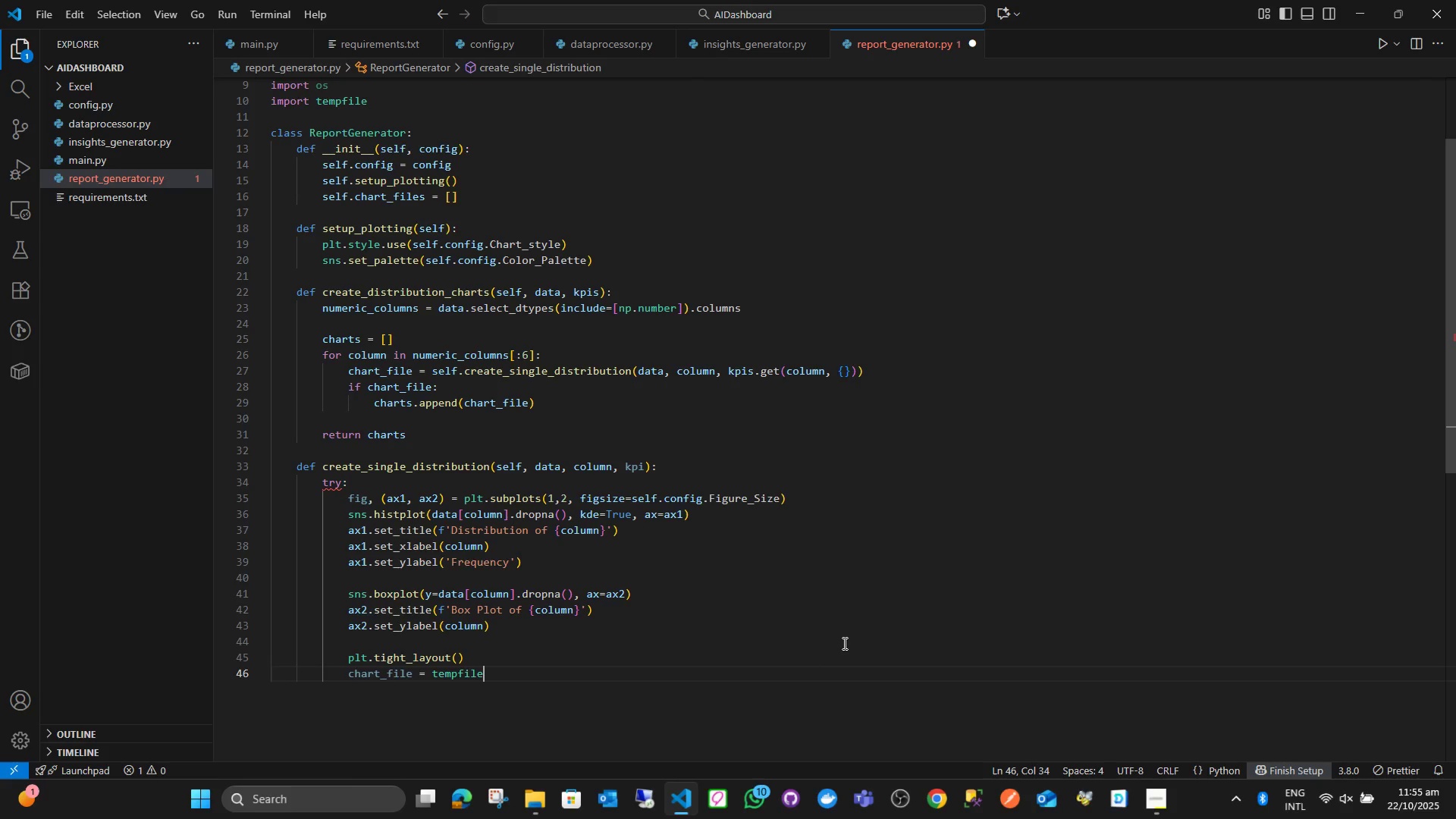 
key(Period)
 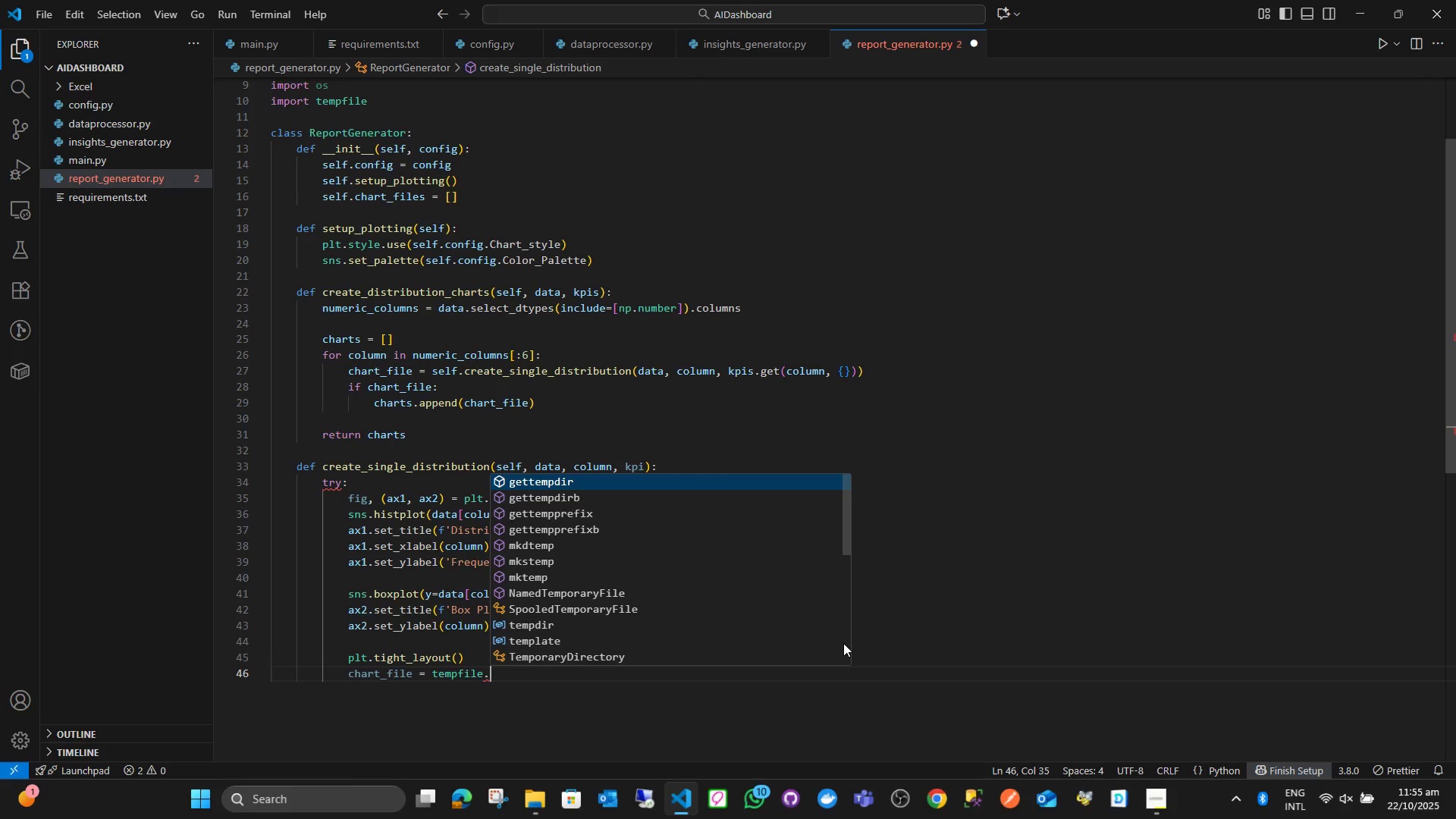 
hold_key(key=ShiftLeft, duration=1.51)
 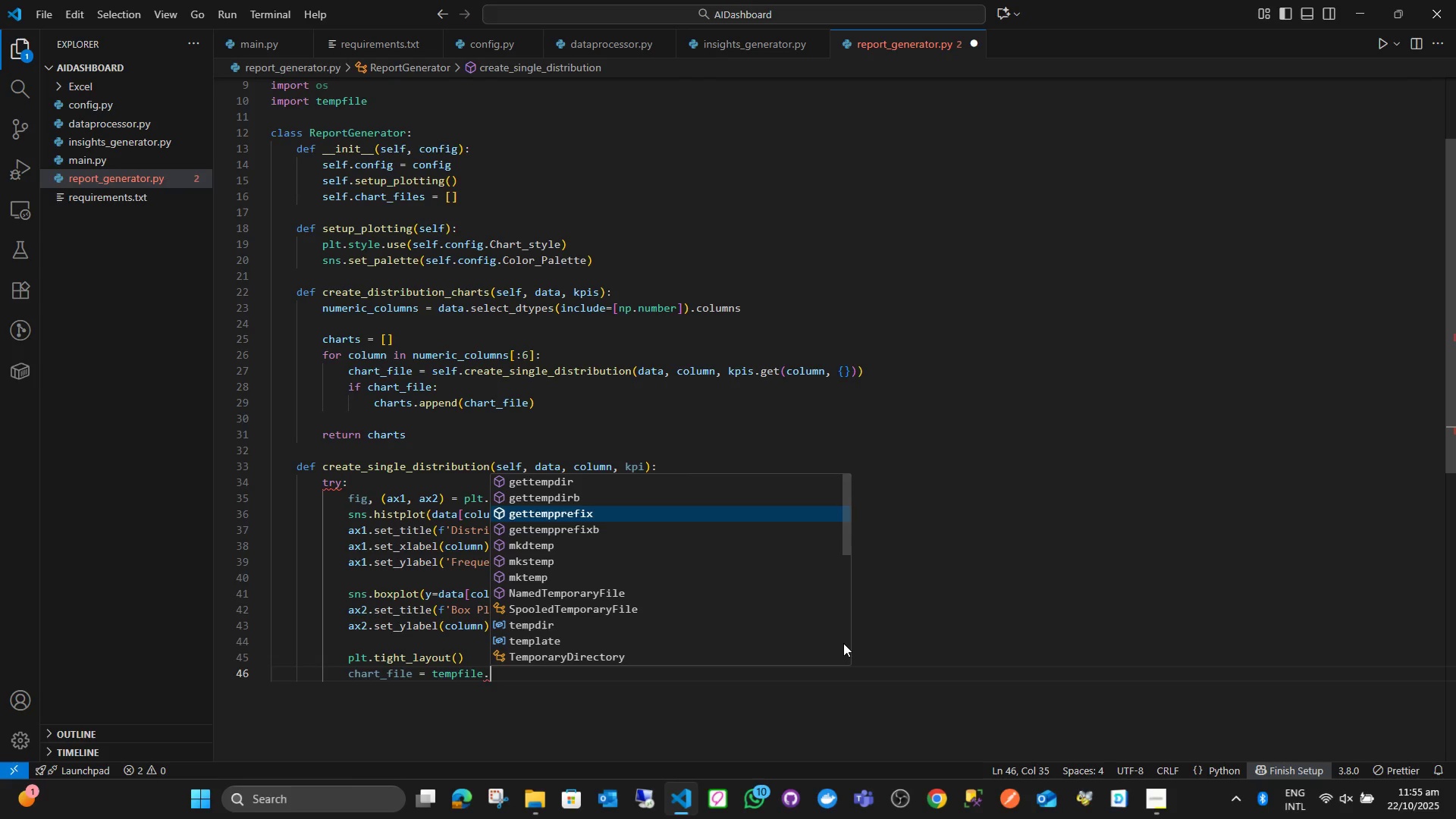 
key(Shift+ShiftLeft)
 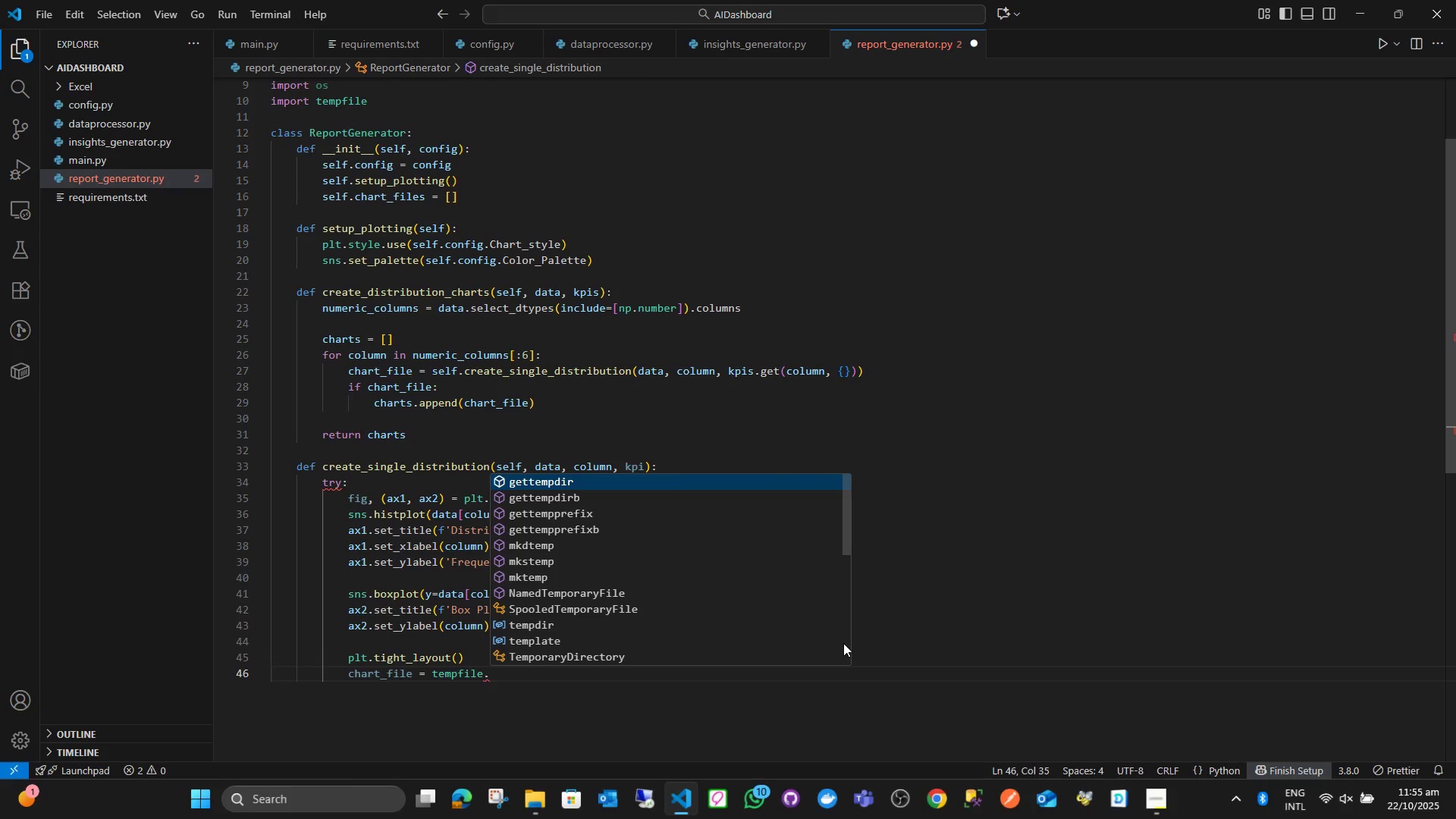 
key(Shift+ShiftLeft)
 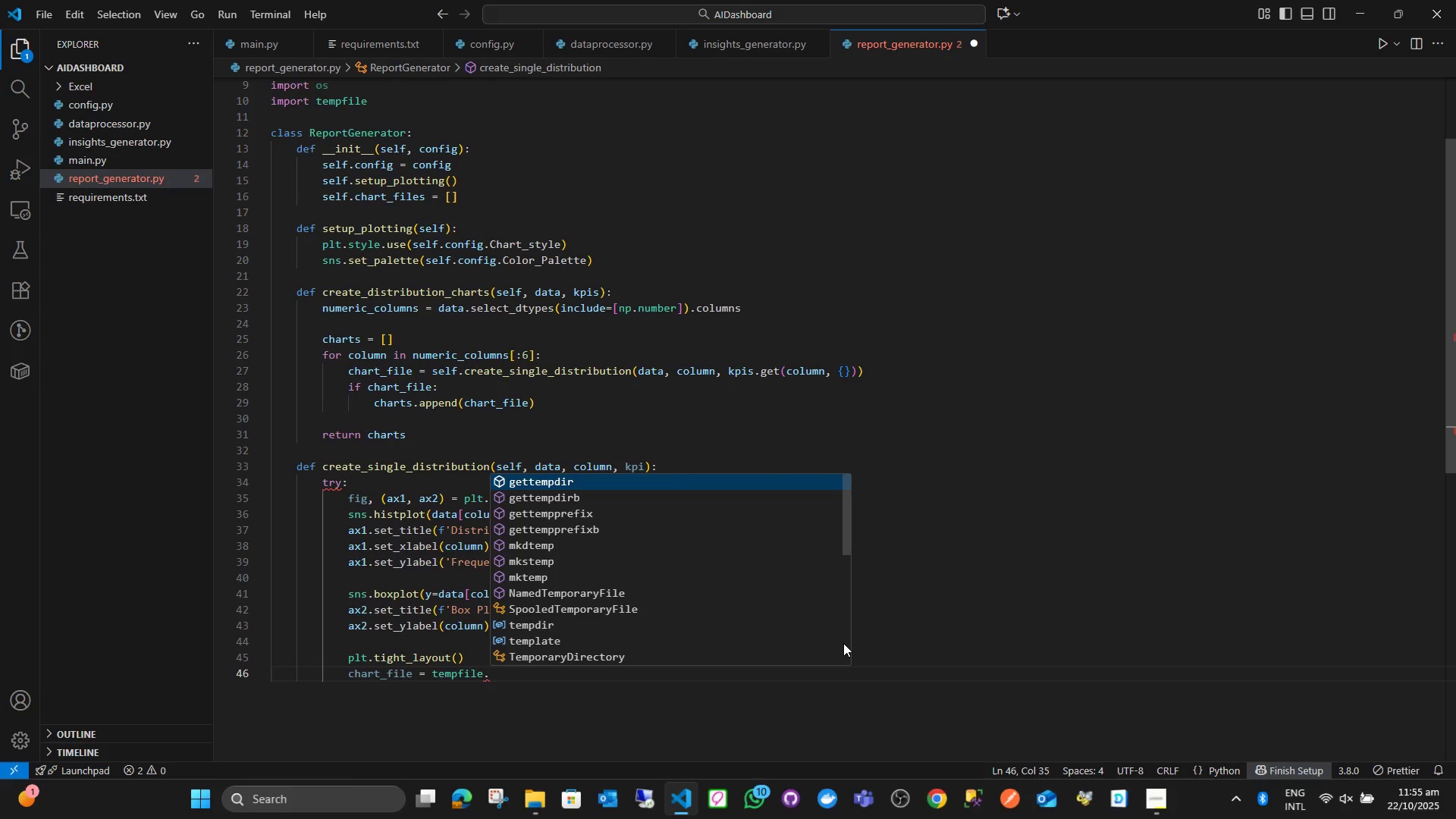 
key(Shift+ShiftLeft)
 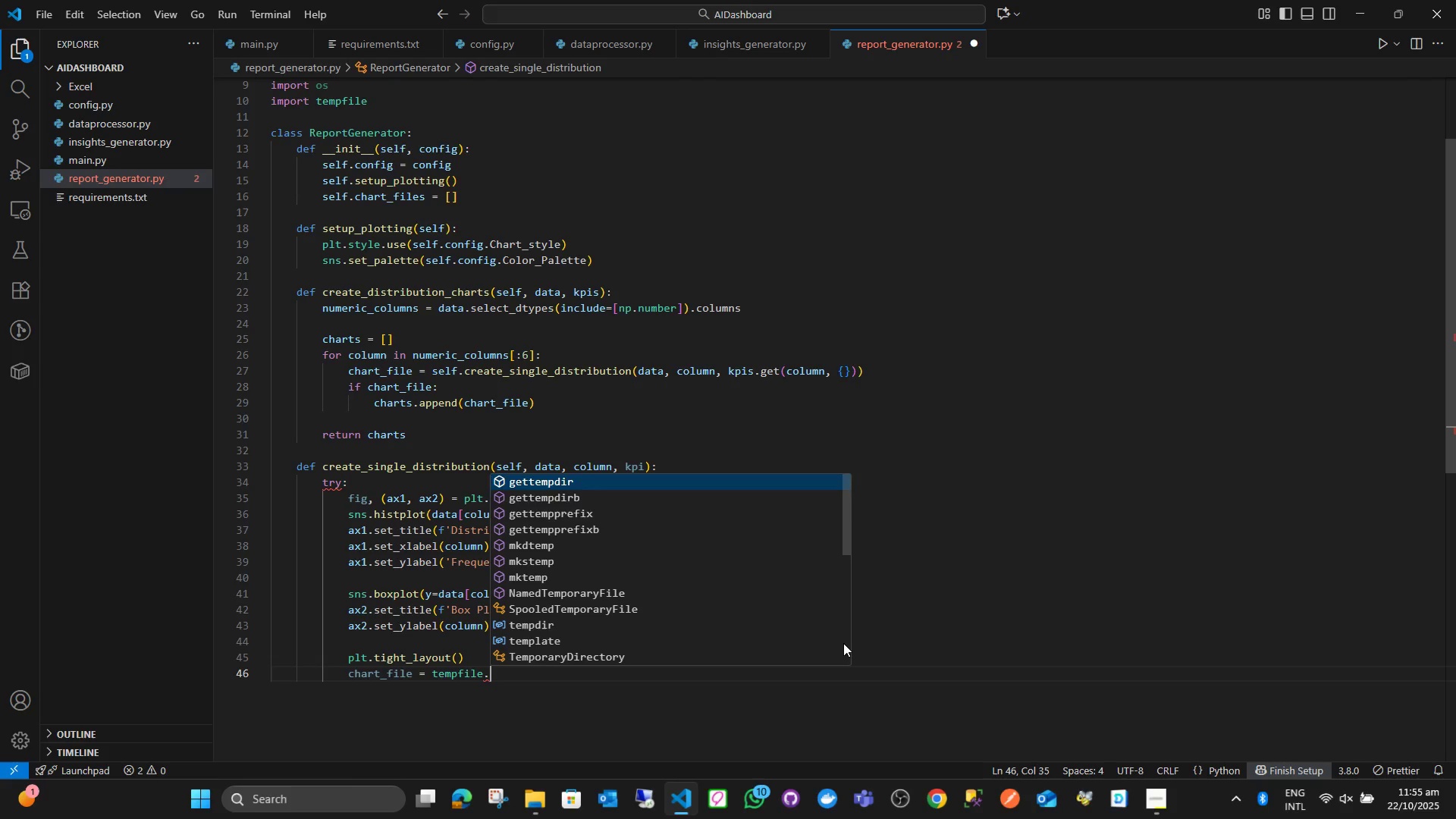 
key(ArrowDown)
 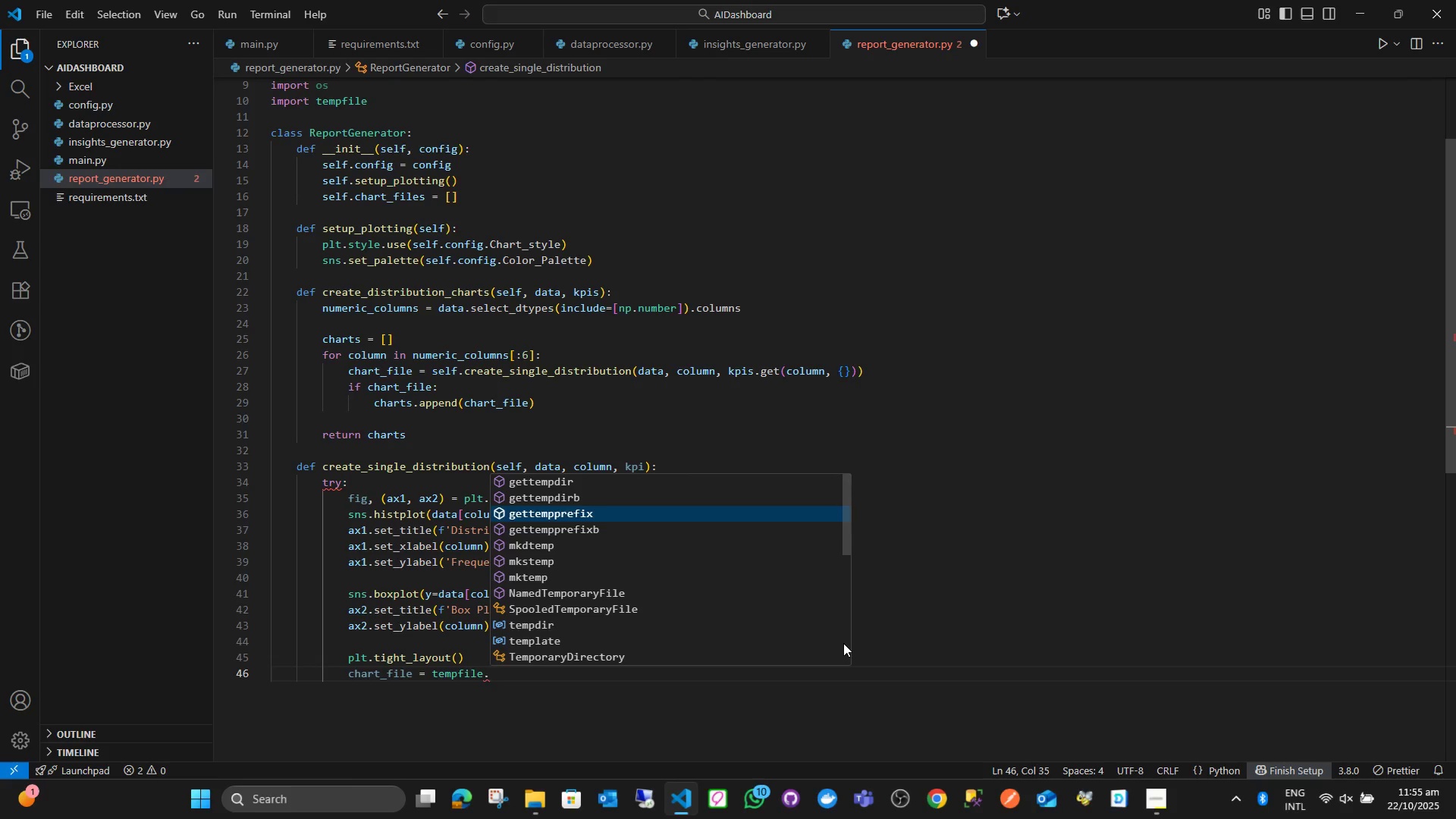 
key(ArrowDown)
 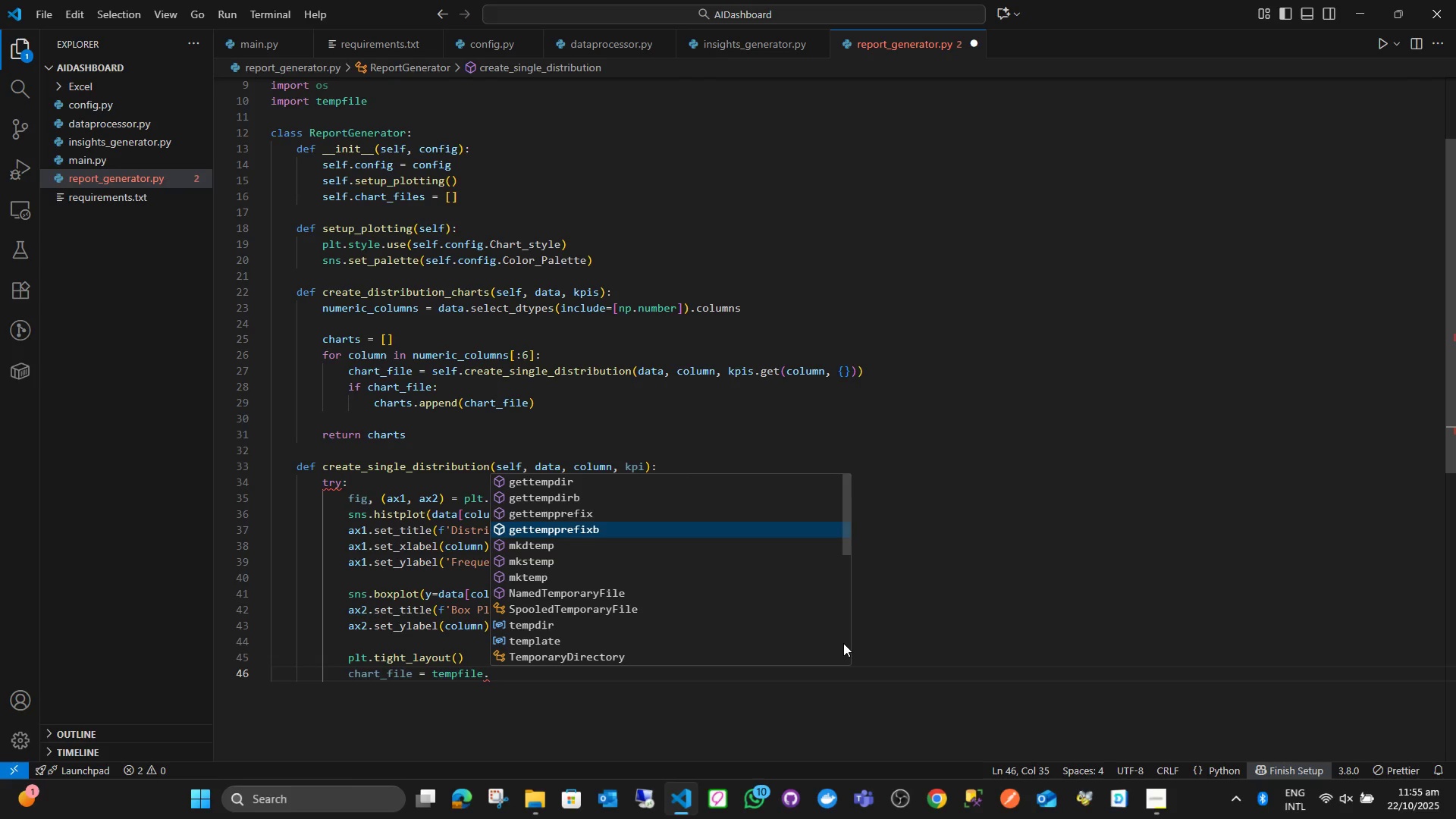 
key(ArrowDown)
 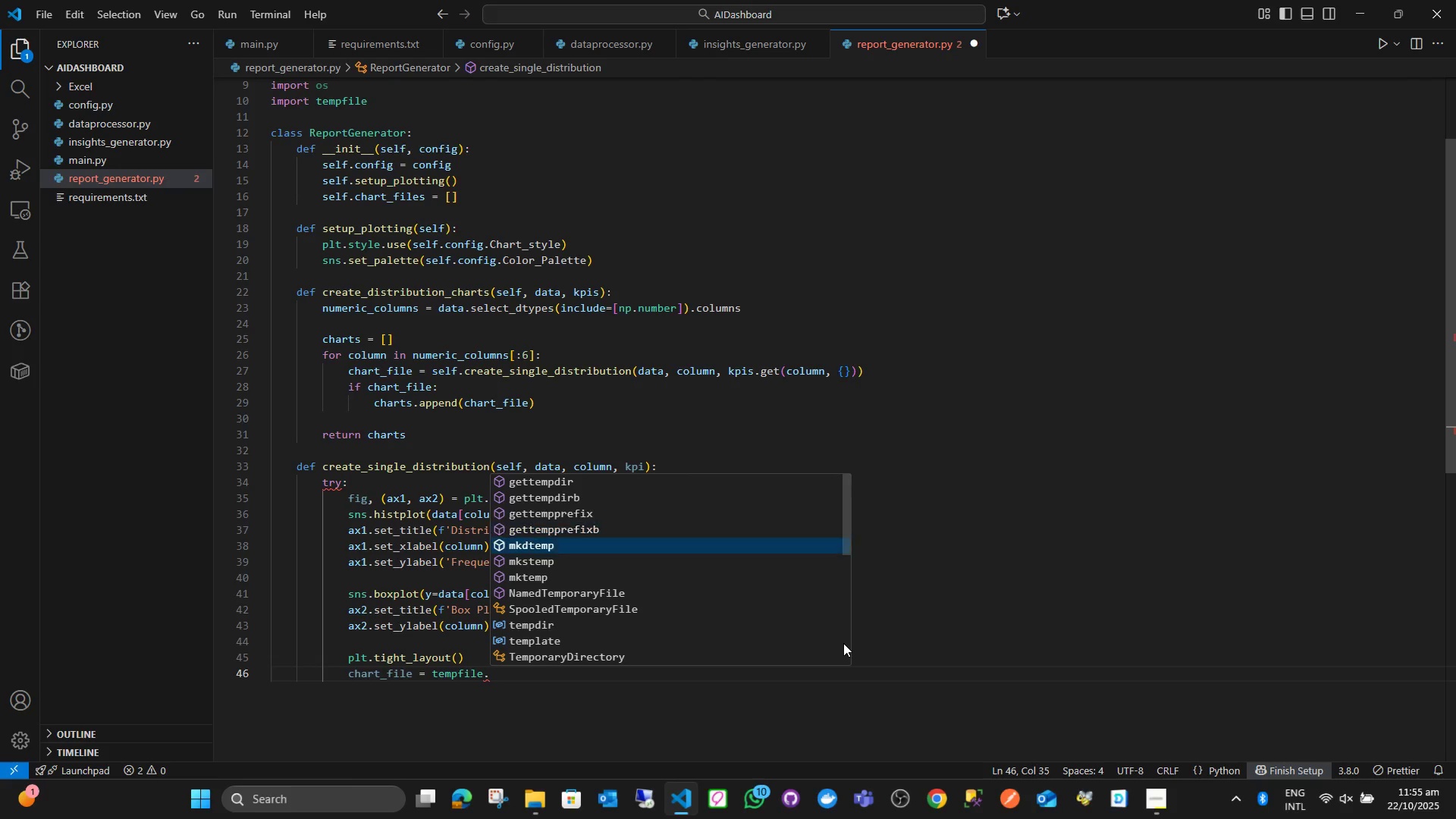 
key(ArrowDown)
 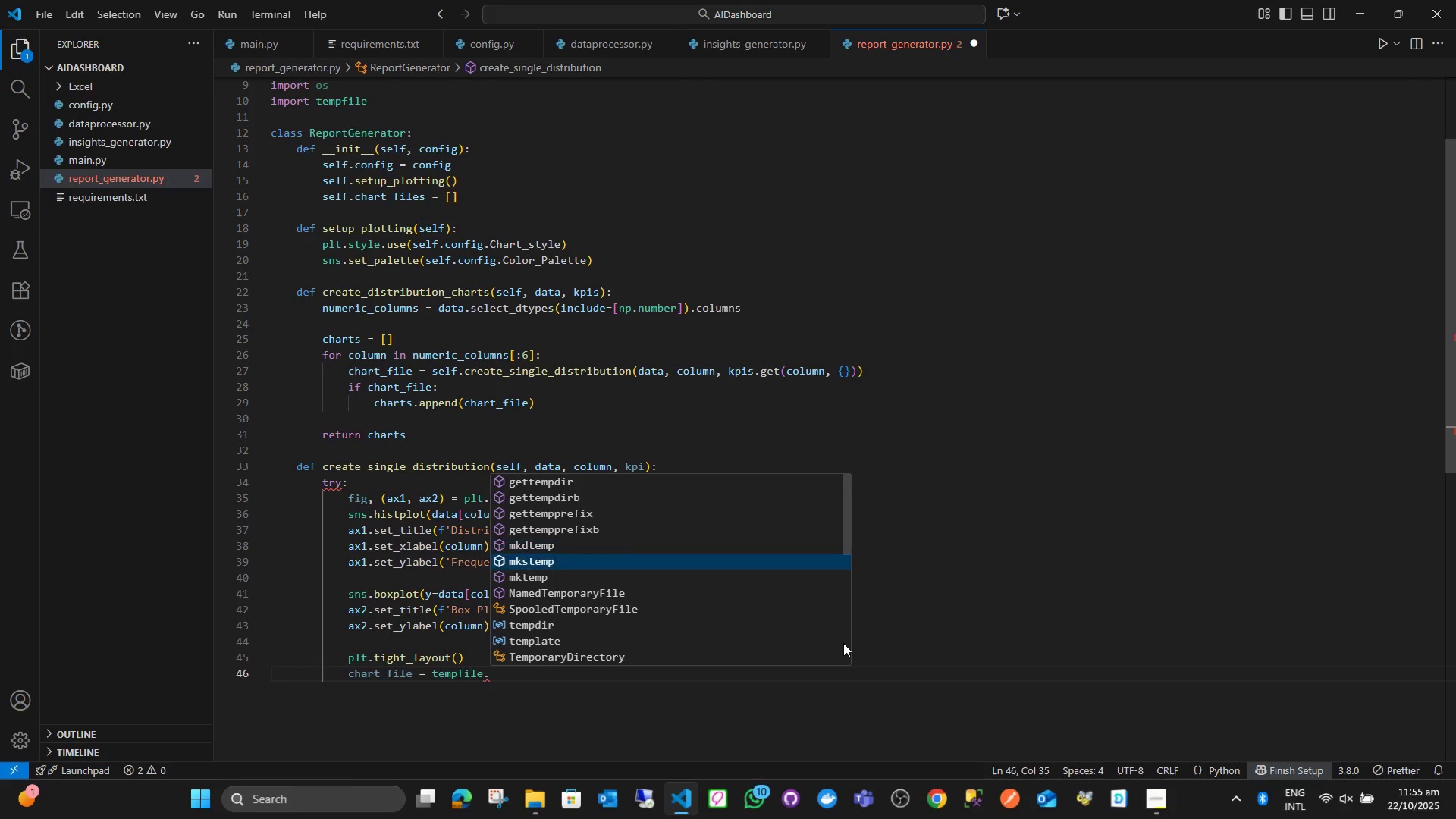 
key(ArrowDown)
 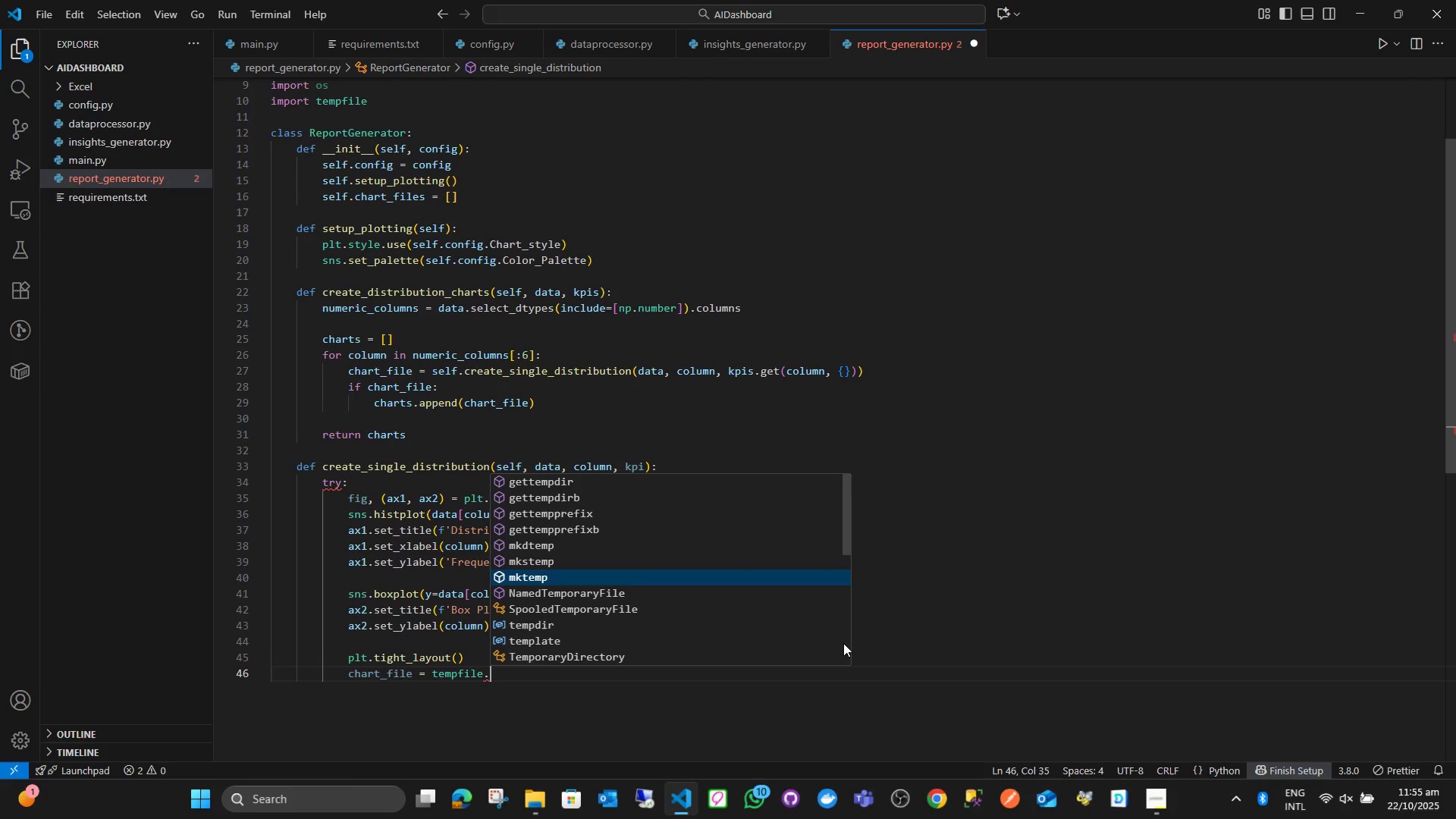 
key(ArrowDown)
 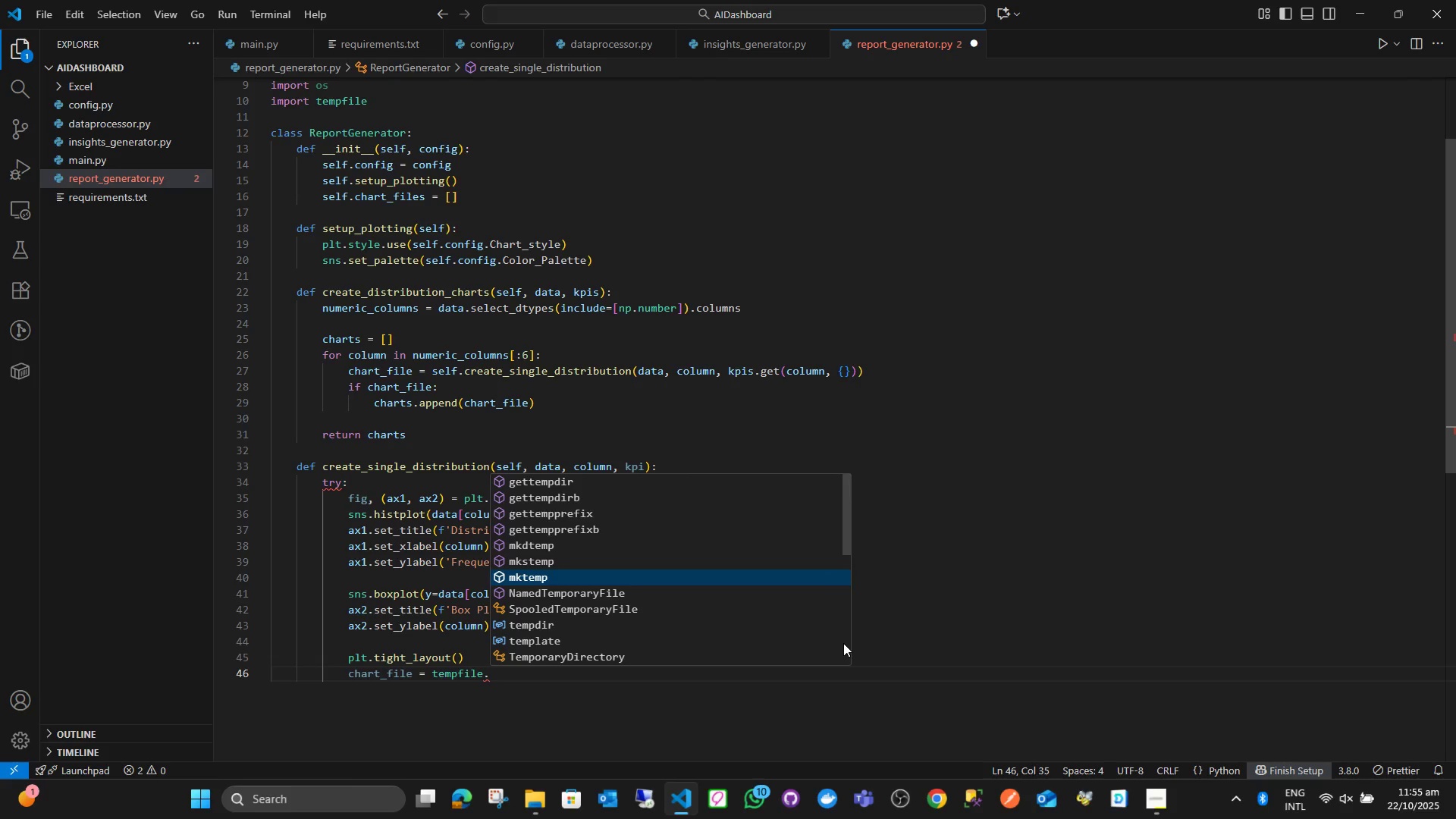 
key(ArrowDown)
 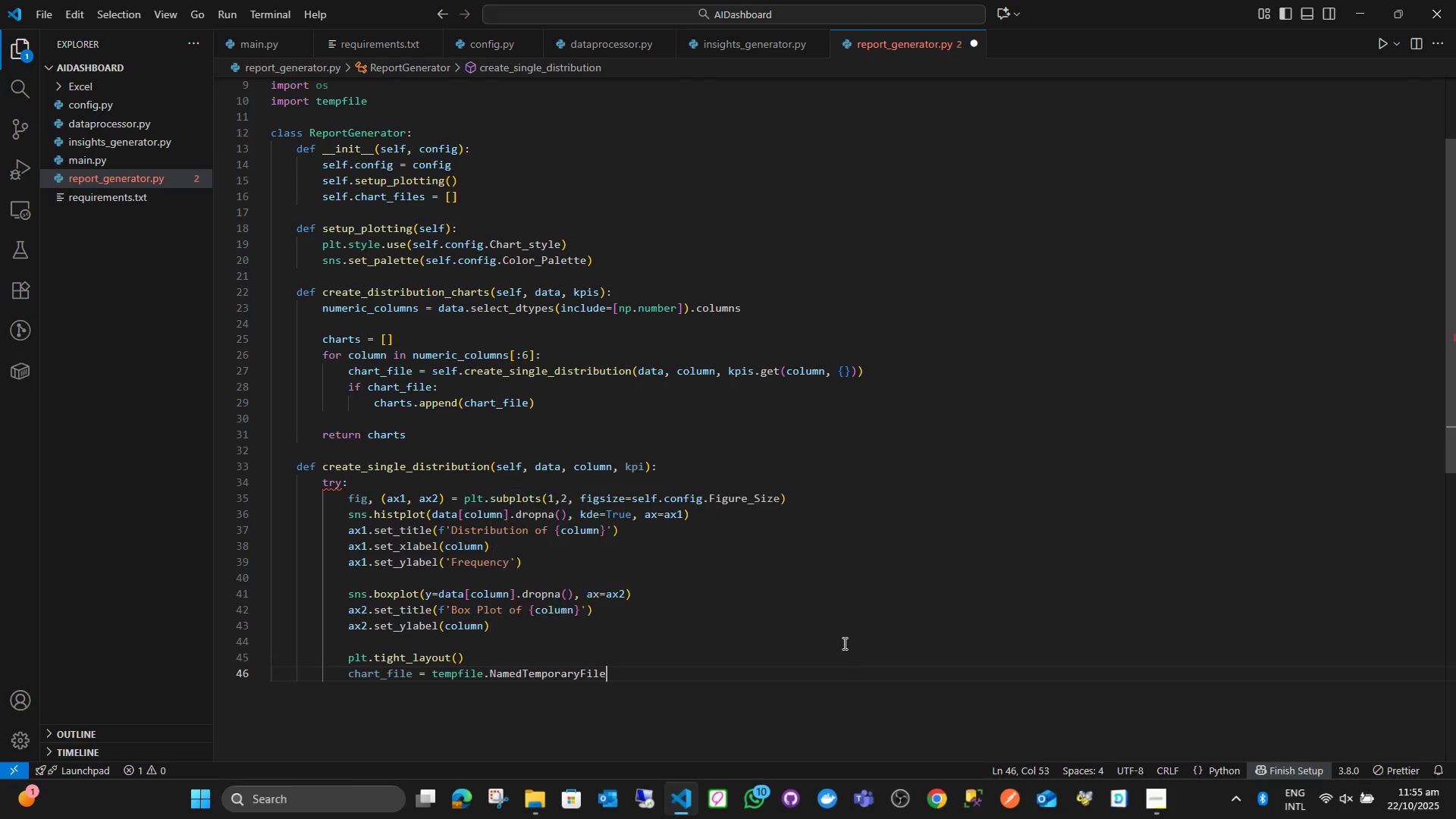 
key(Enter)
 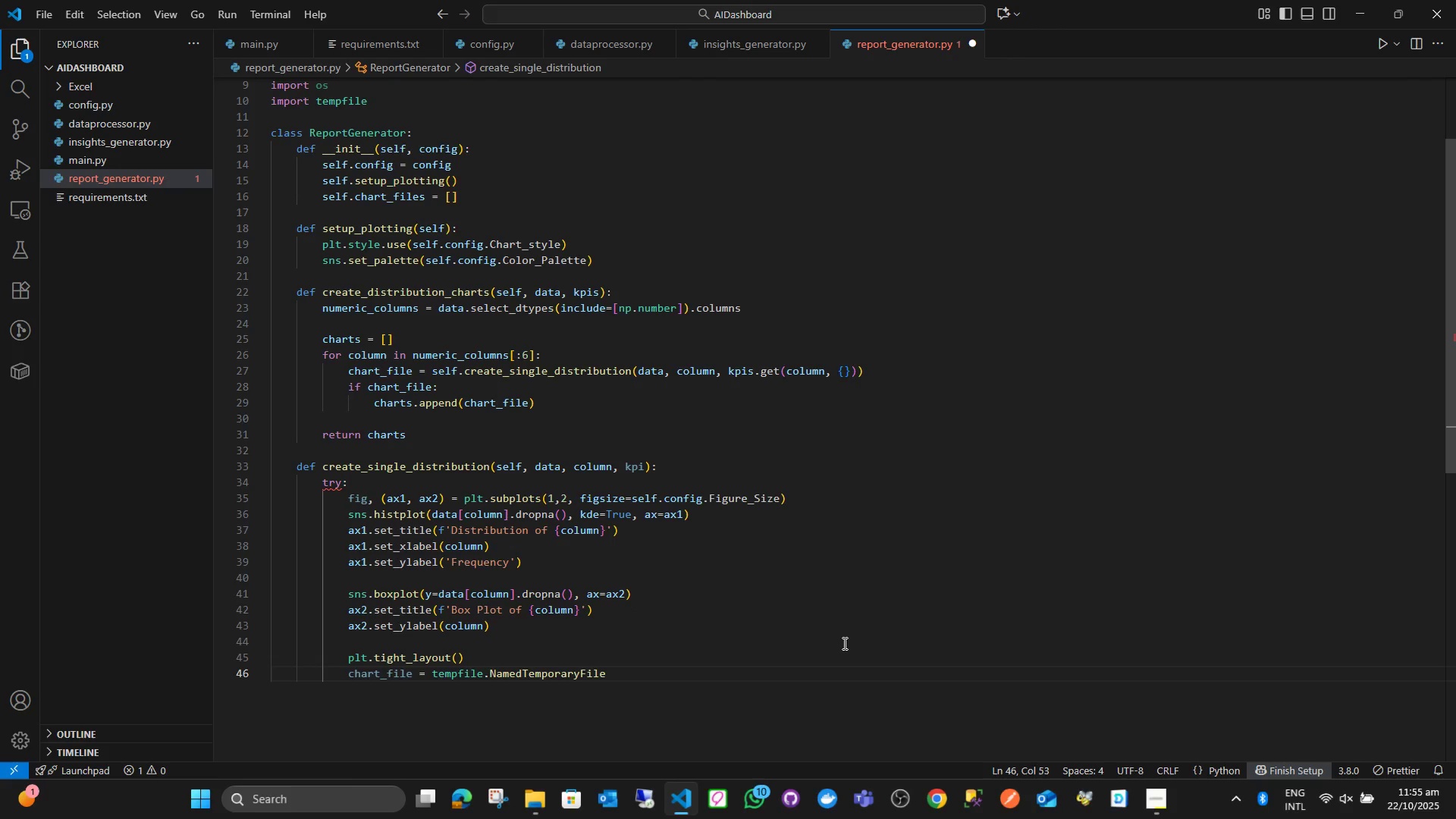 
type((s)
 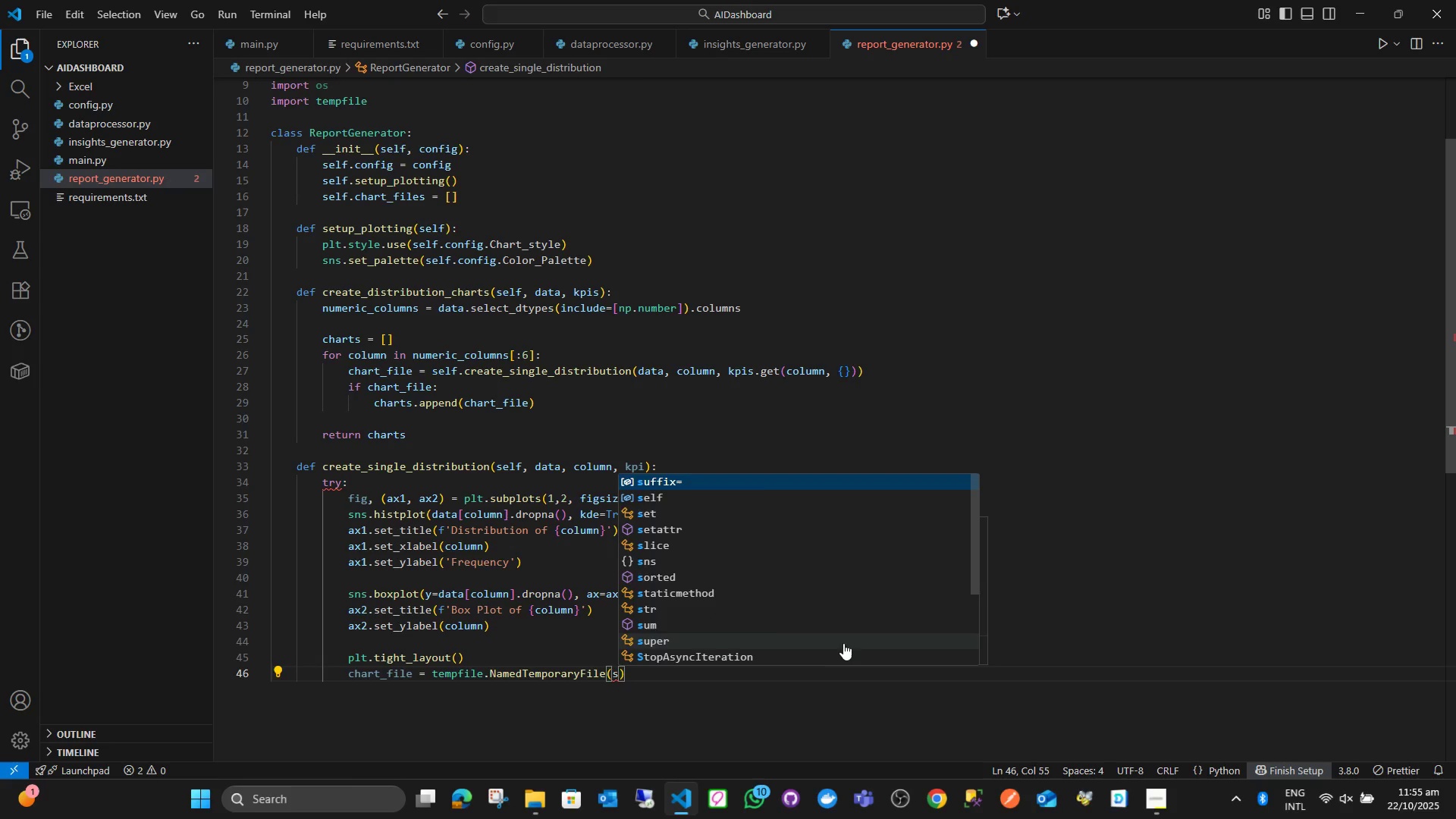 
key(Enter)
 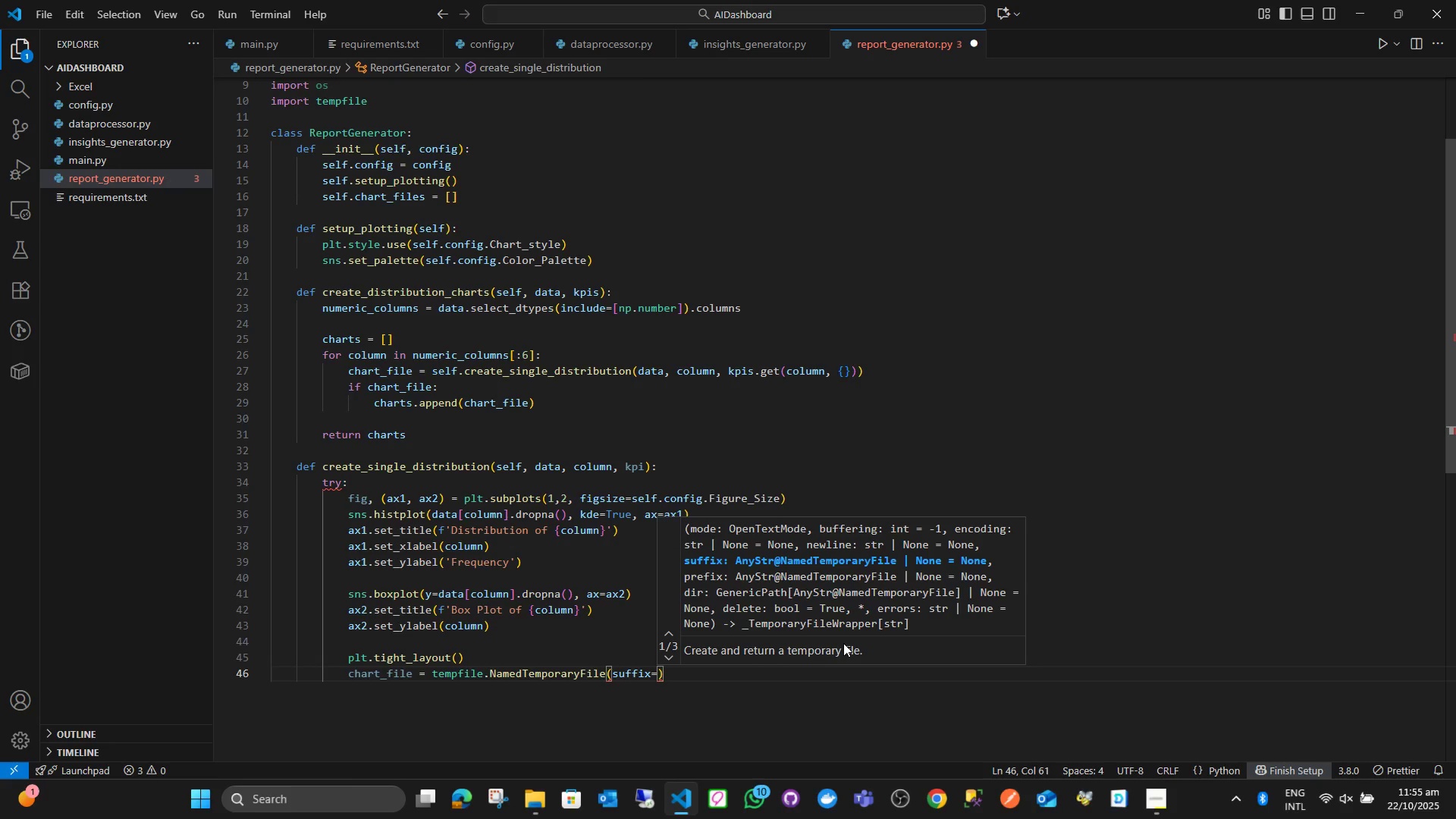 
key(Quote)
 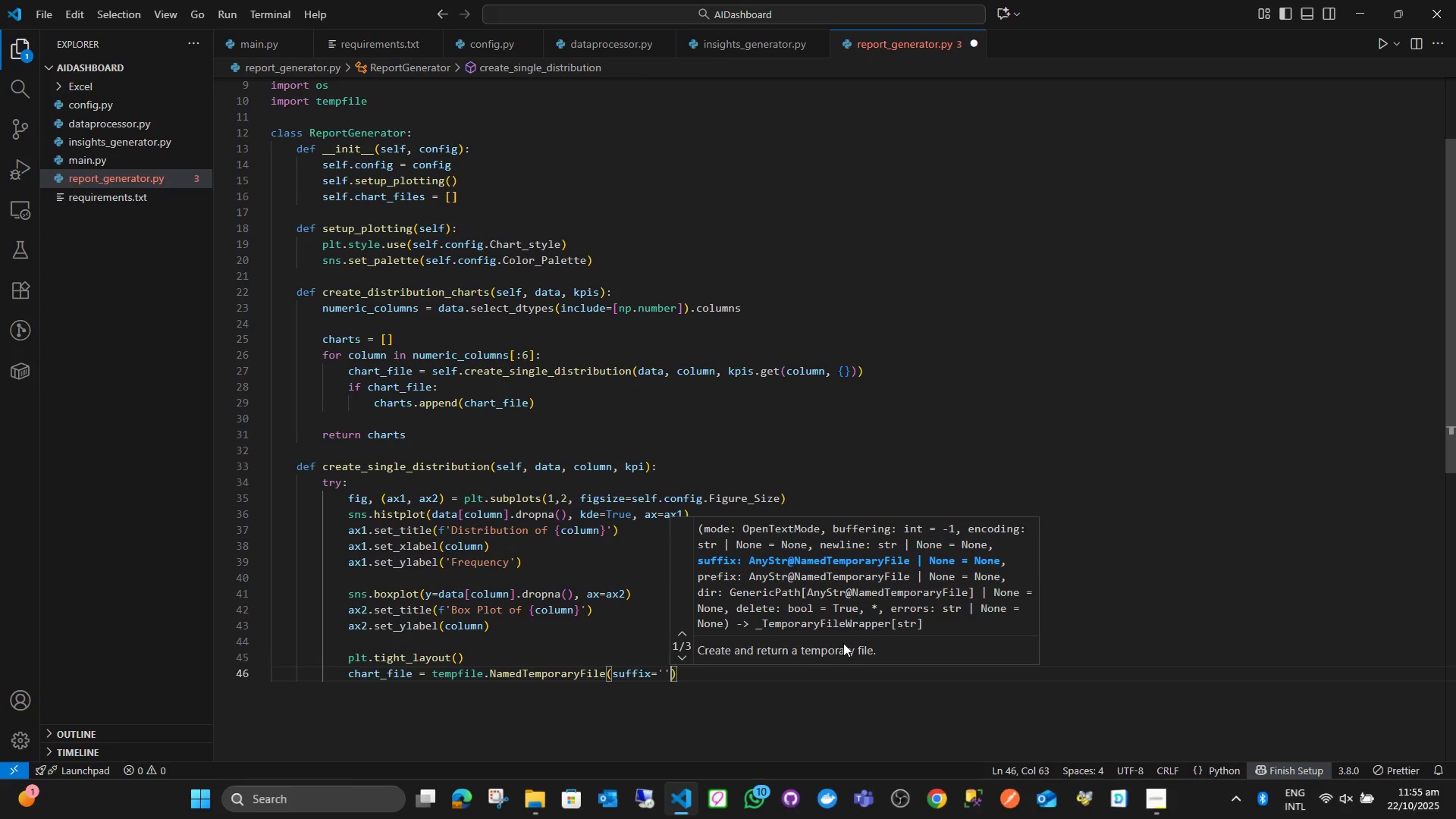 
key(Quote)
 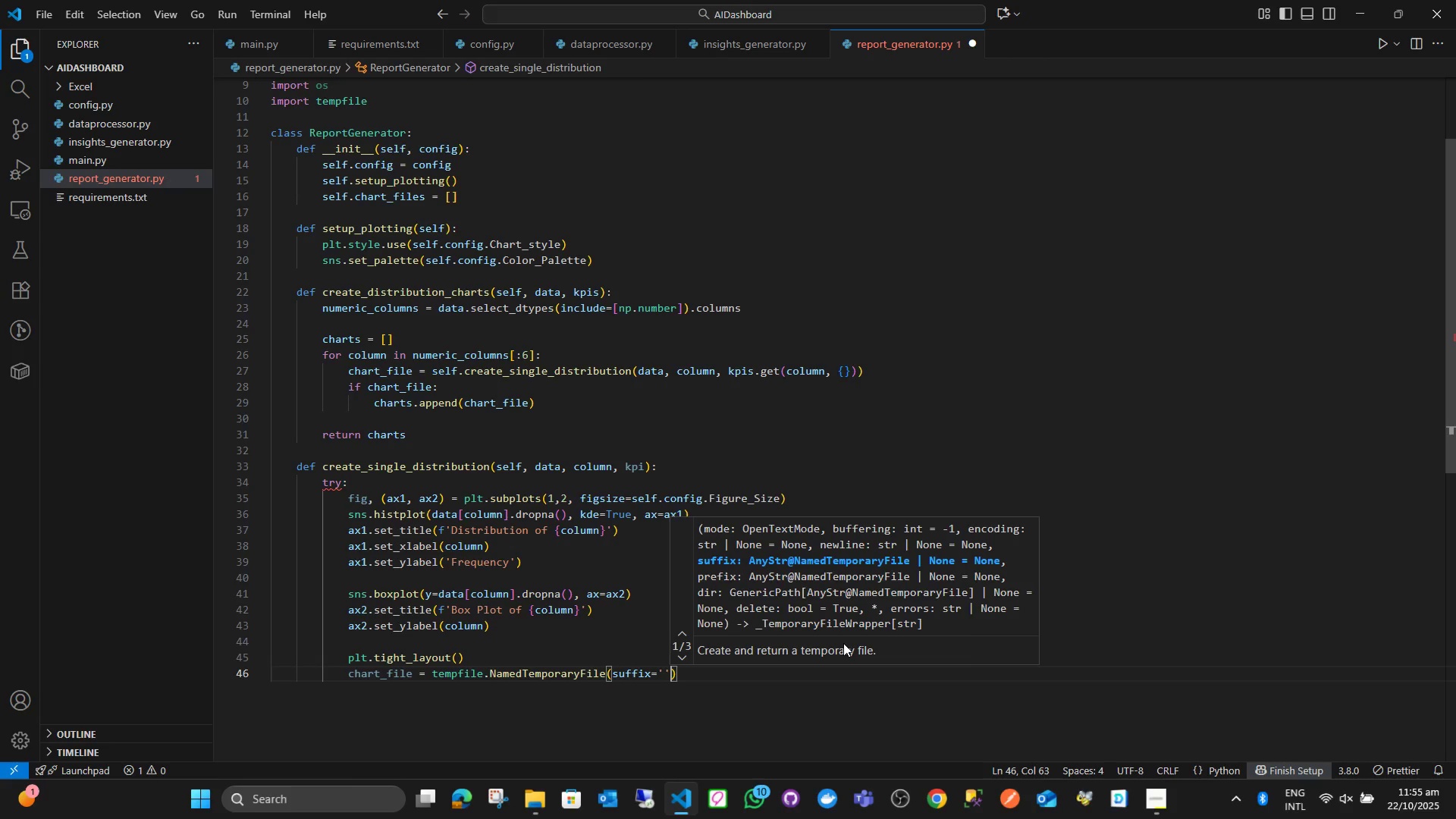 
key(ArrowLeft)
 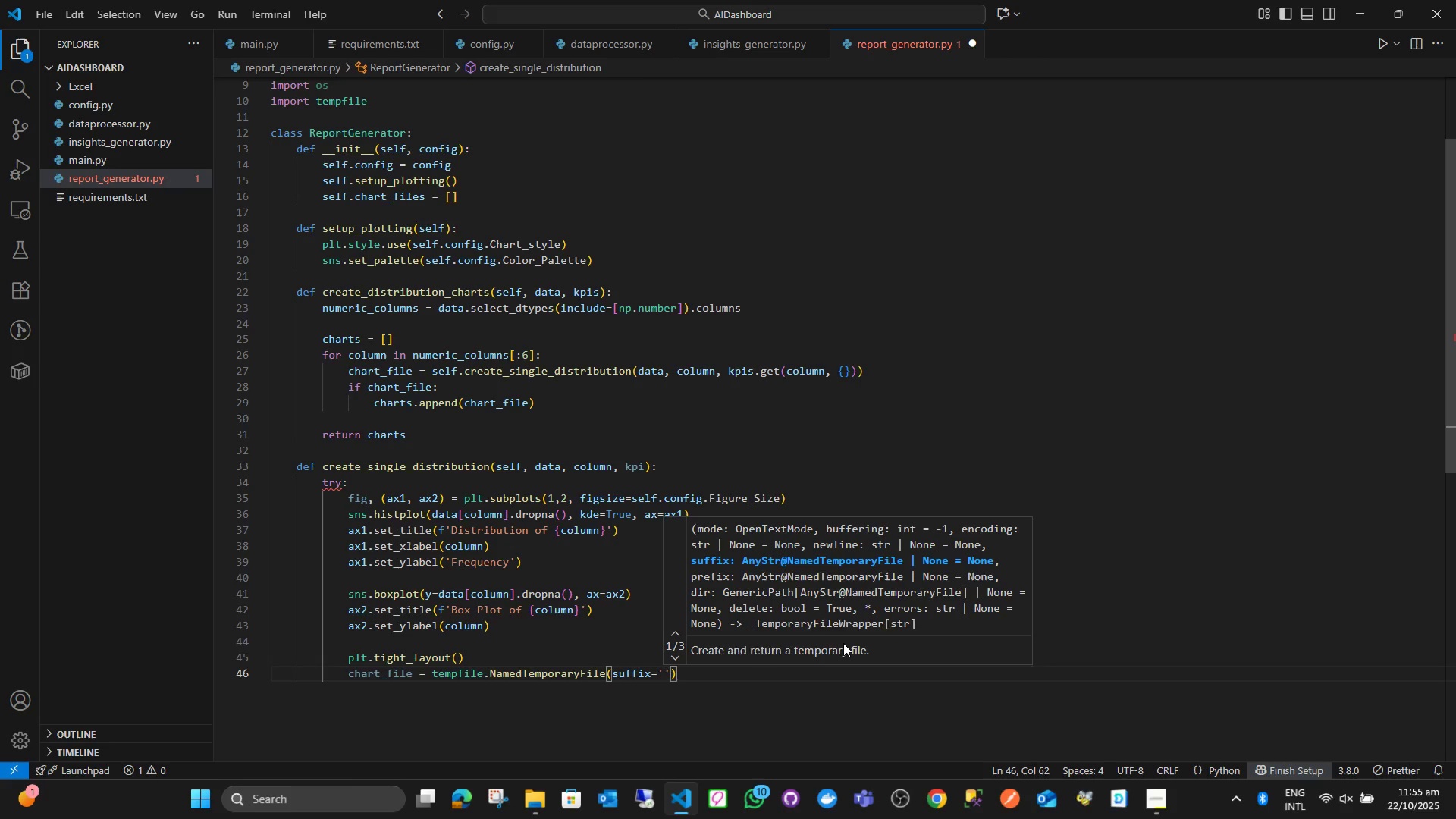 
type(.png)
 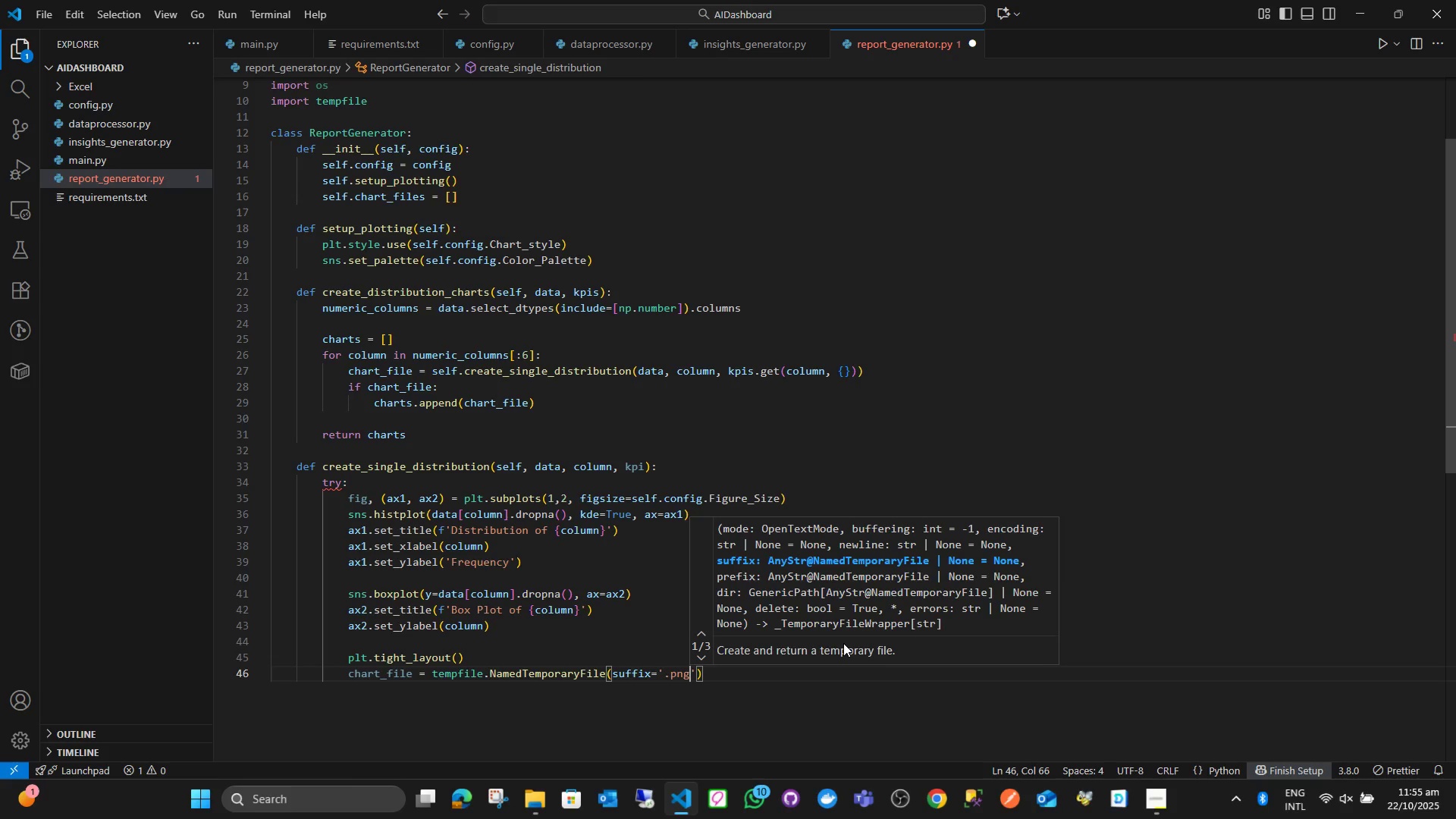 
key(ArrowRight)
 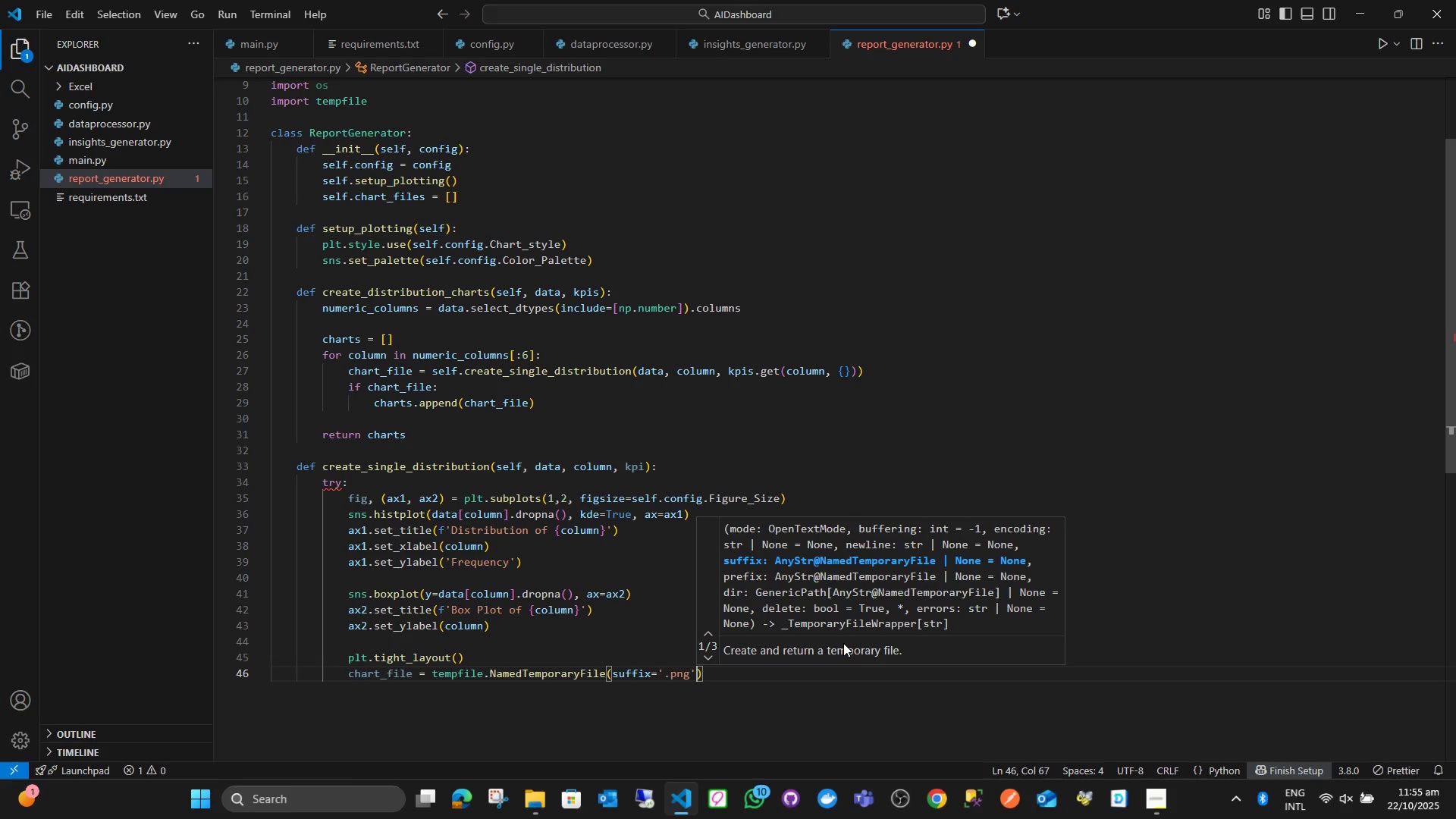 
type(, dele)
 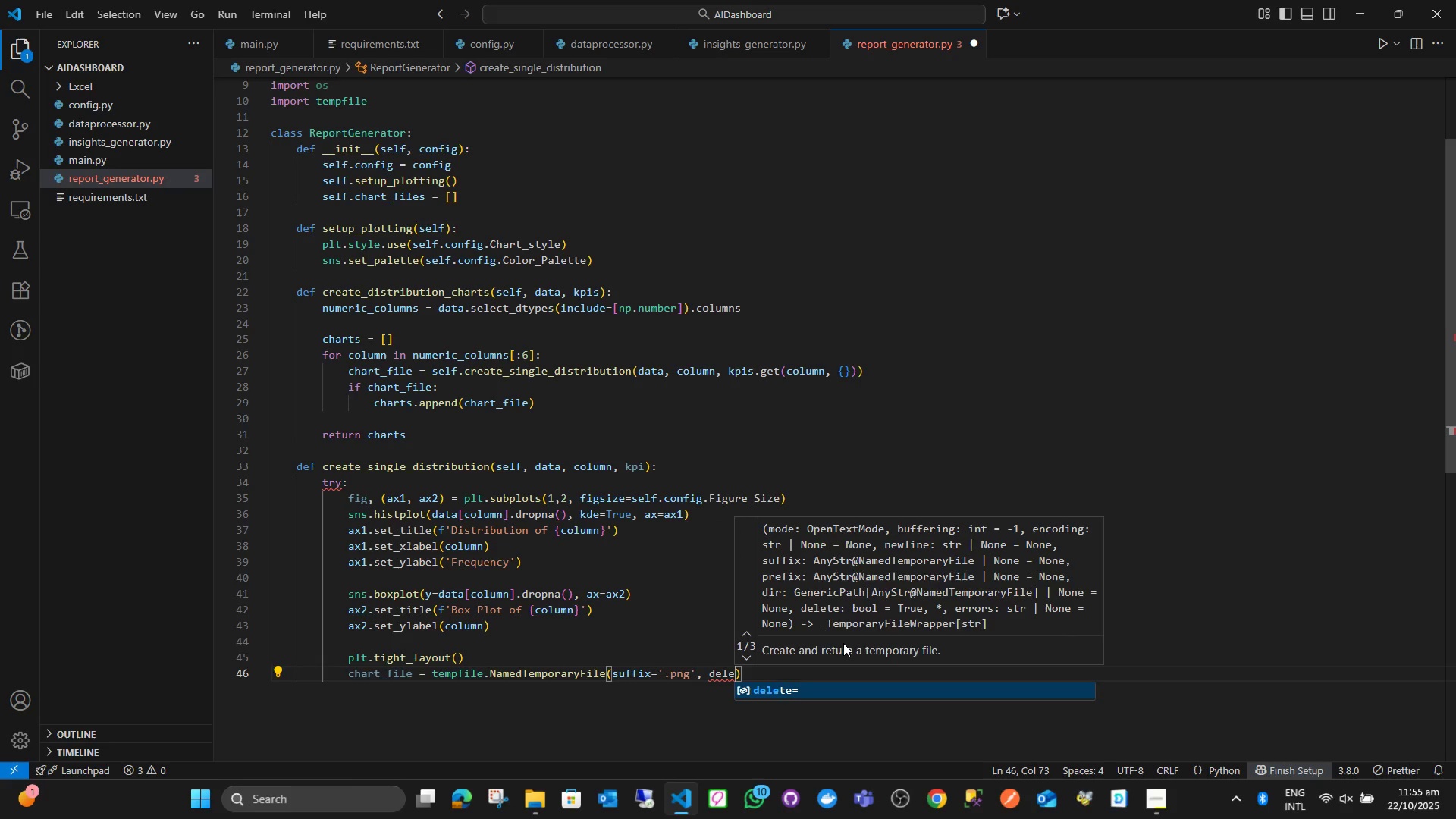 
key(Enter)
 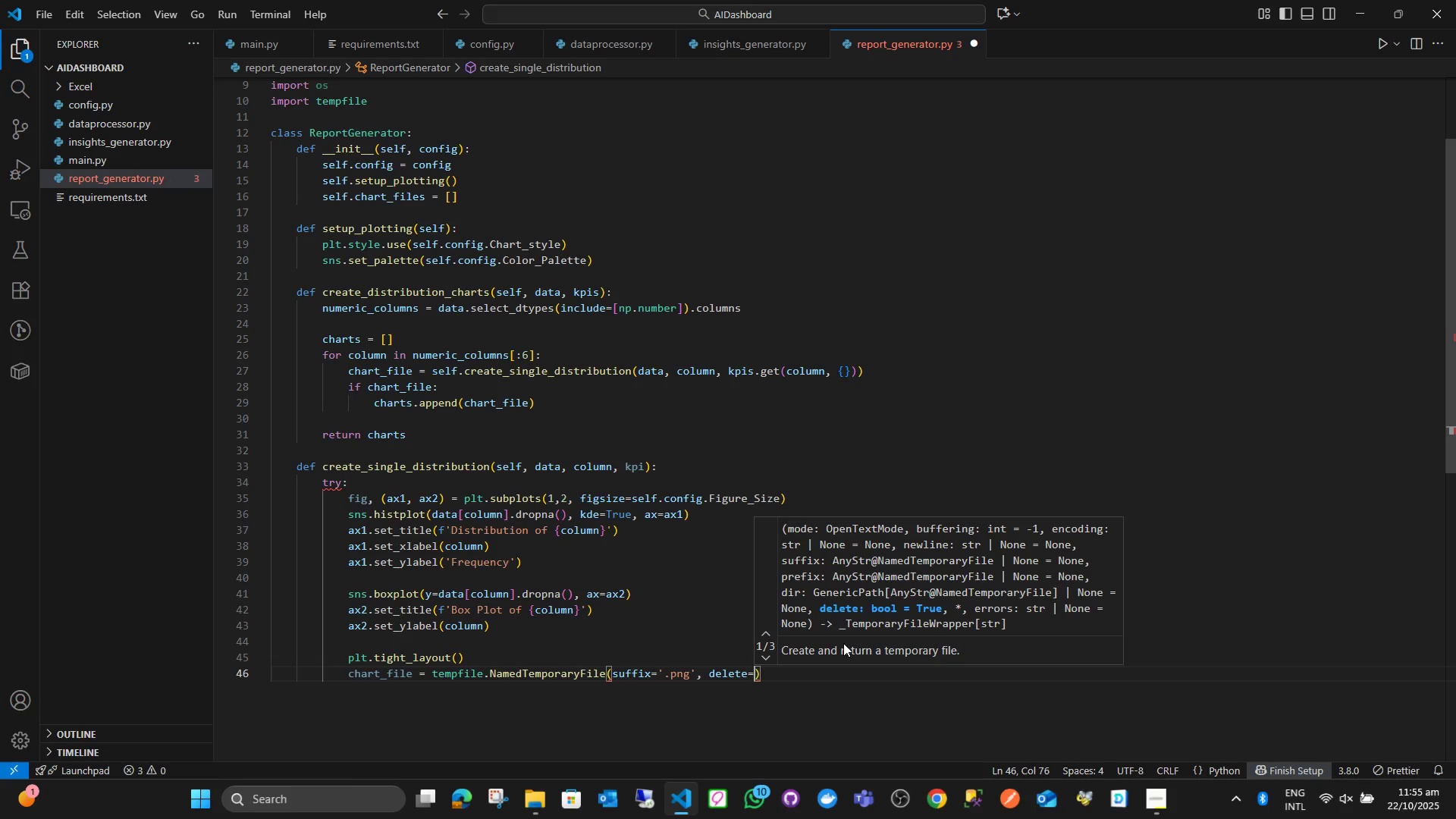 
type(False)
 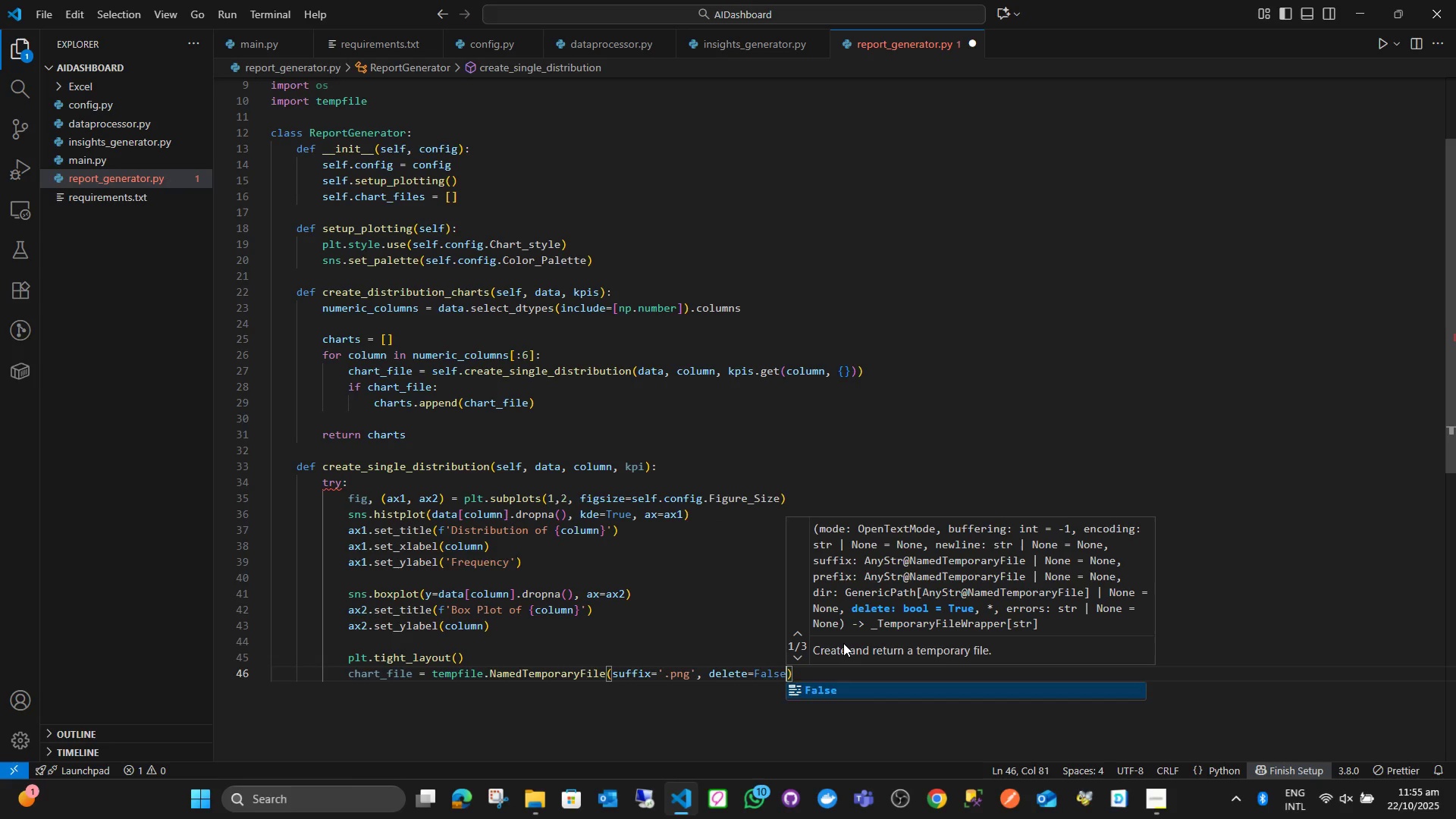 
key(Enter)
 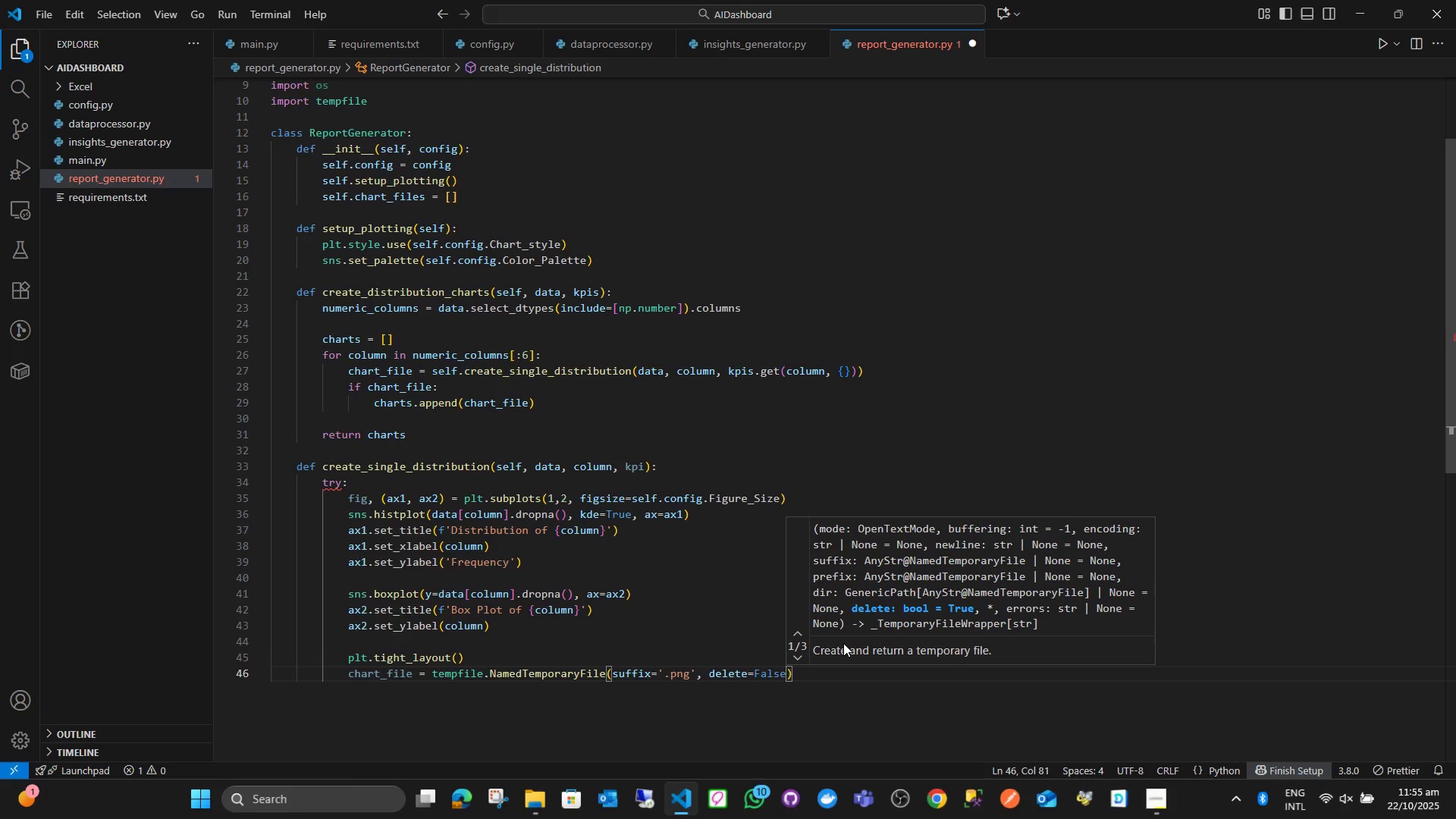 
key(ArrowRight)
 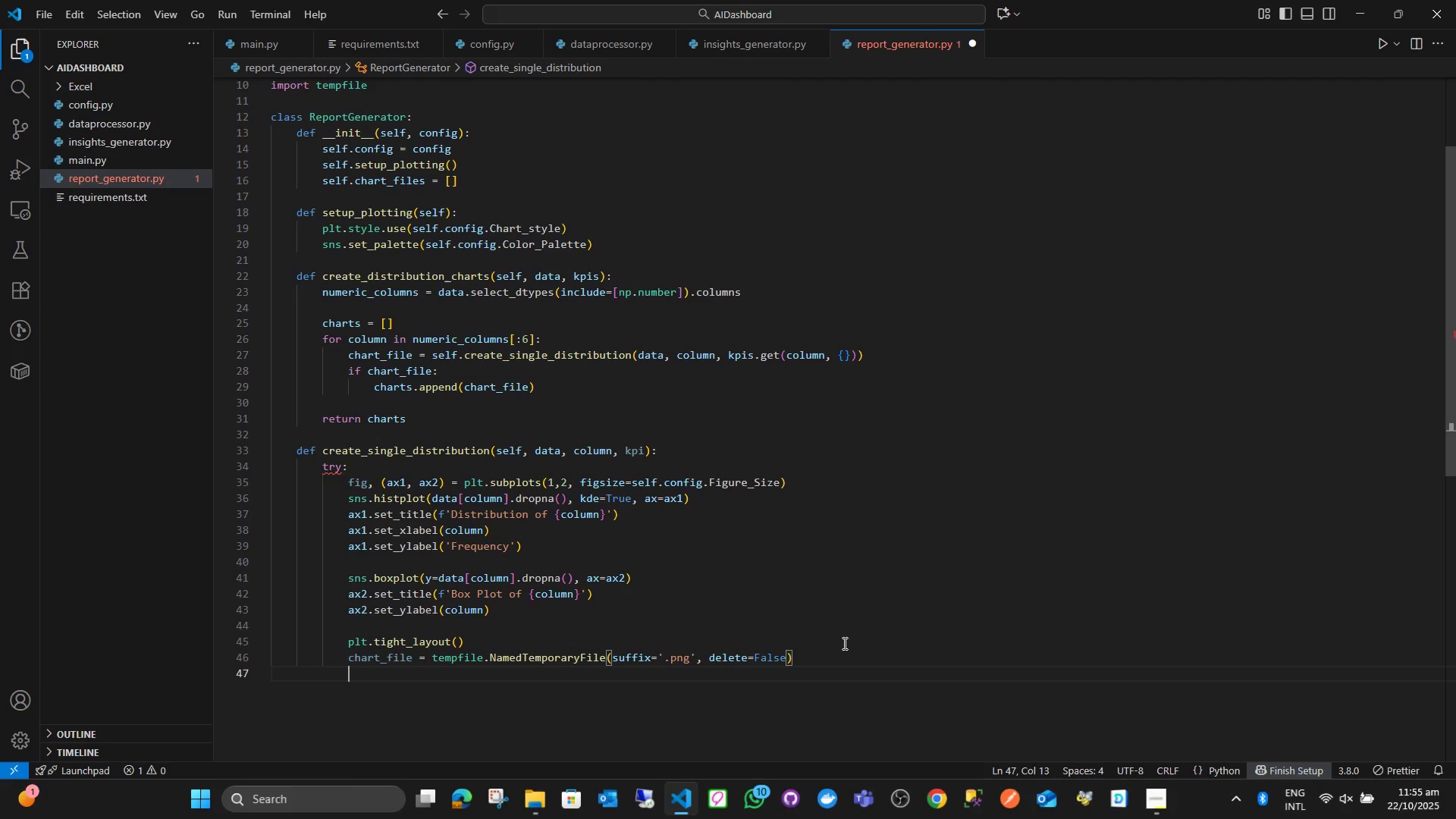 
key(Enter)
 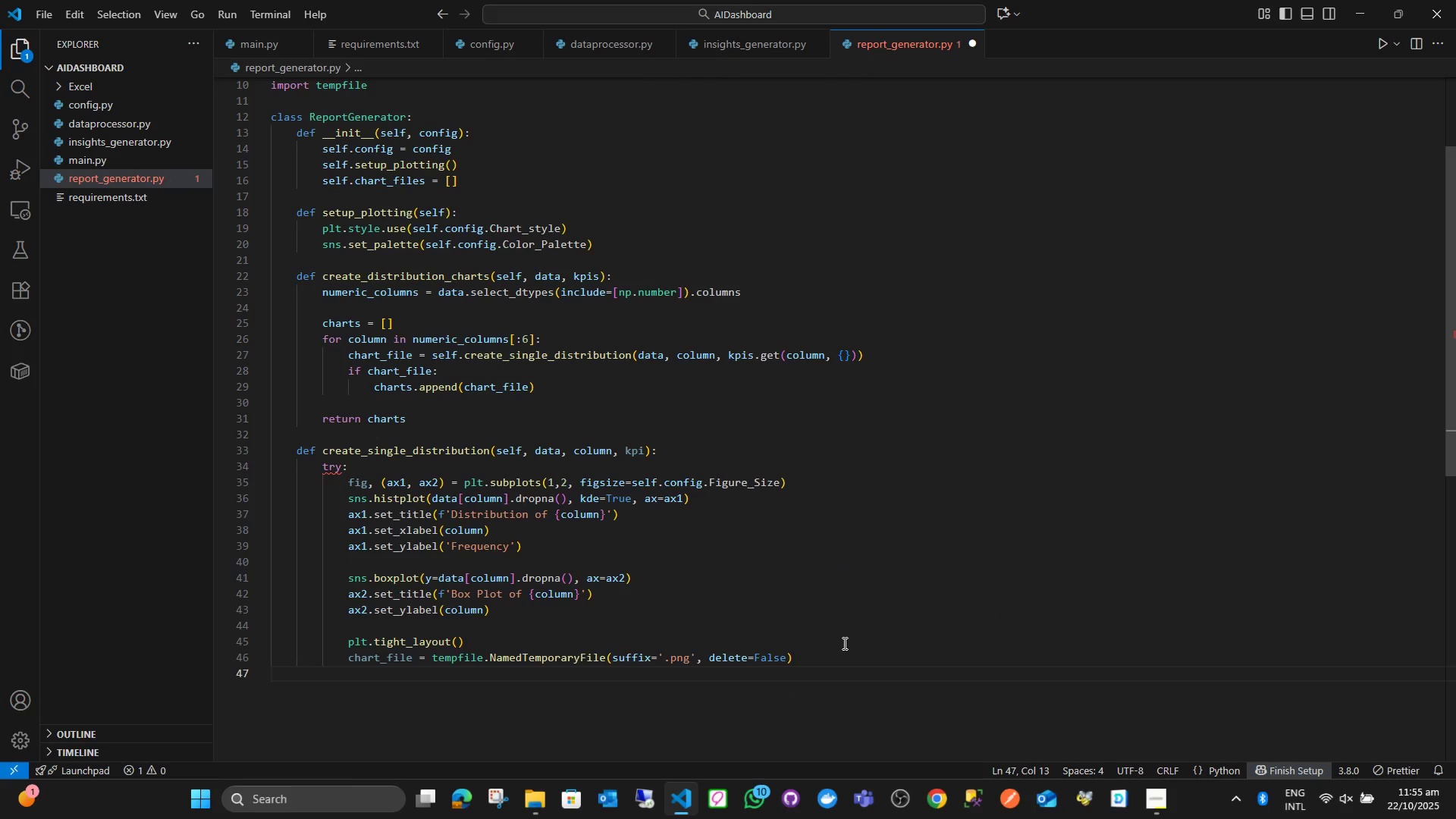 
type(plt.save)
 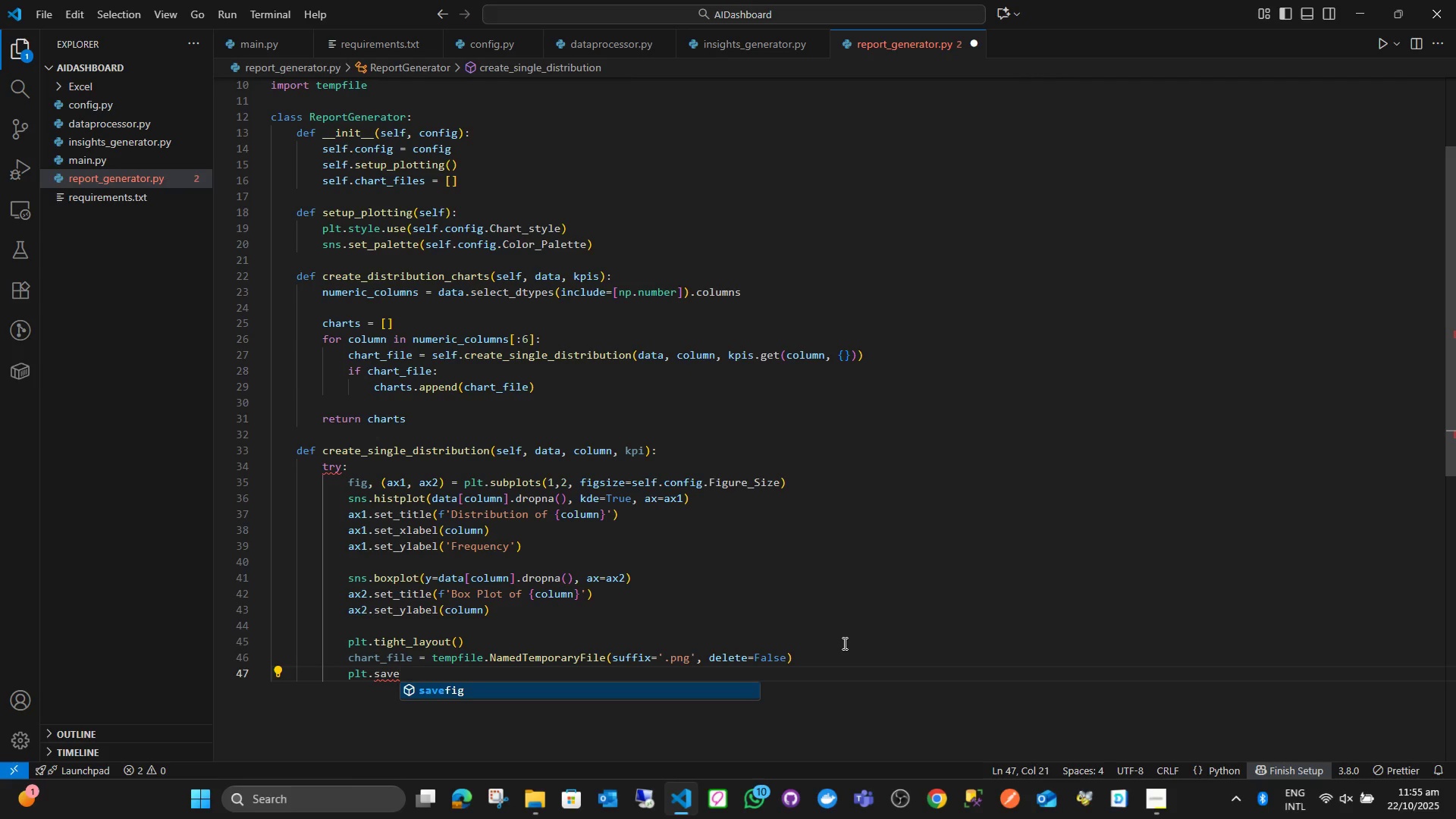 
key(Enter)
 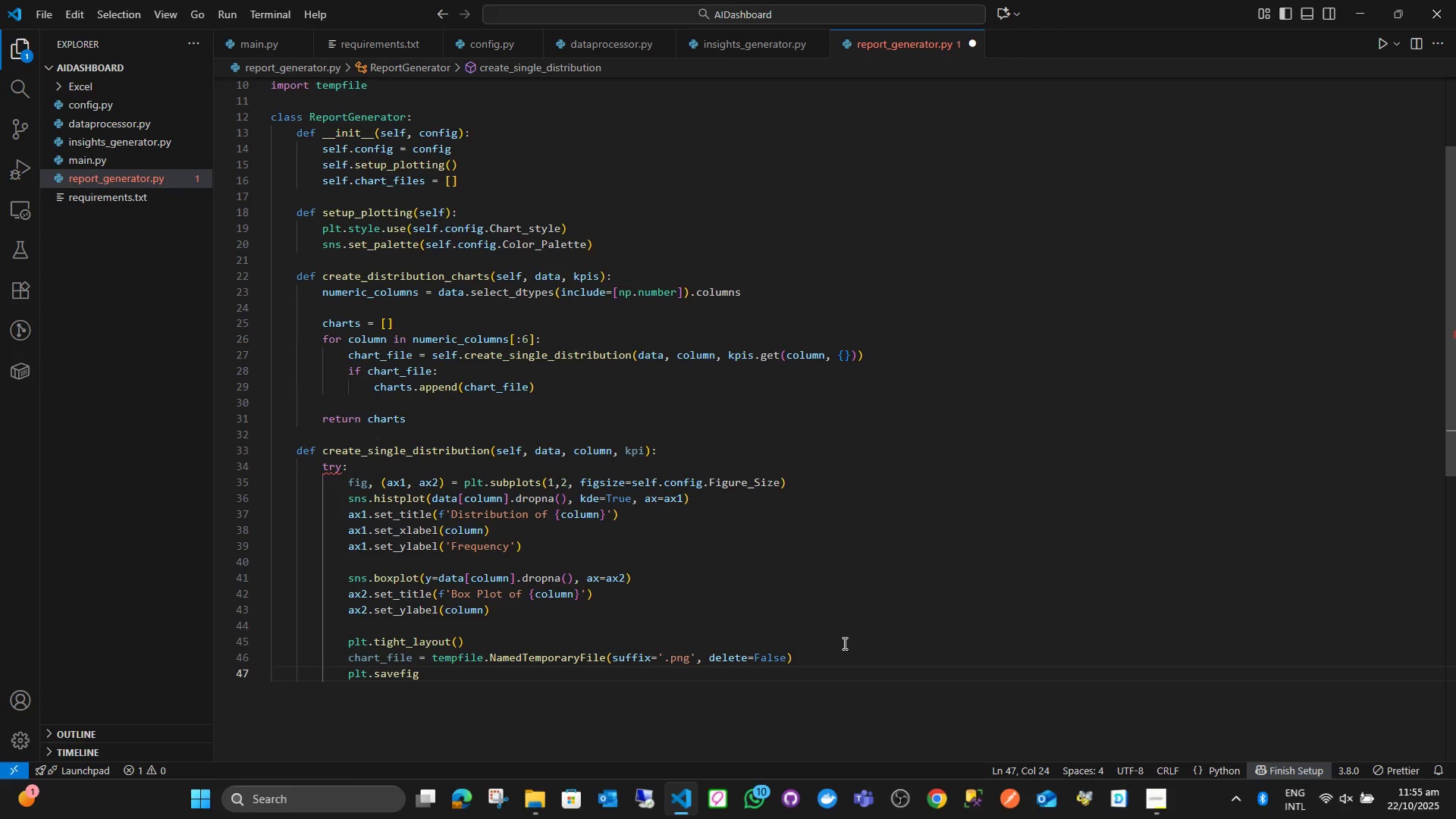 
type((chart)
 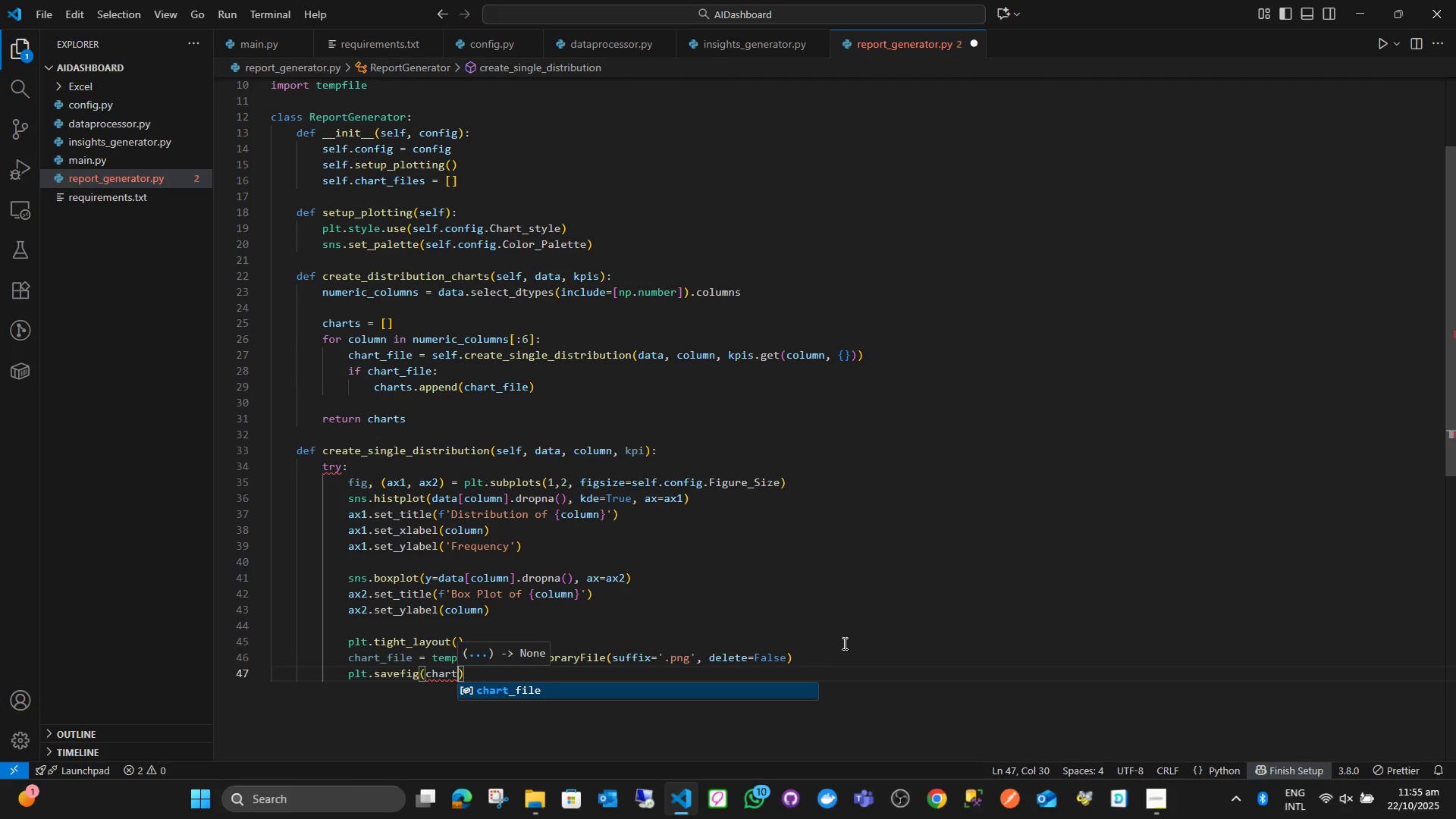 
key(Enter)
 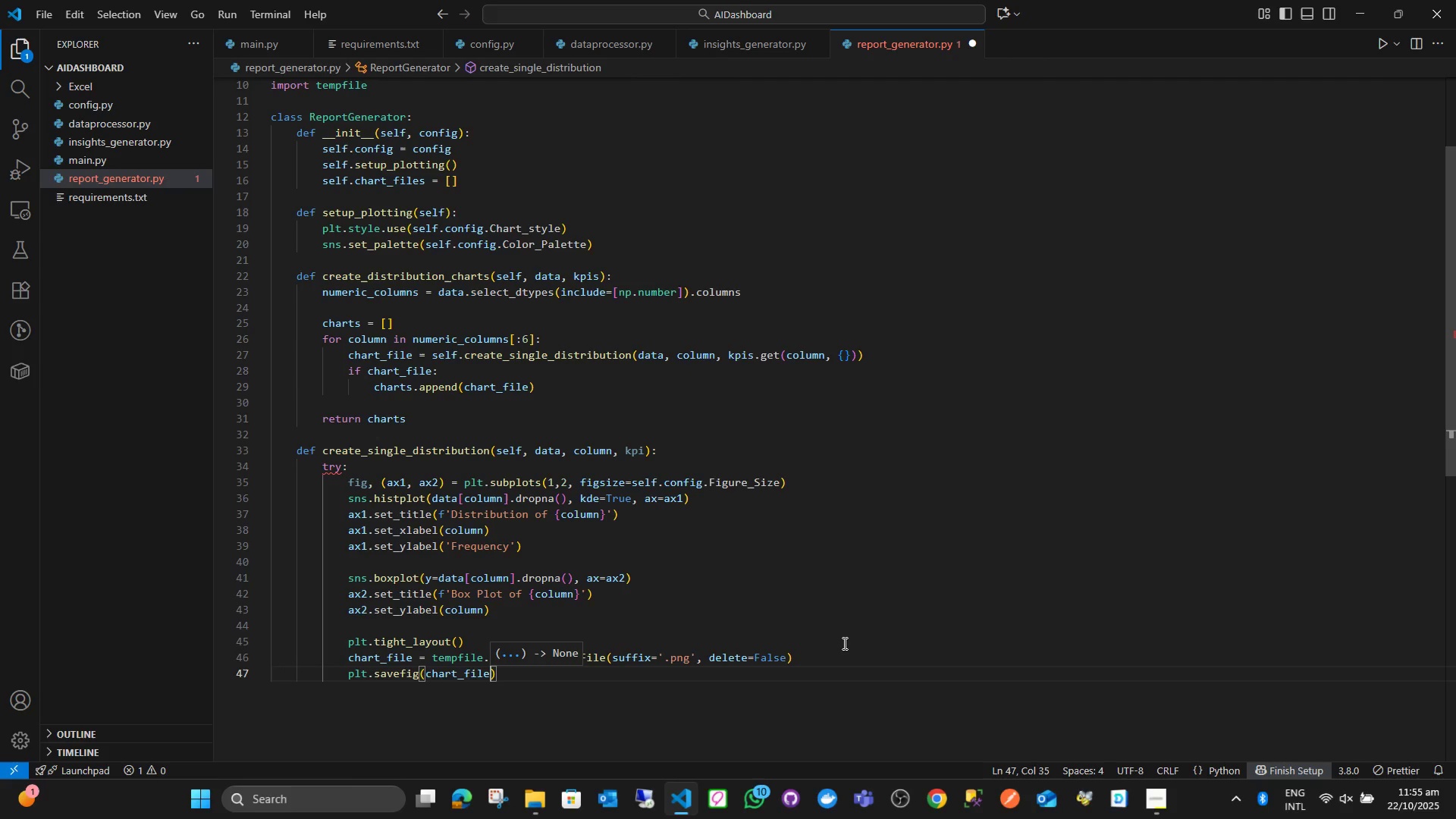 
type(.bn)
key(Backspace)
key(Backspace)
type(bna)
key(Backspace)
key(Backspace)
key(Backspace)
type(nam)
 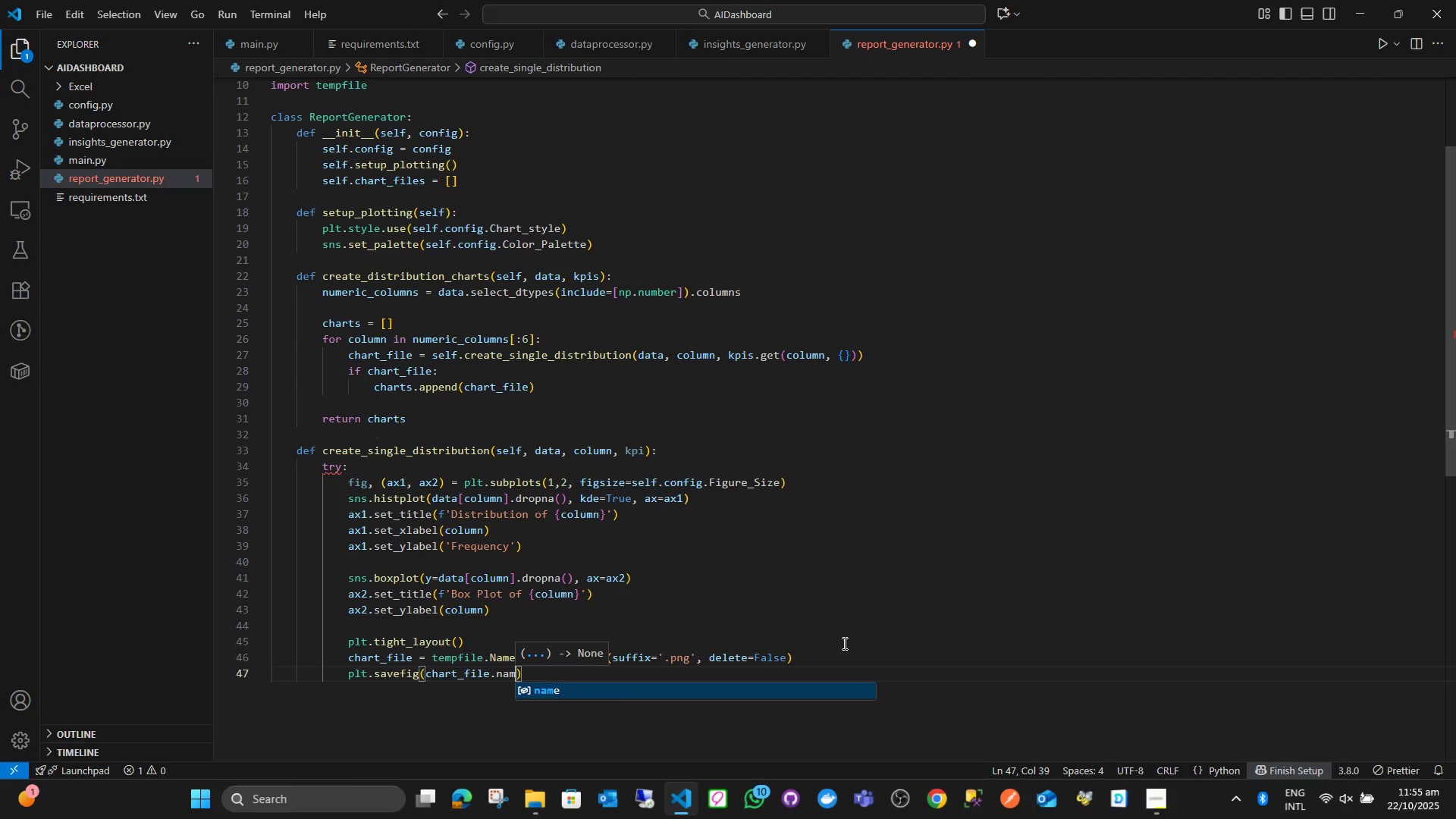 
key(Enter)
 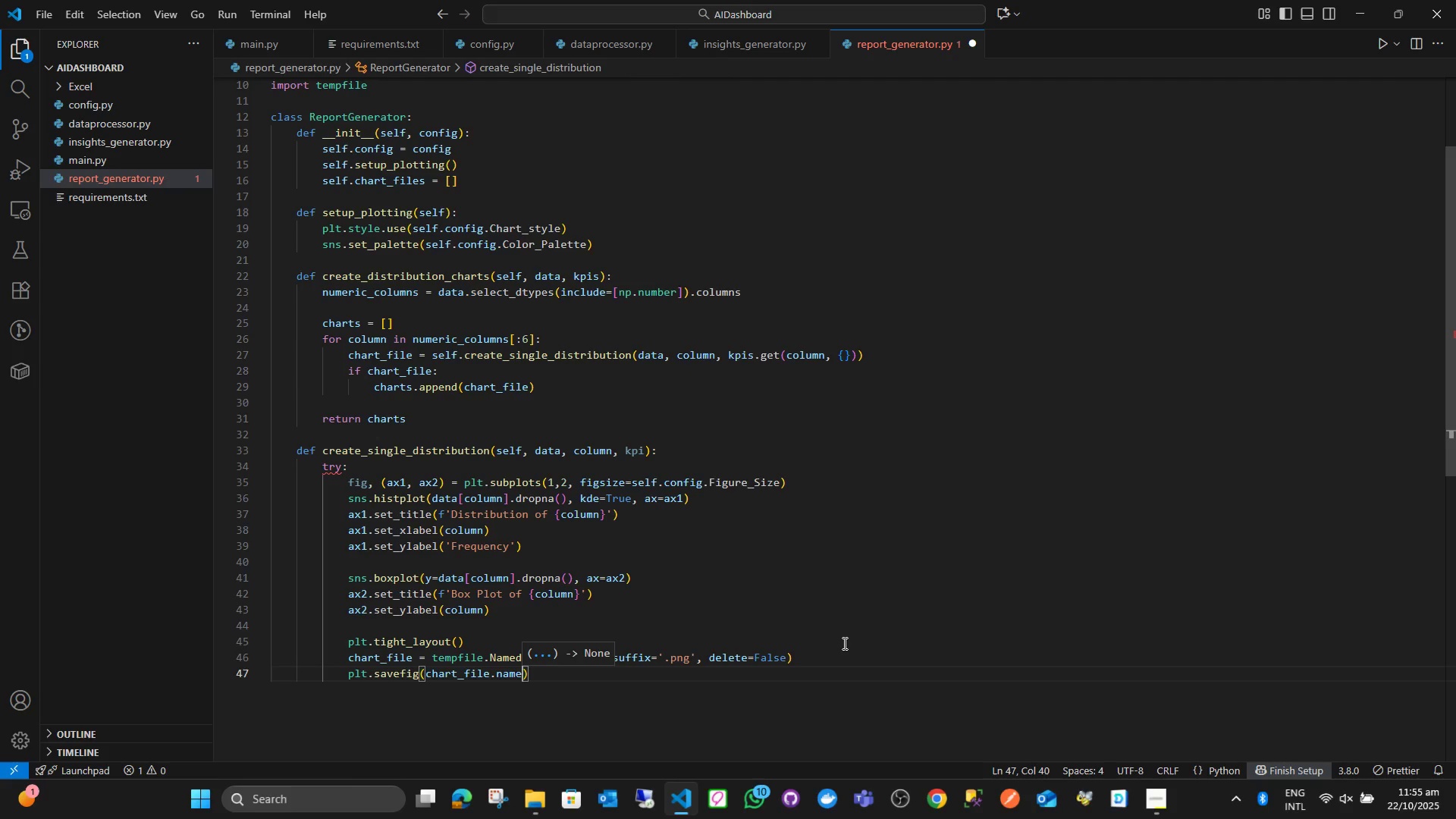 
type(, dpi=300, )
 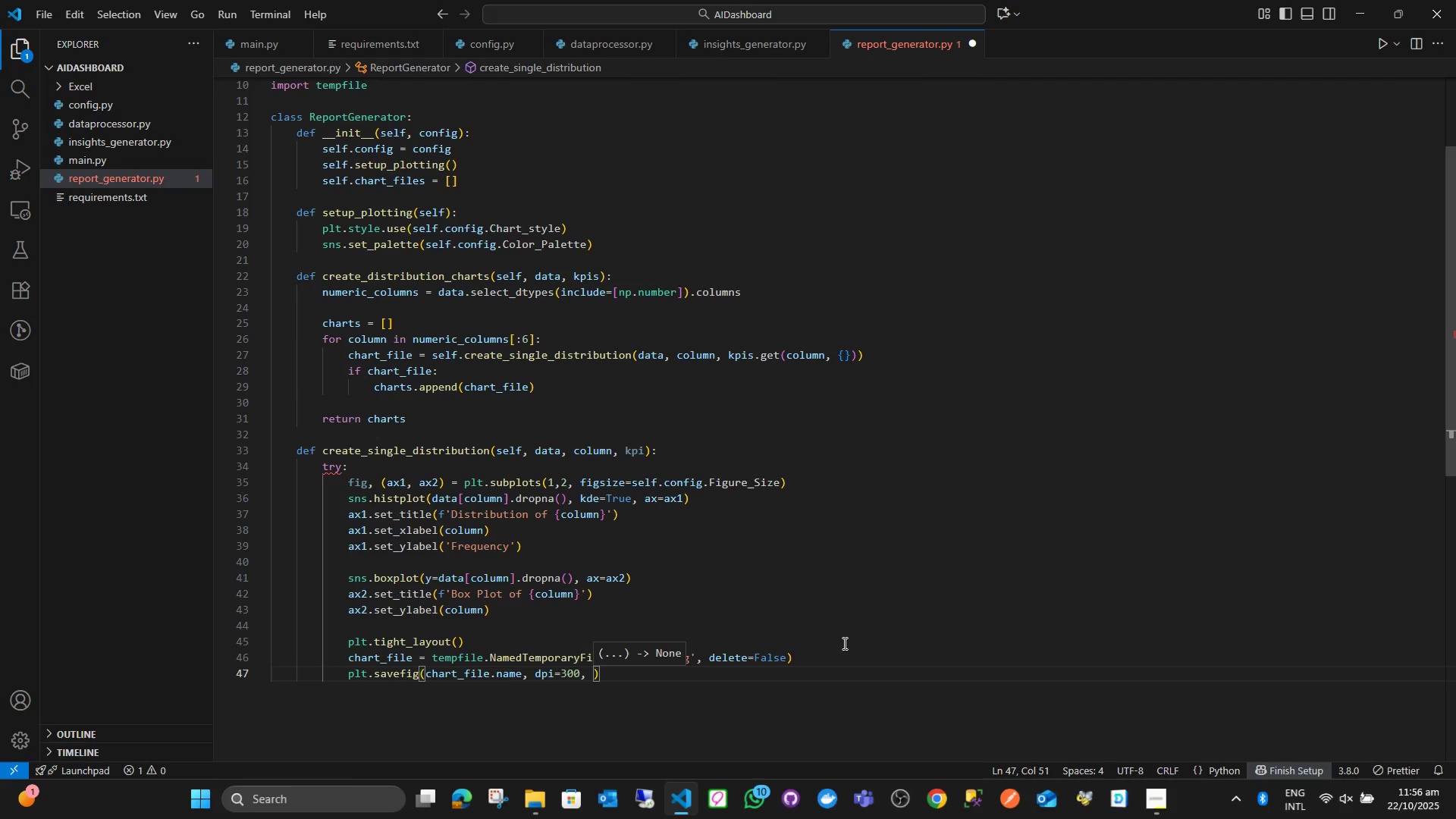 
type(bbox_inches = '')
 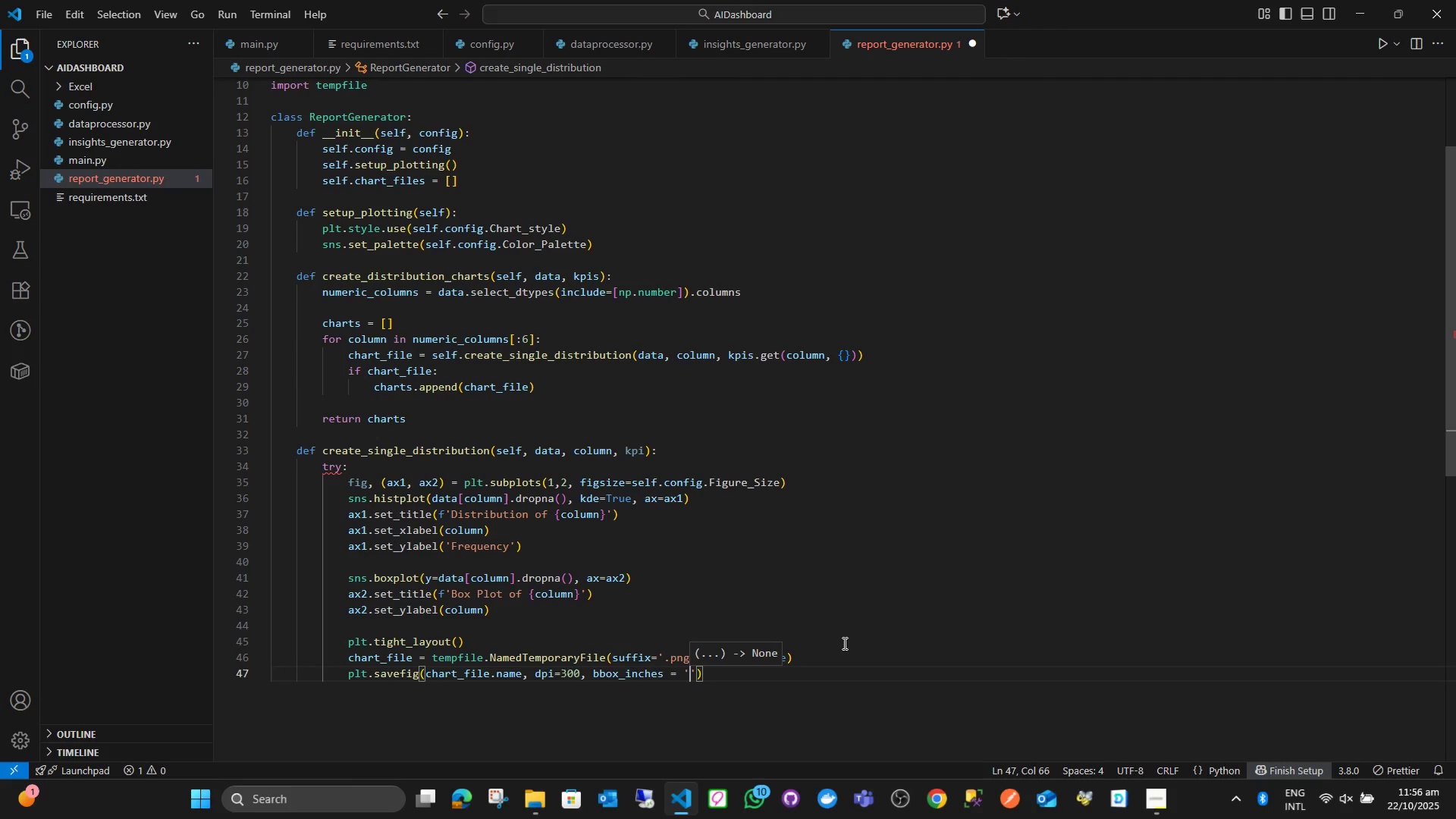 
 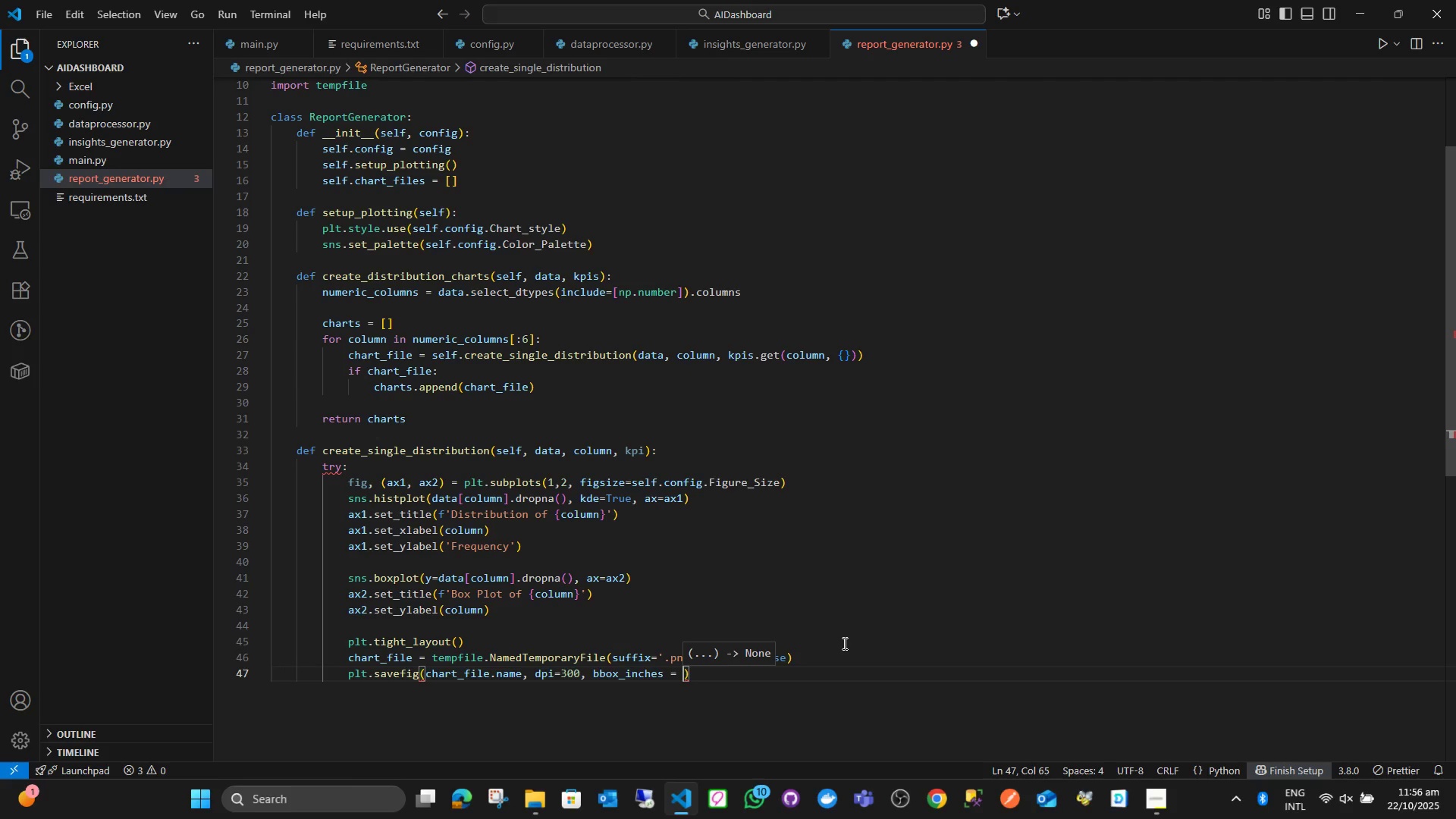 
key(ArrowLeft)
 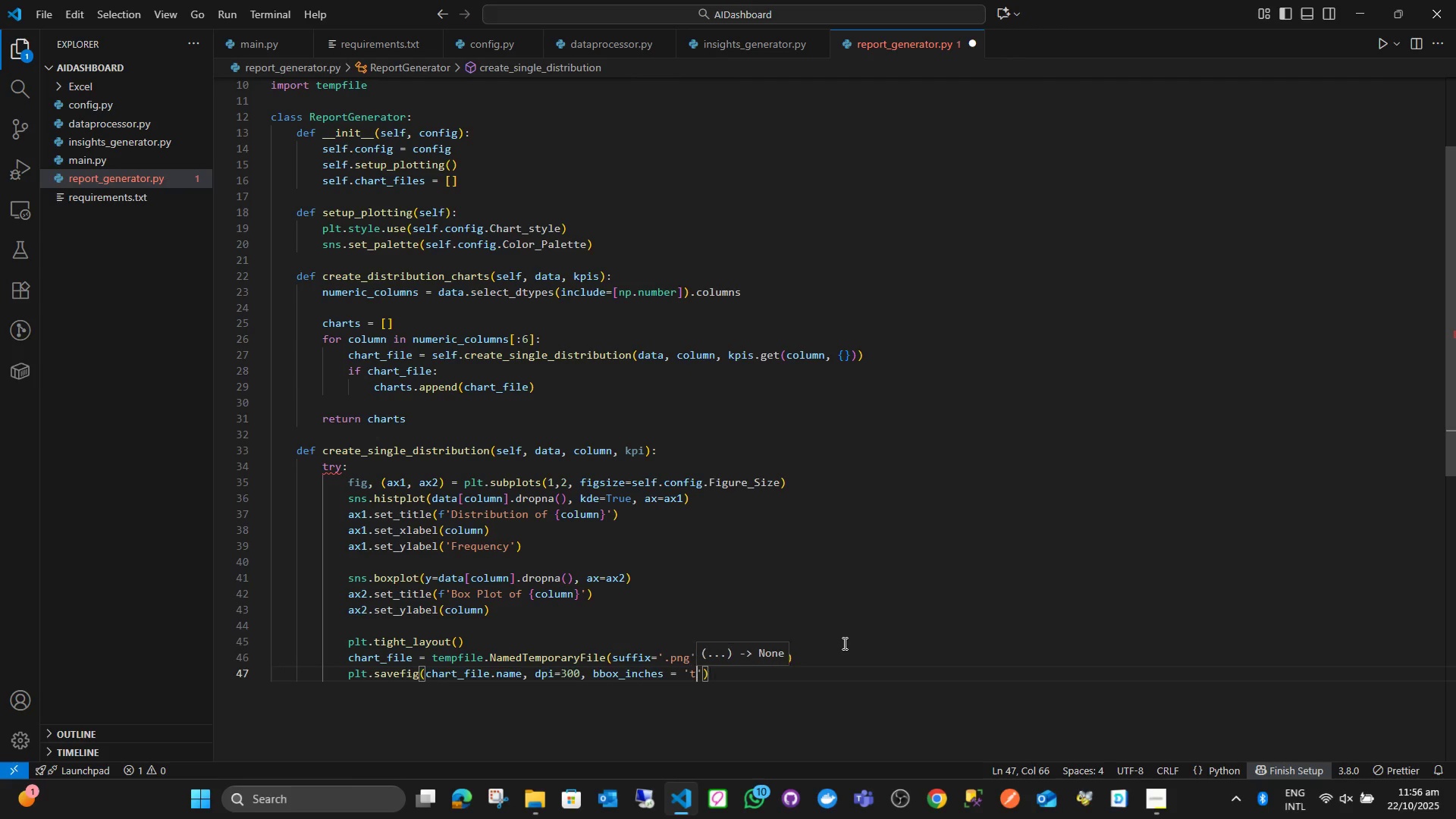 
type(tih)
key(Backspace)
type(ght)
 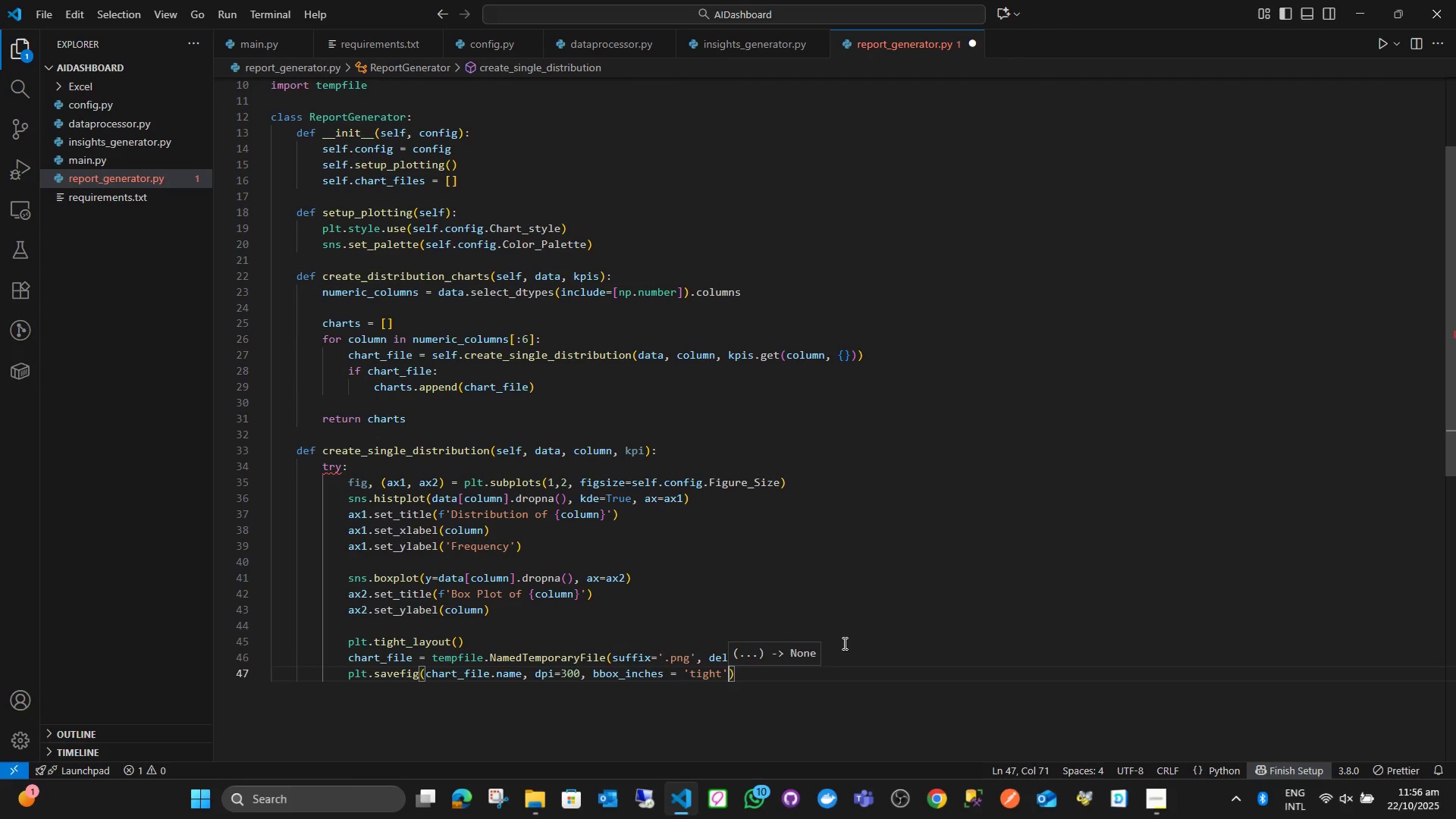 
key(ArrowRight)
 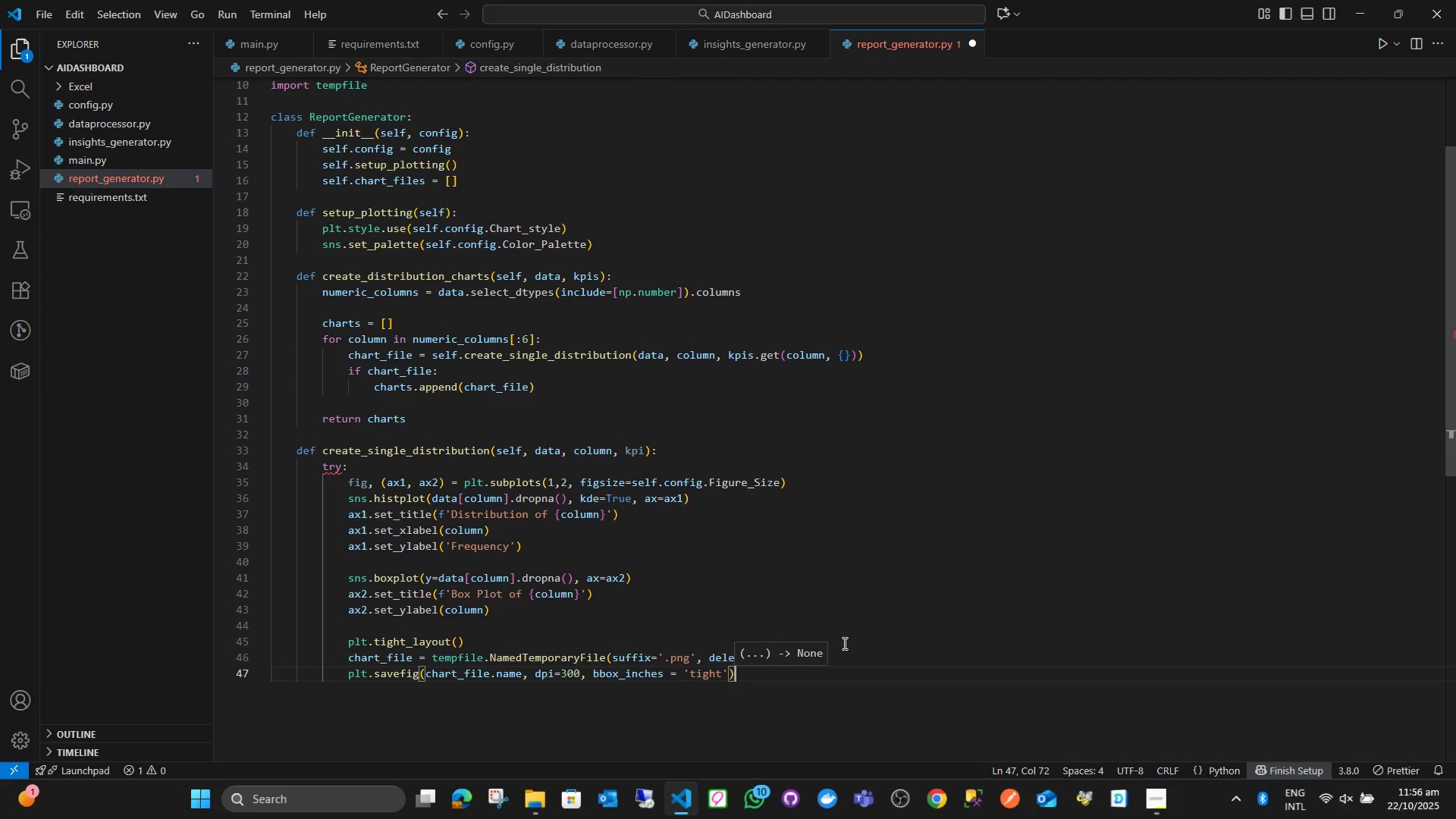 
key(ArrowRight)
 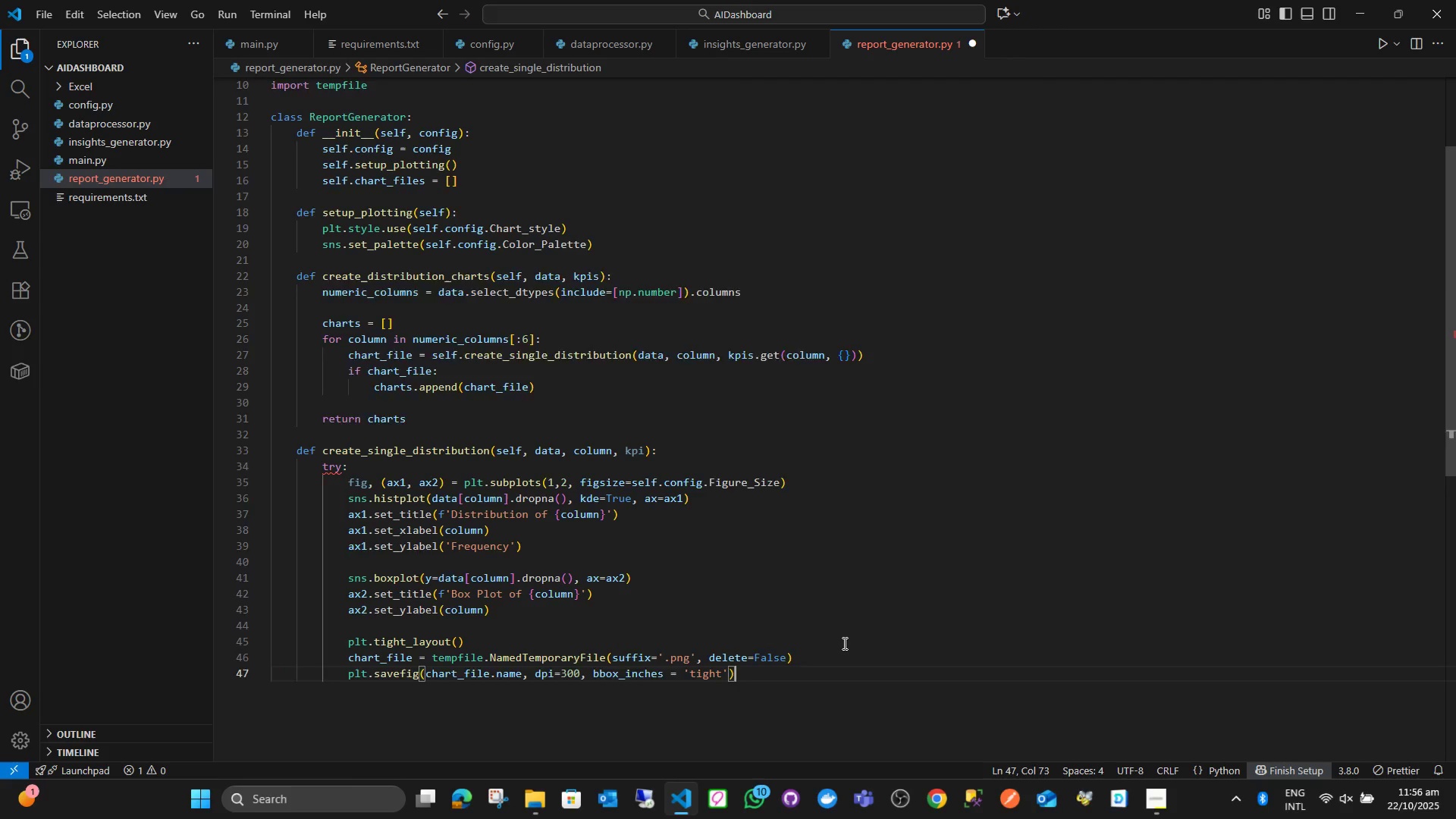 
key(Enter)
 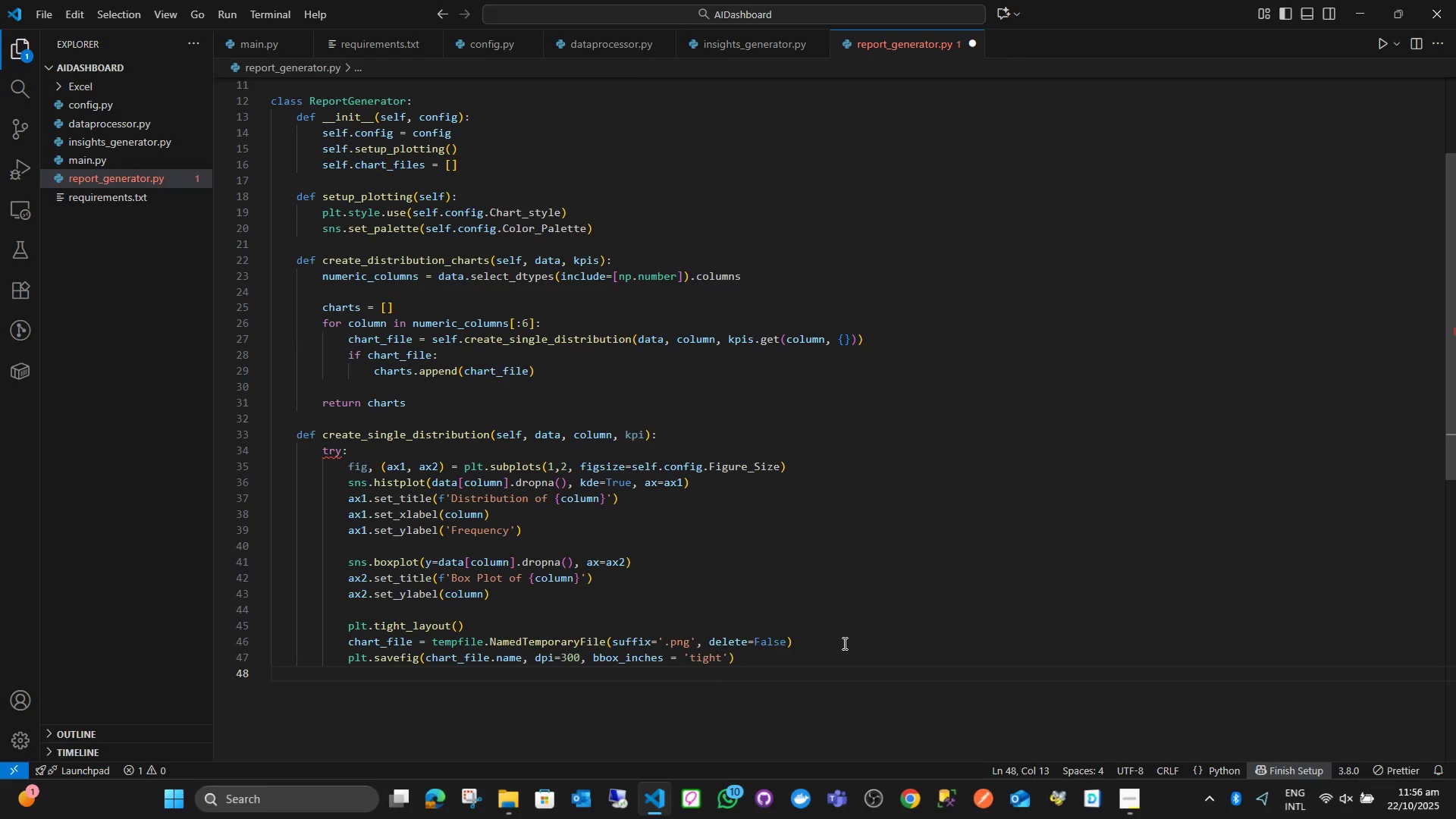 
type(pt)
key(Backspace)
type(t)
key(Backspace)
type(lt.close()
 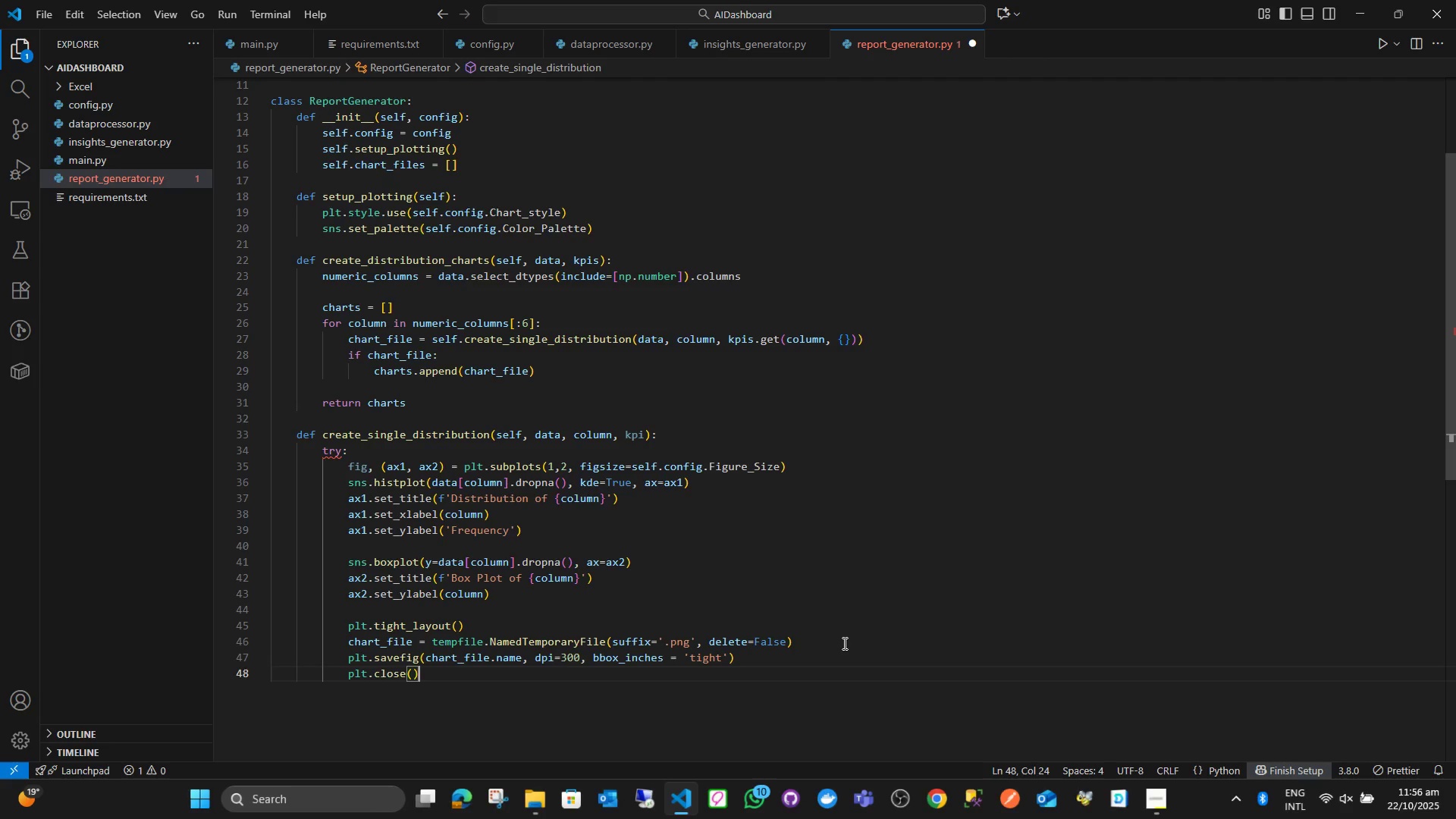 
 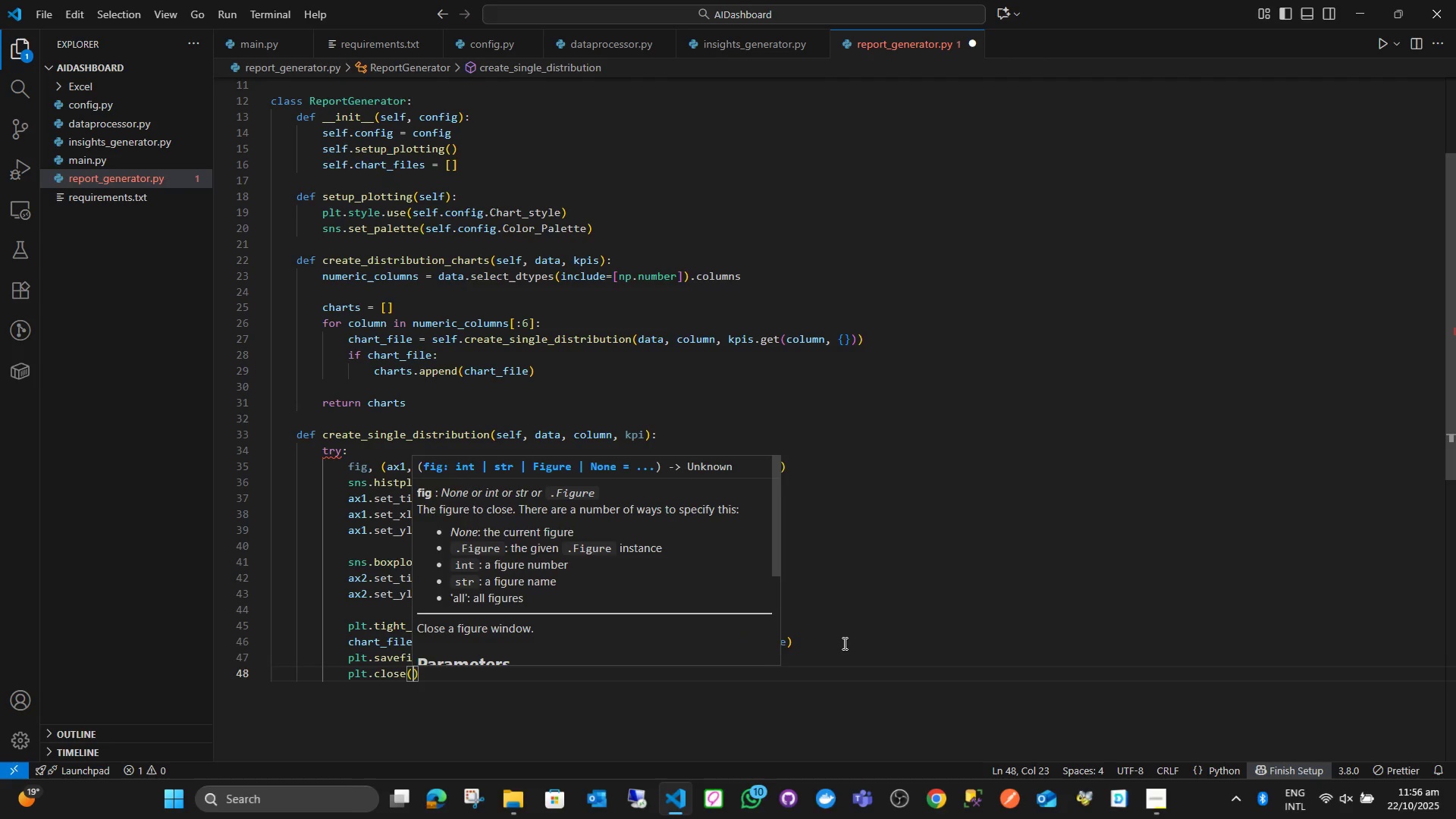 
key(ArrowRight)
 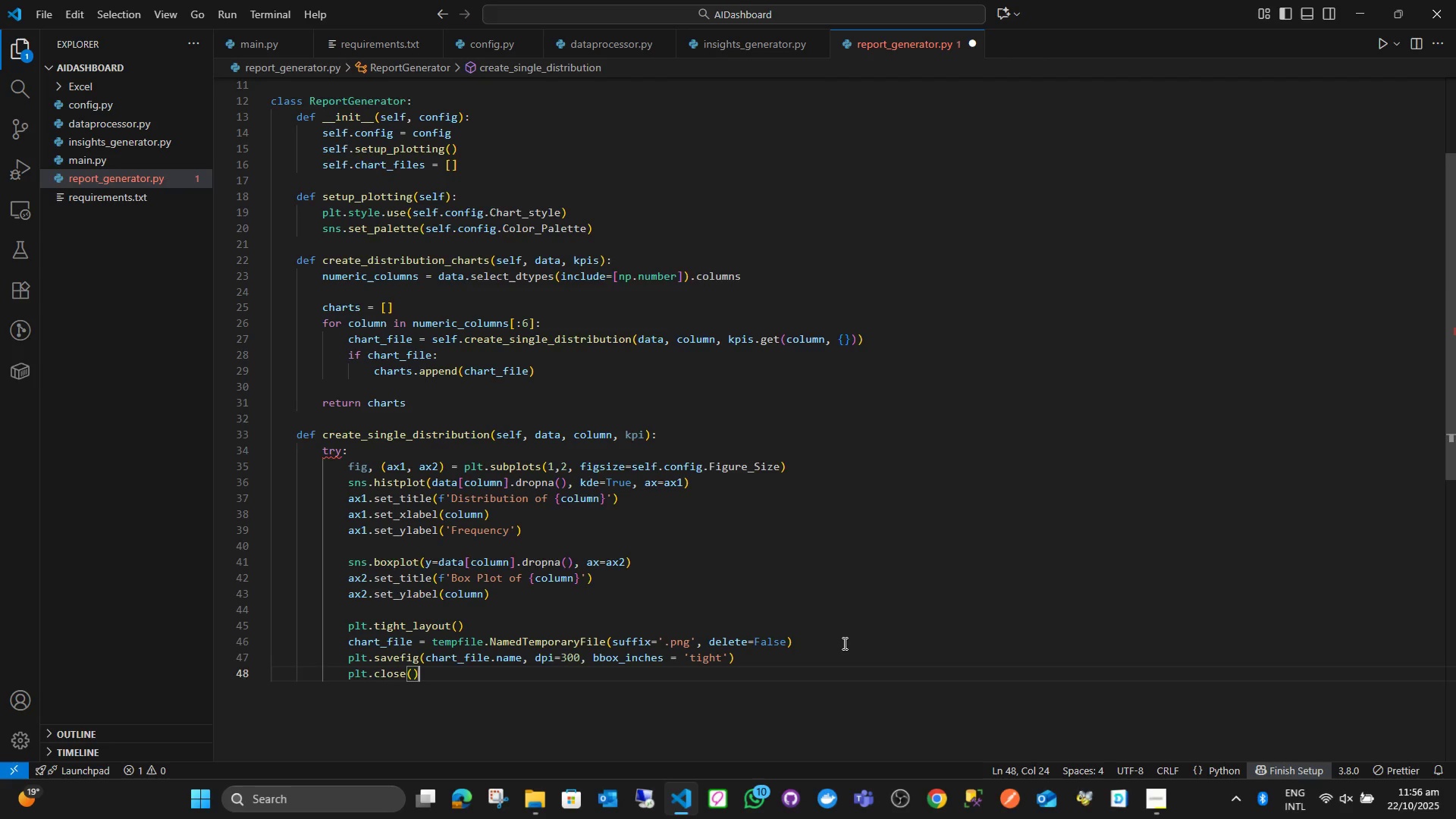 
key(Enter)
 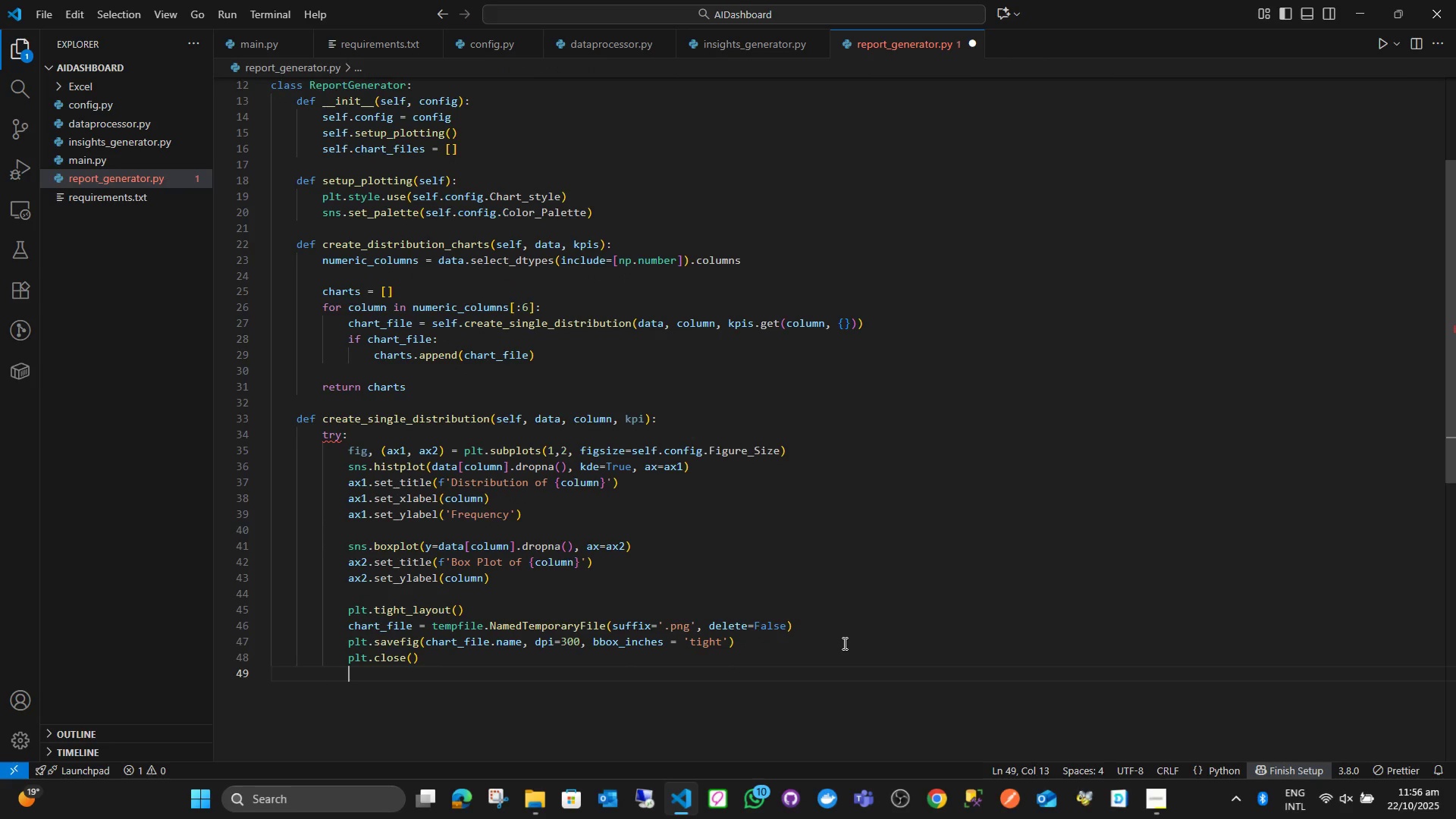 
type(self.chartt)
key(Backspace)
type(_f)
 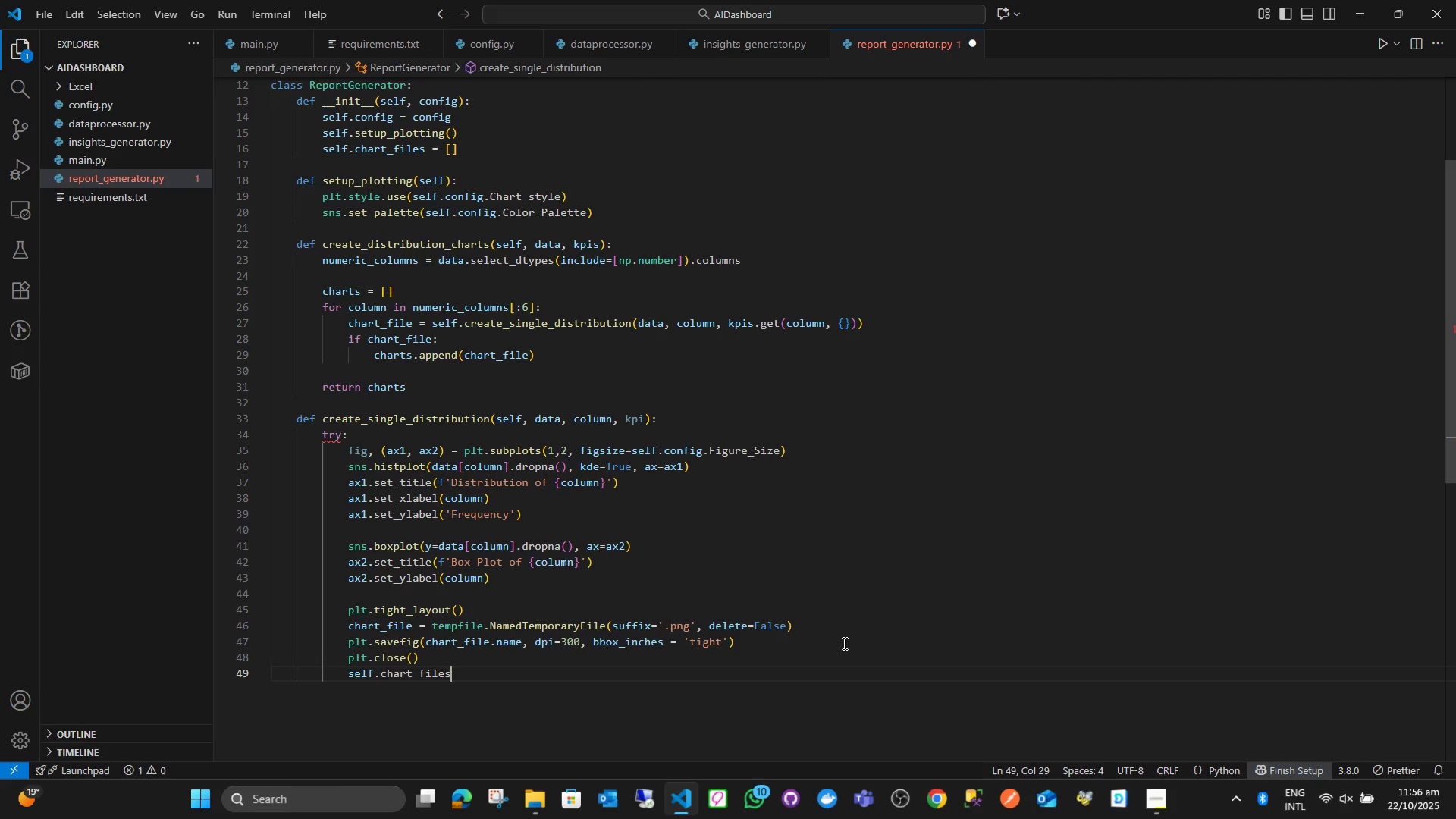 
 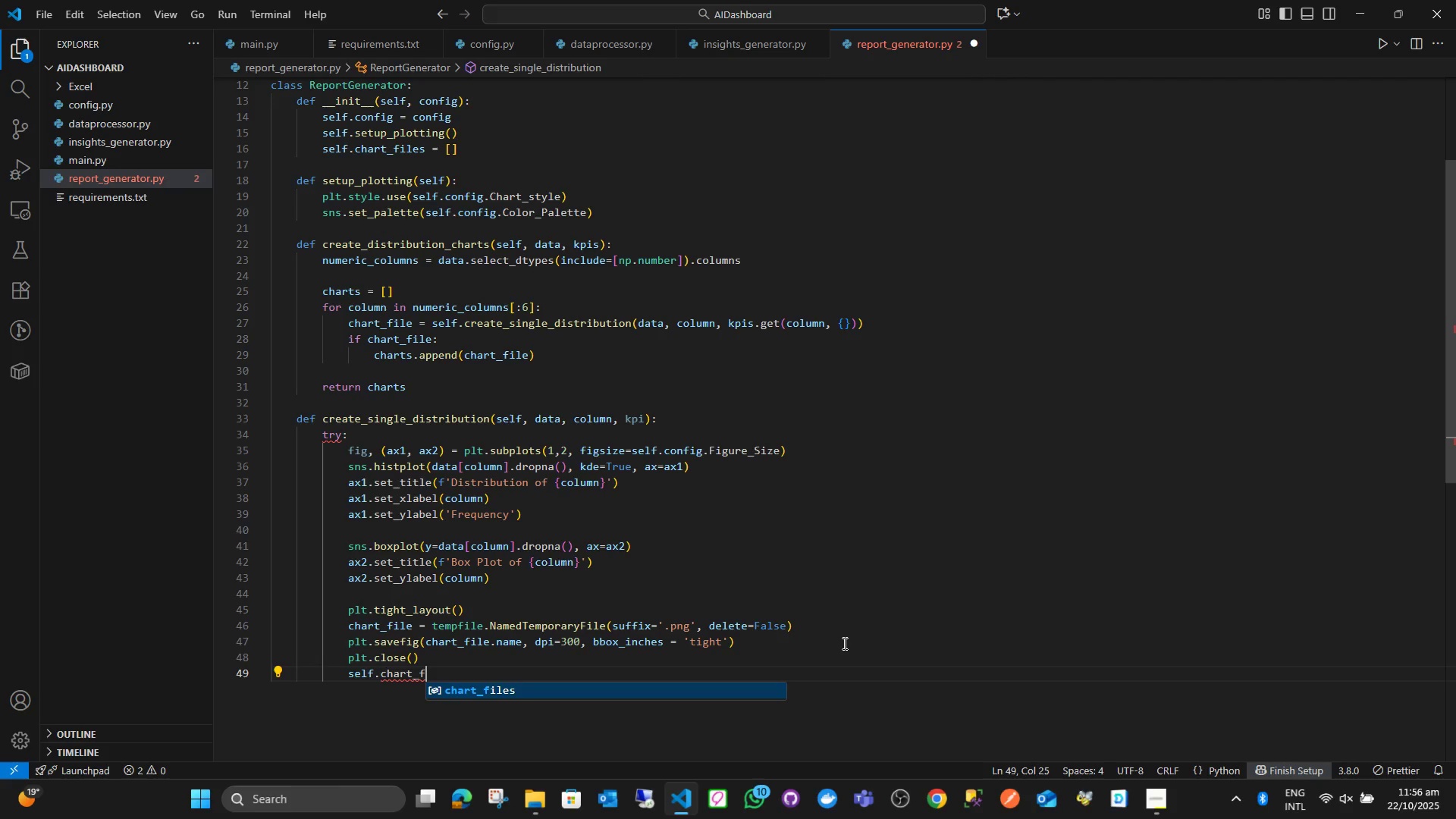 
key(Enter)
 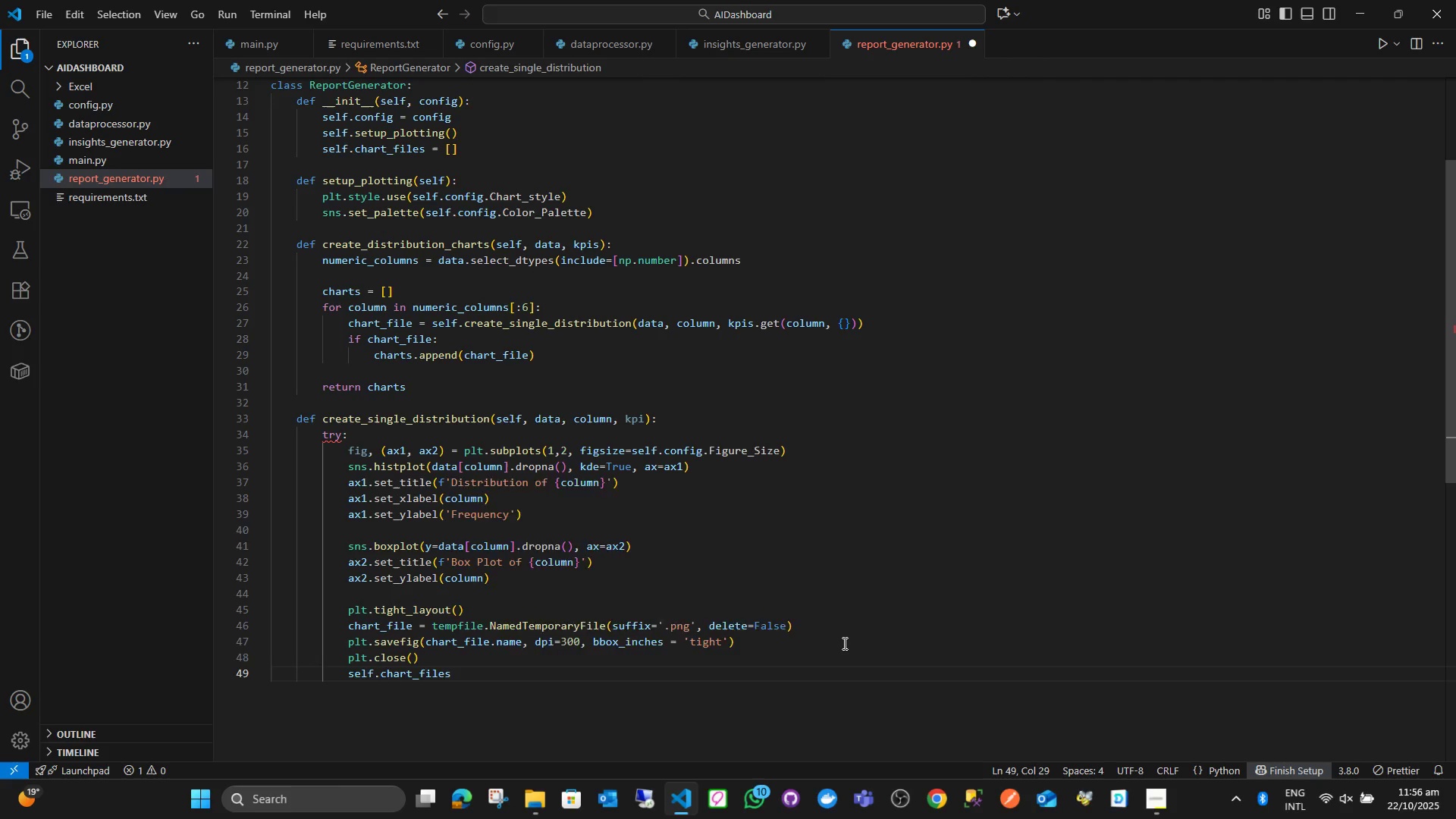 
type(.append)
 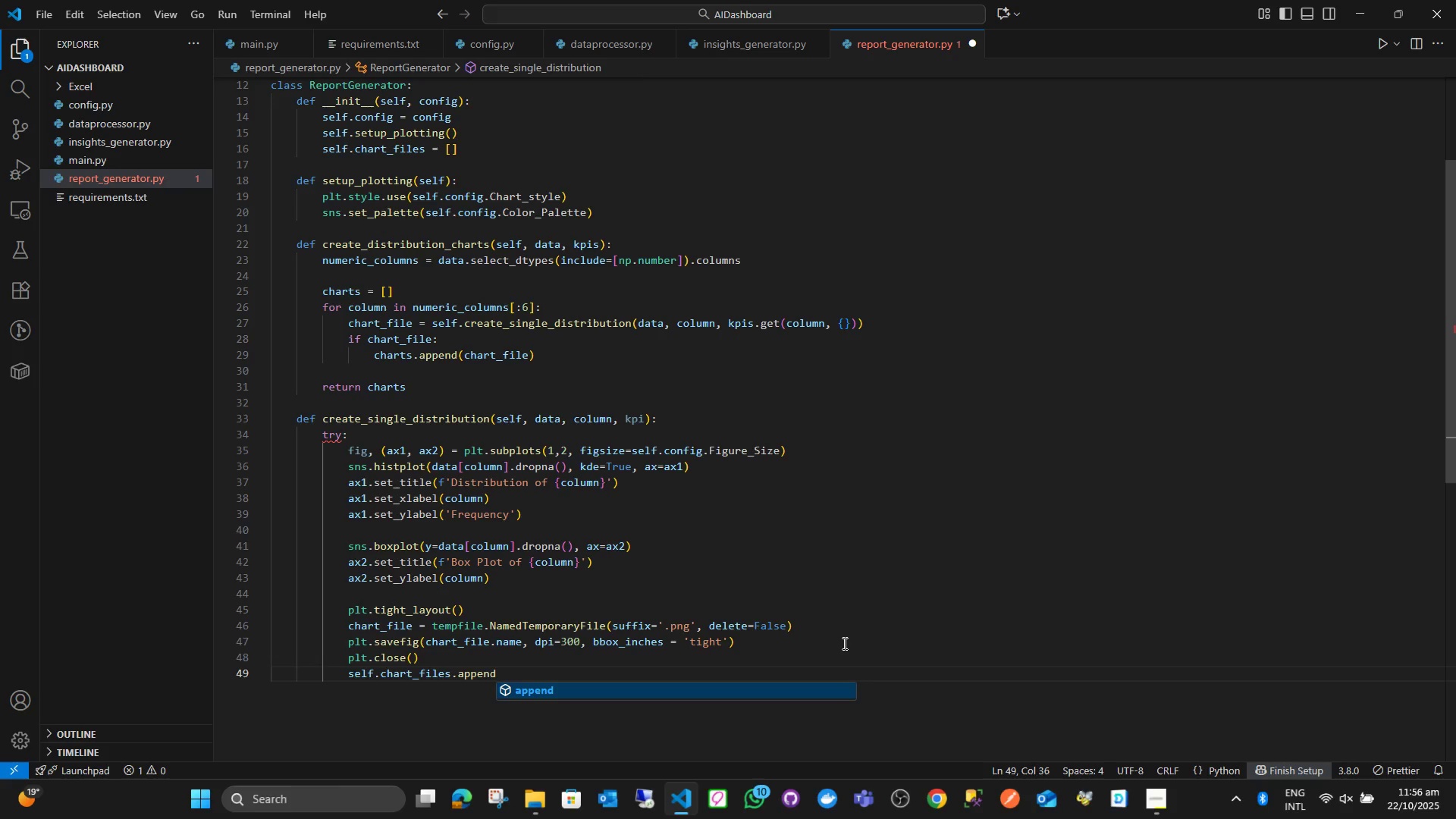 
wait(10.01)
 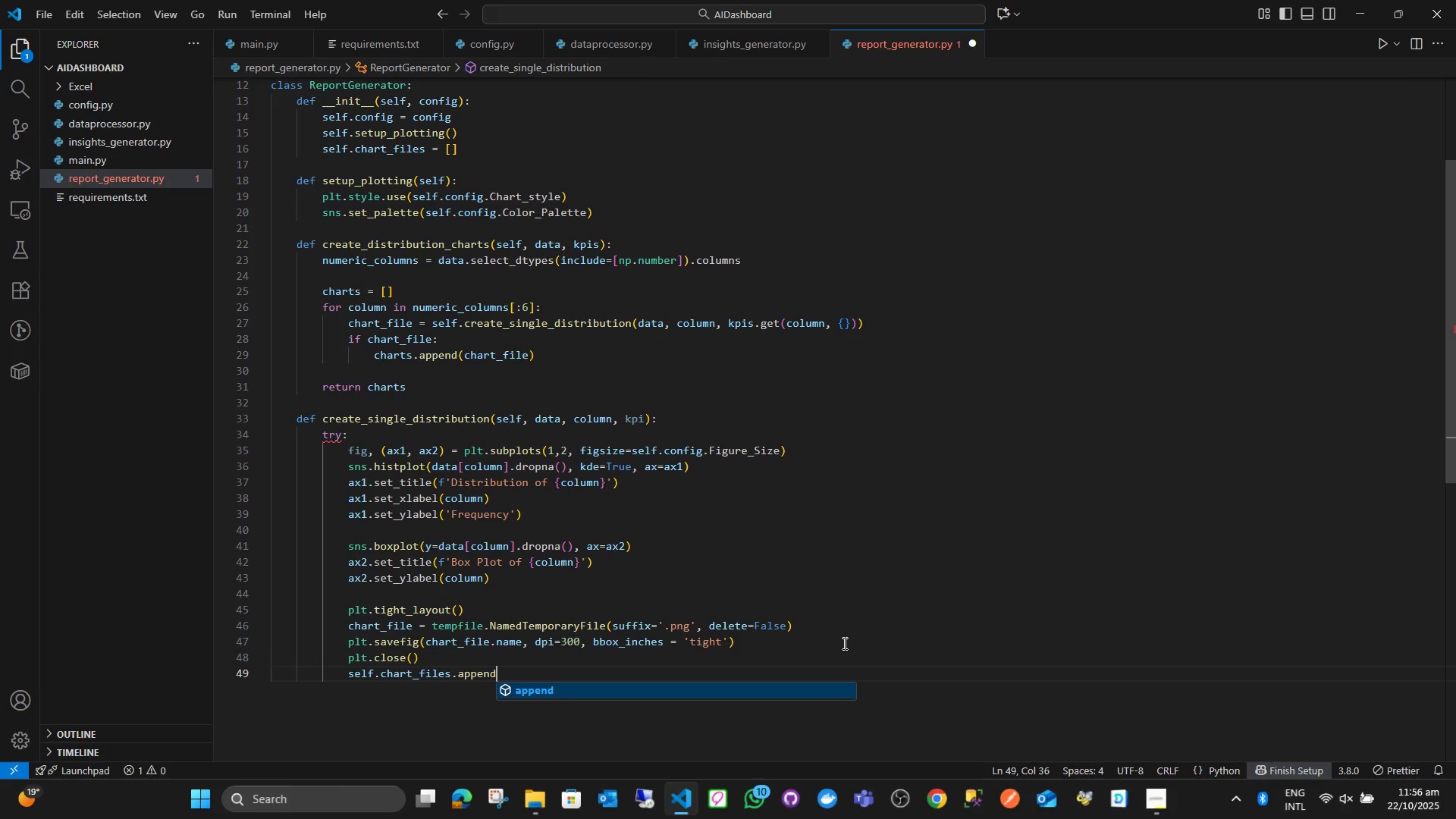 
type((cha)
 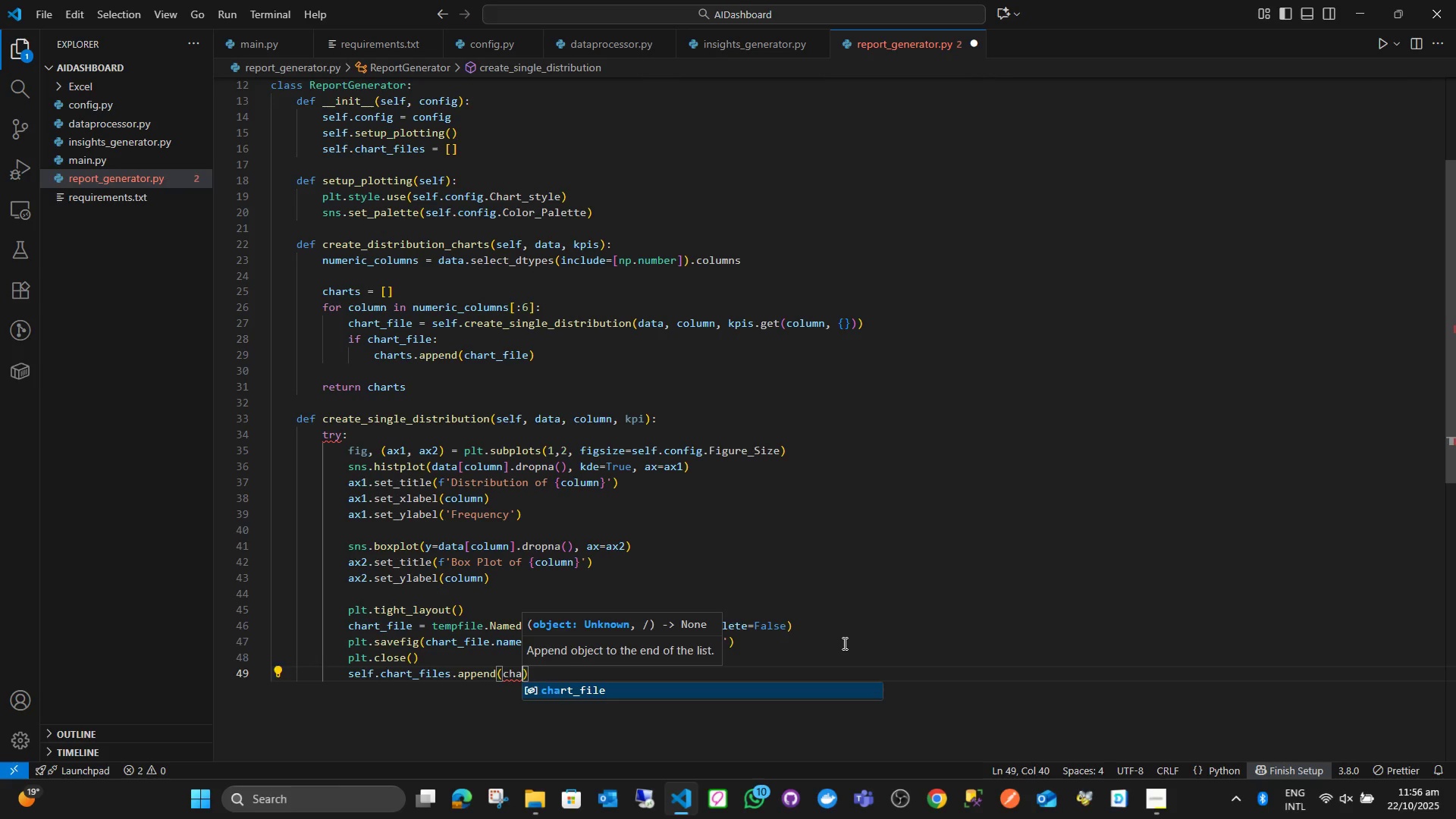 
key(Enter)
 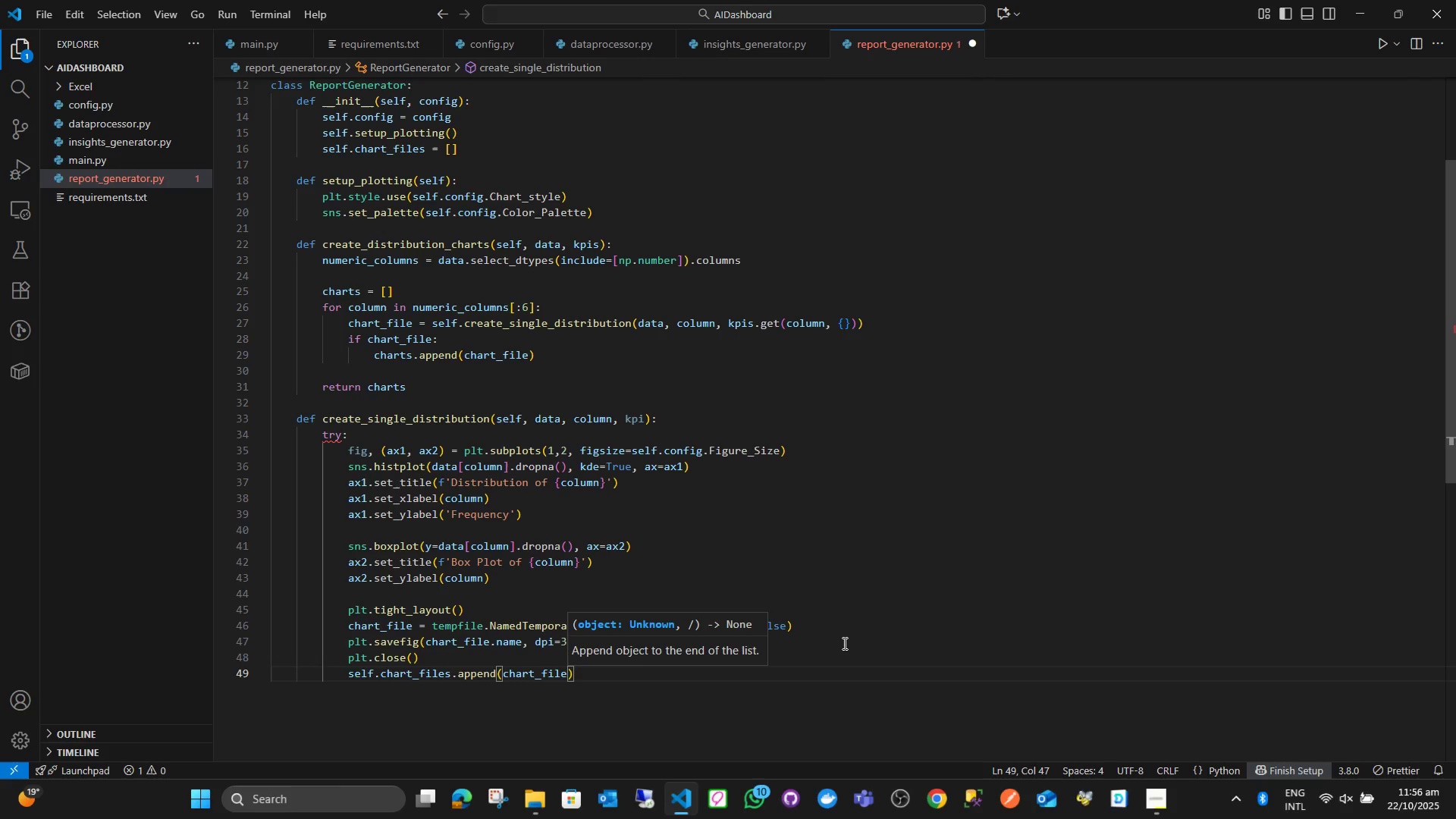 
type(.nam)
 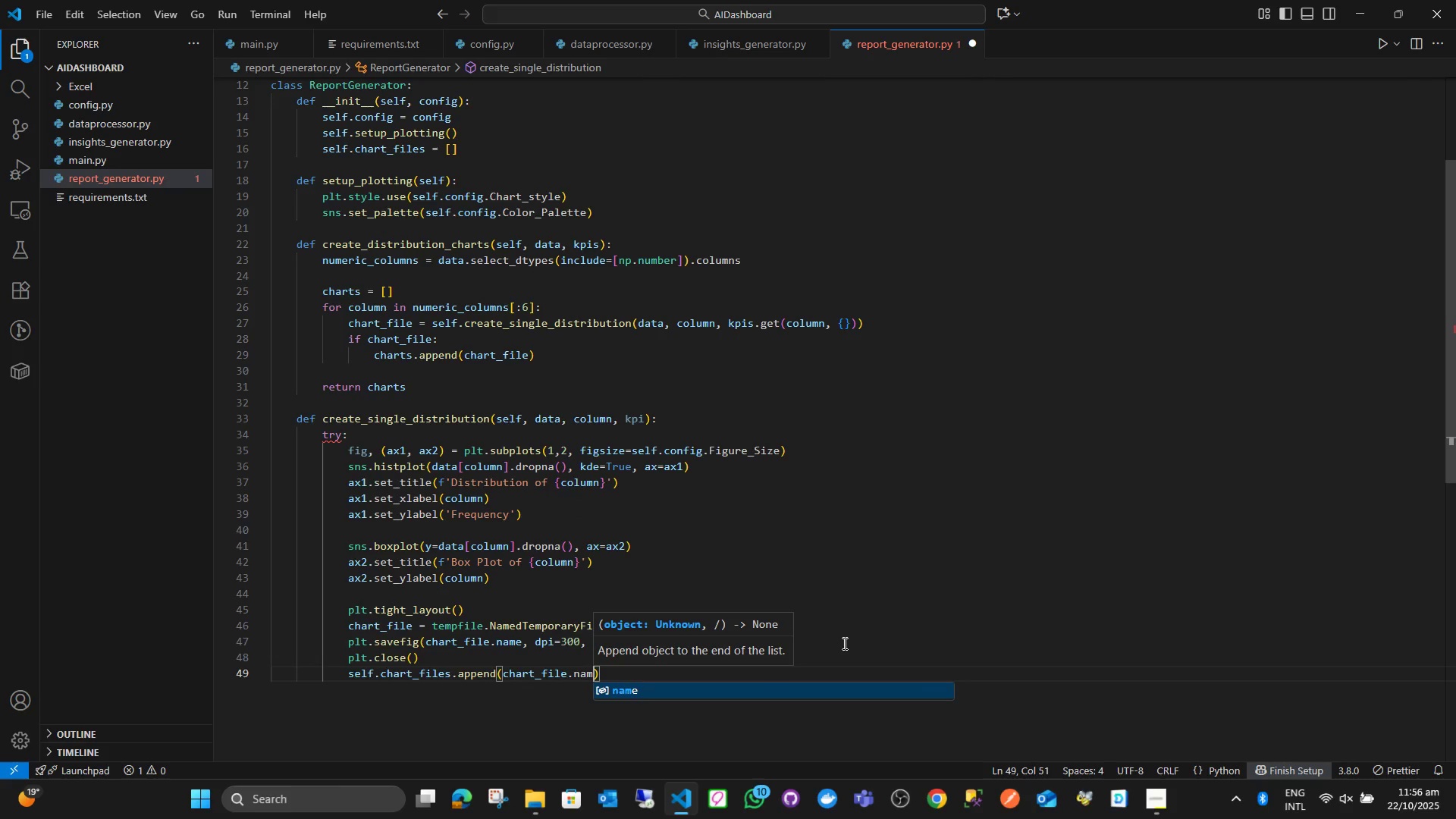 
key(Enter)
 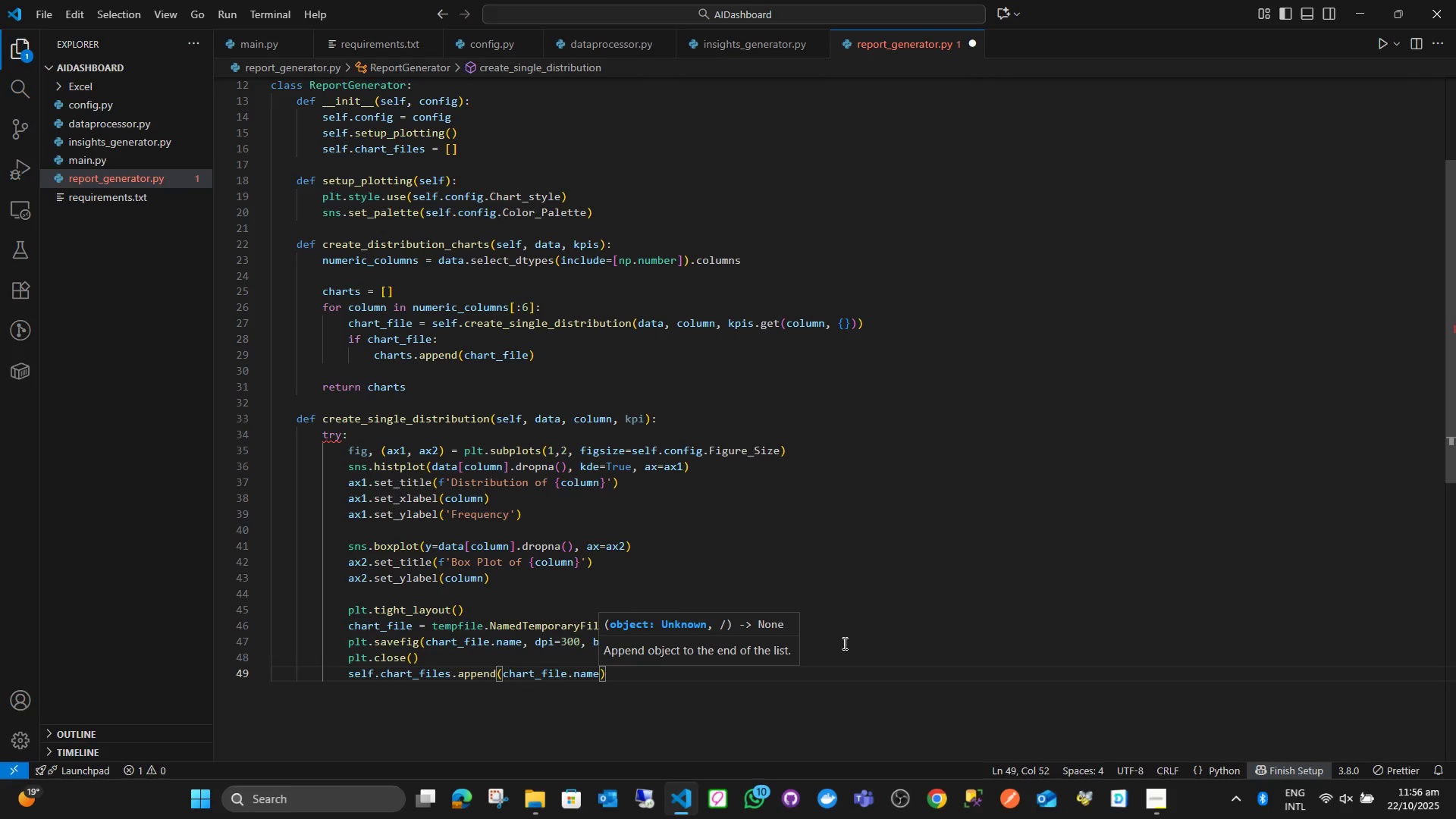 
key(ArrowRight)
 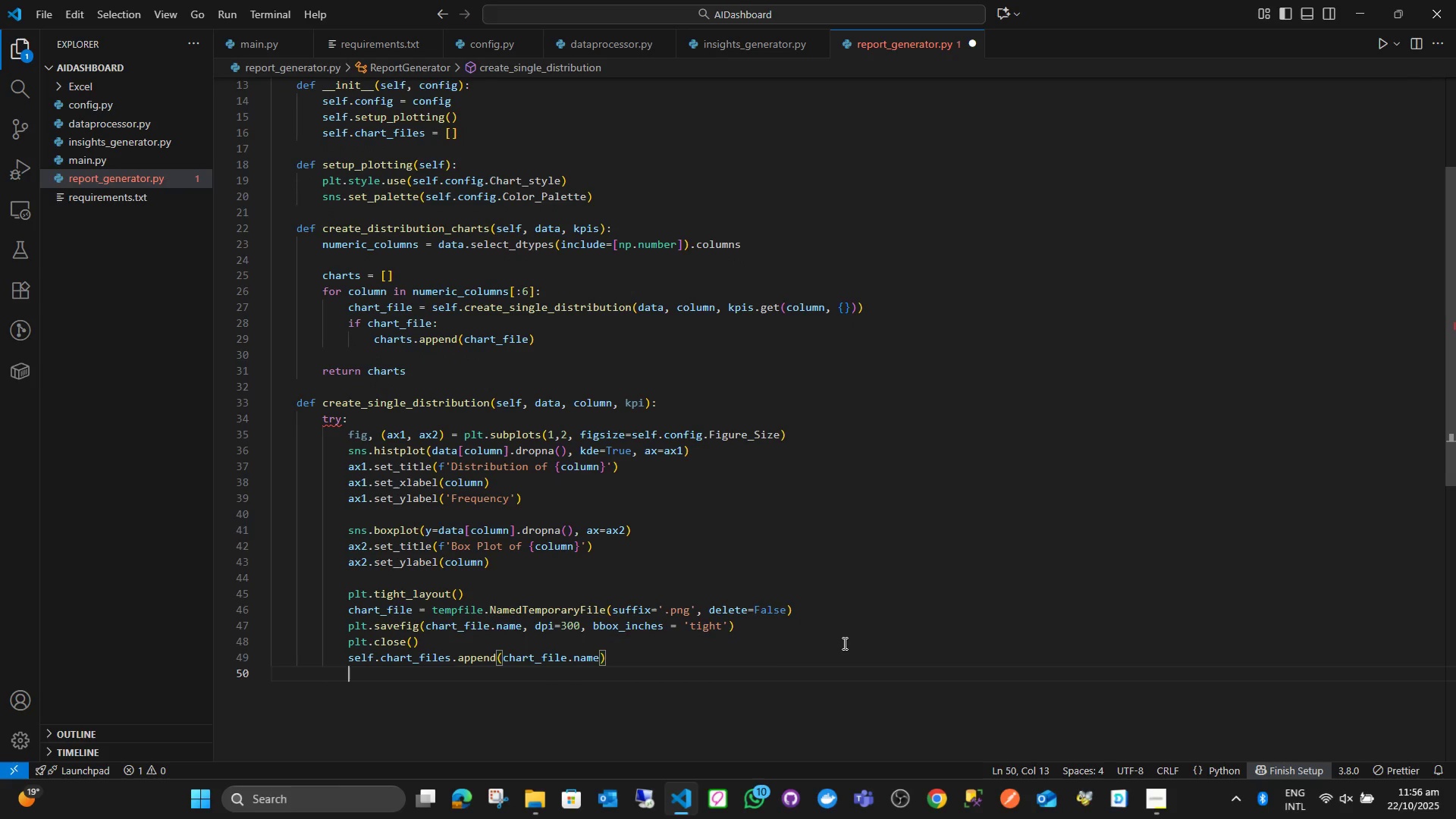 
key(Enter)
 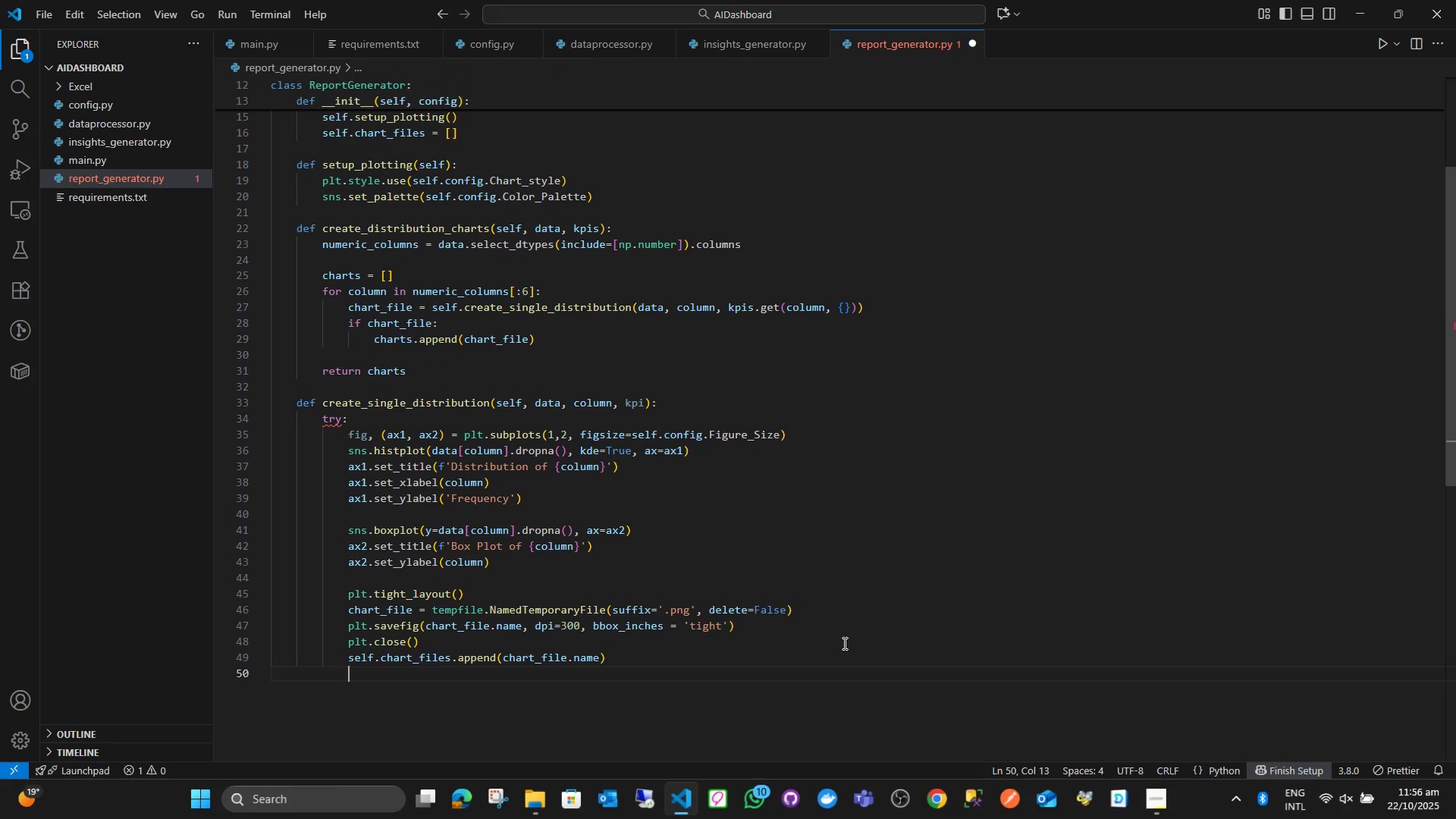 
type(return)
 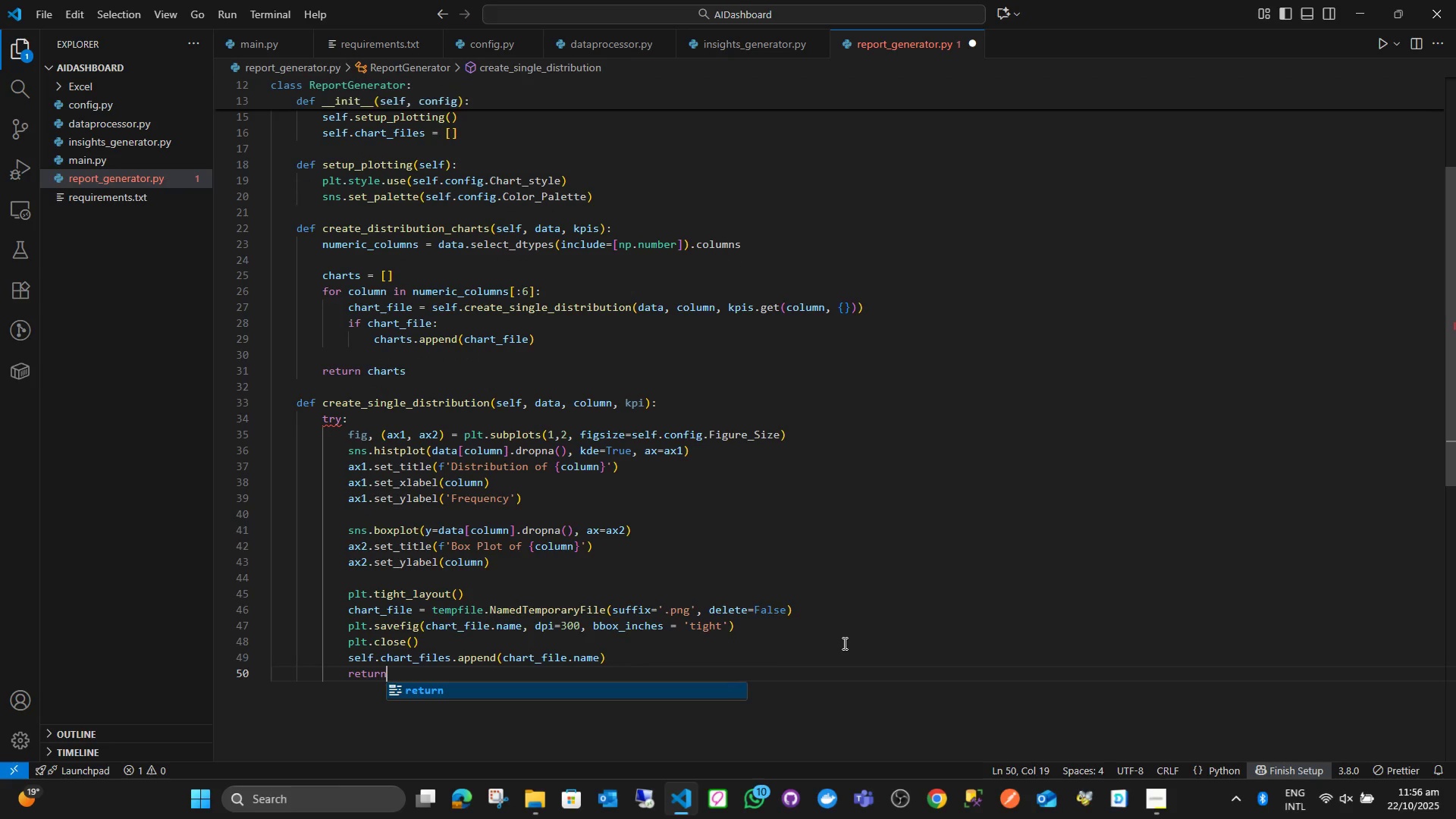 
key(Enter)
 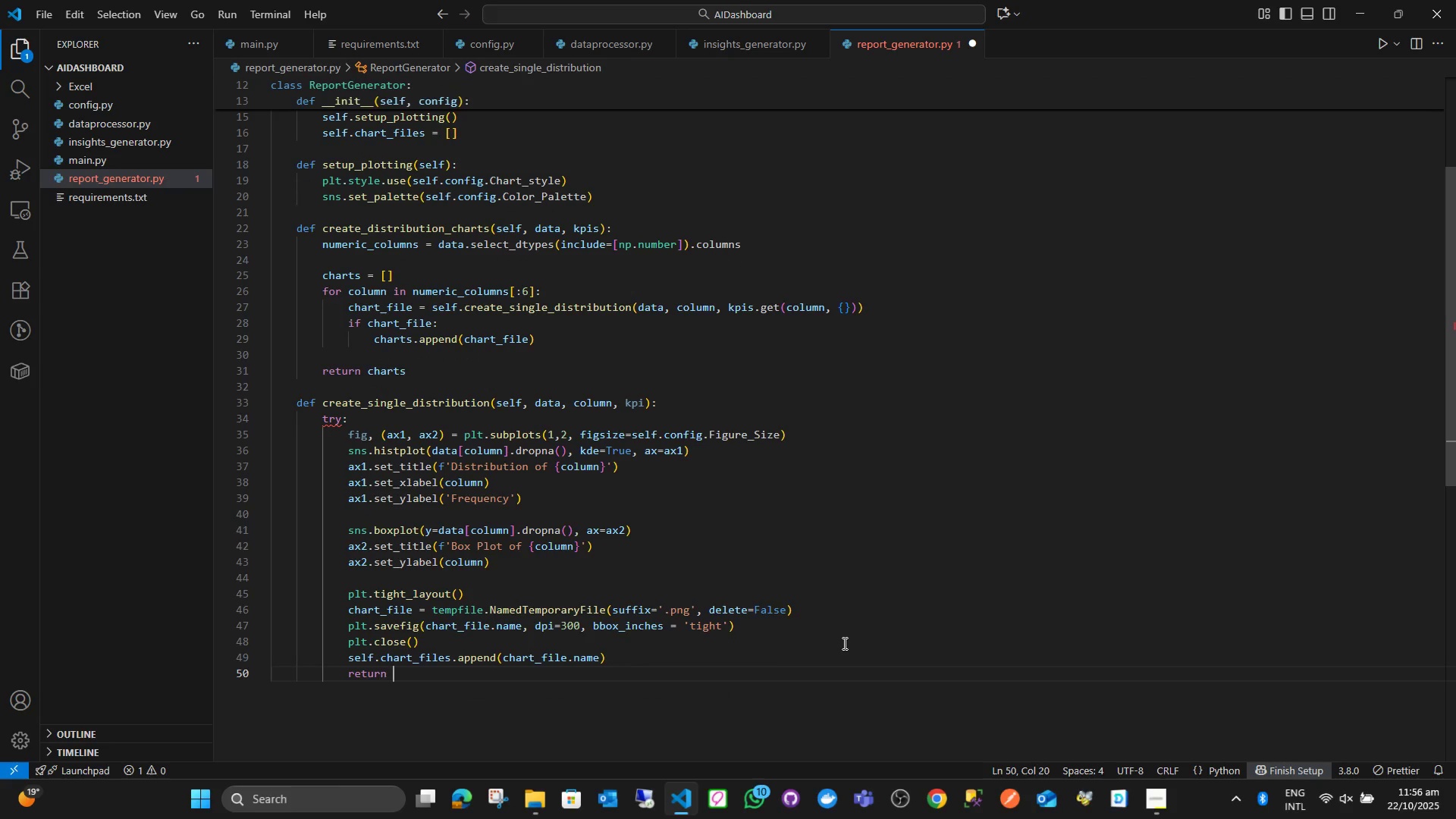 
type( cha)
 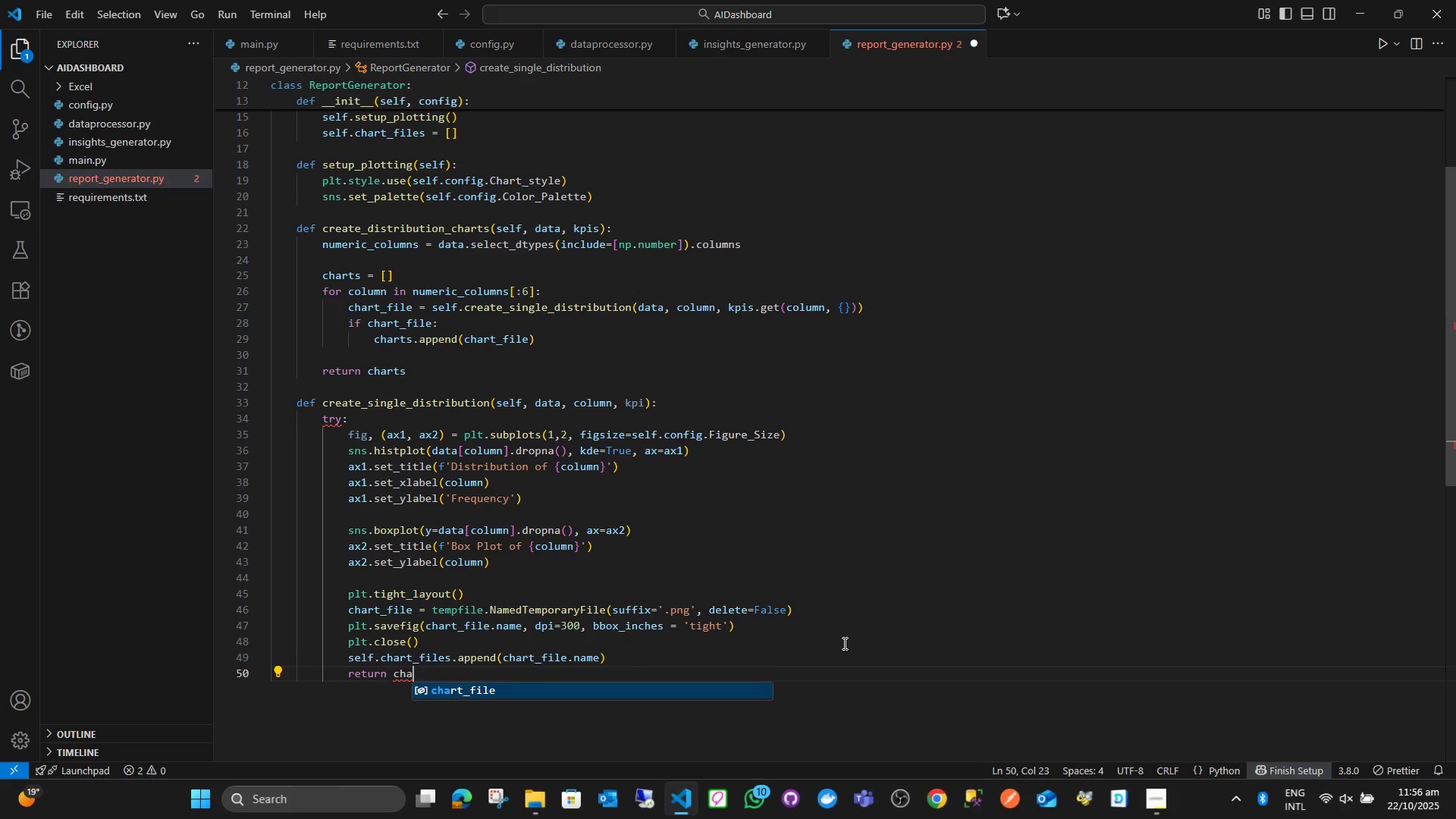 
key(Enter)
 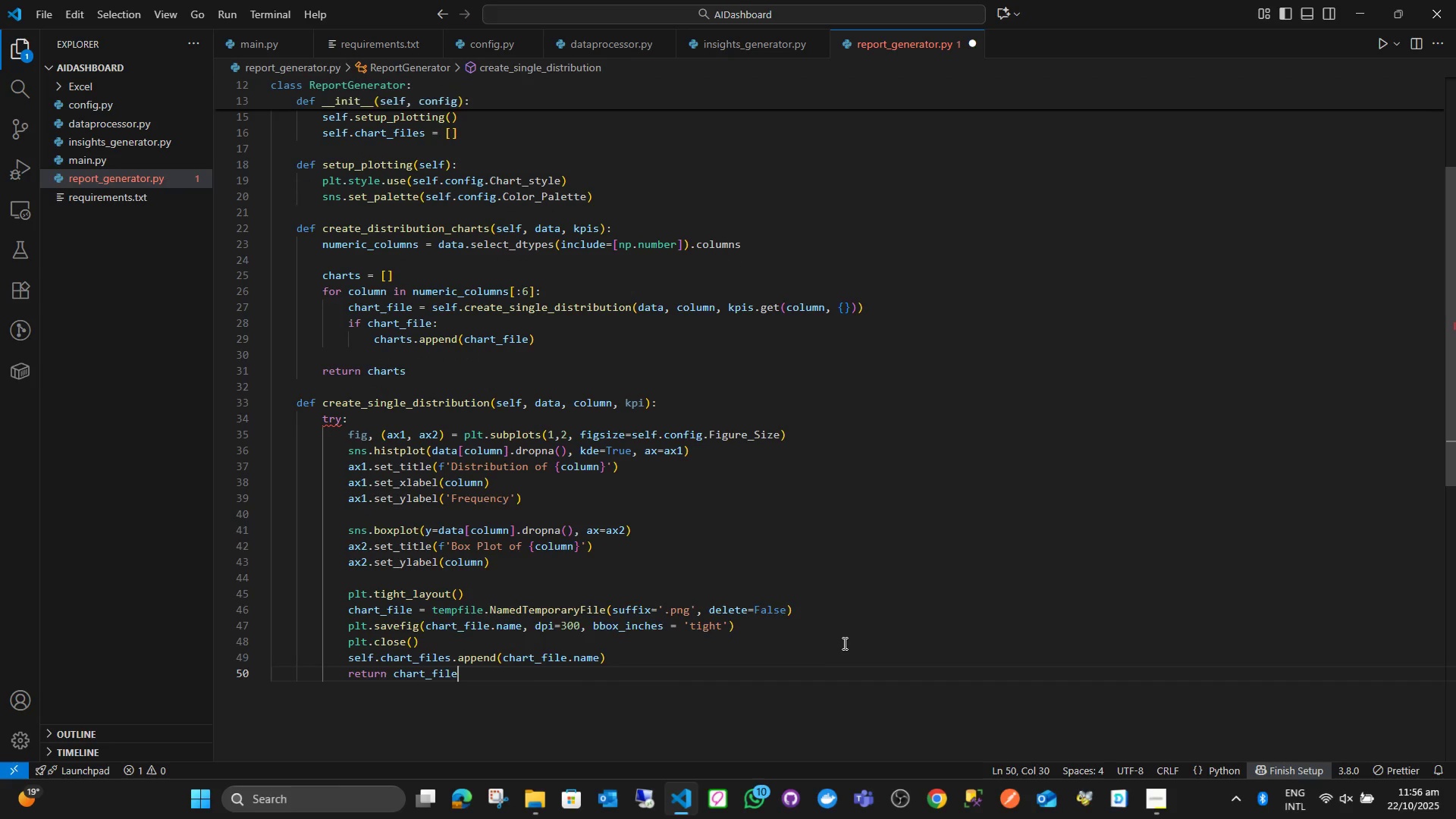 
type(.nam)
 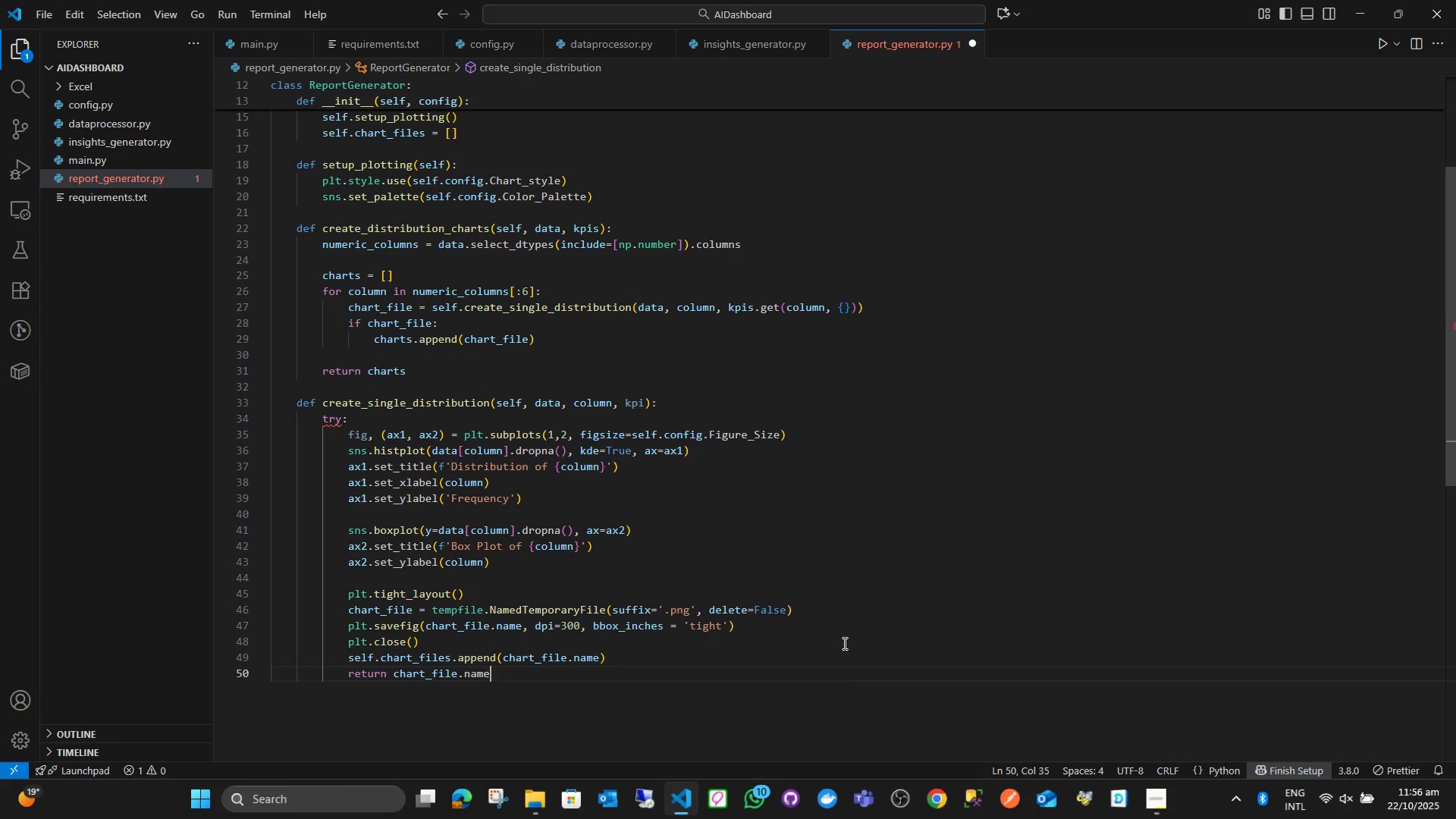 
key(Enter)
 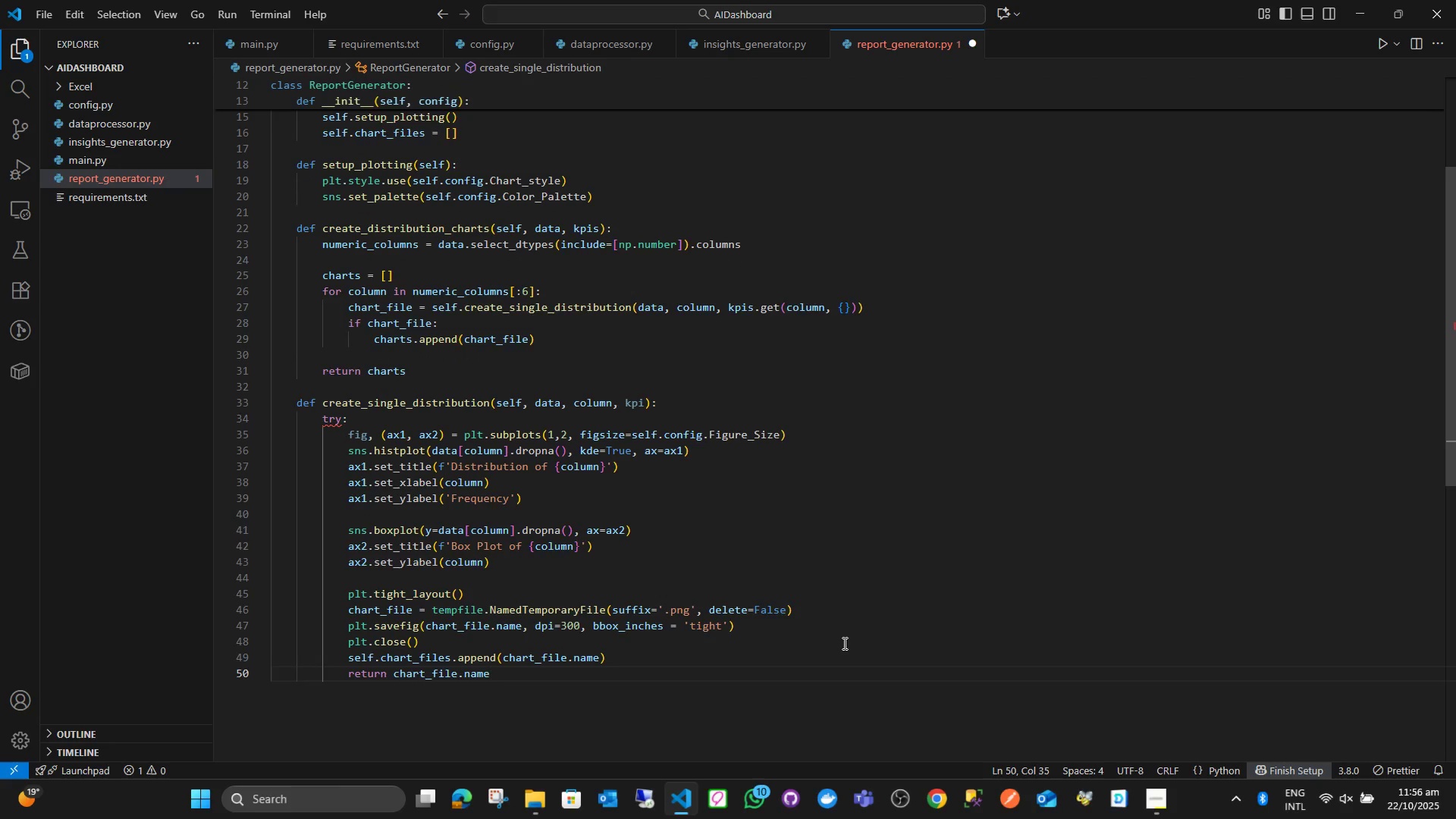 
key(Enter)
 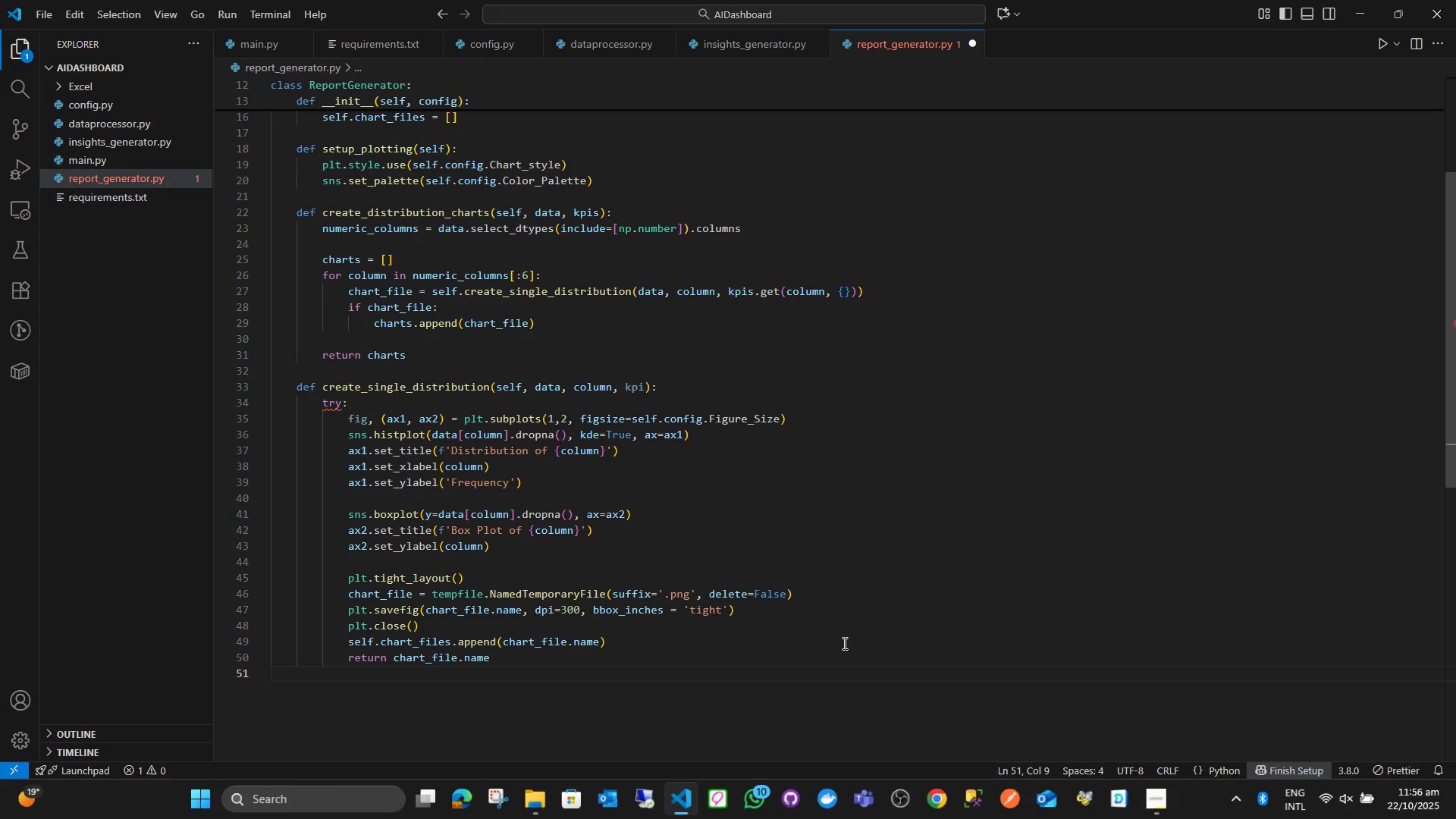 
type(exc)
 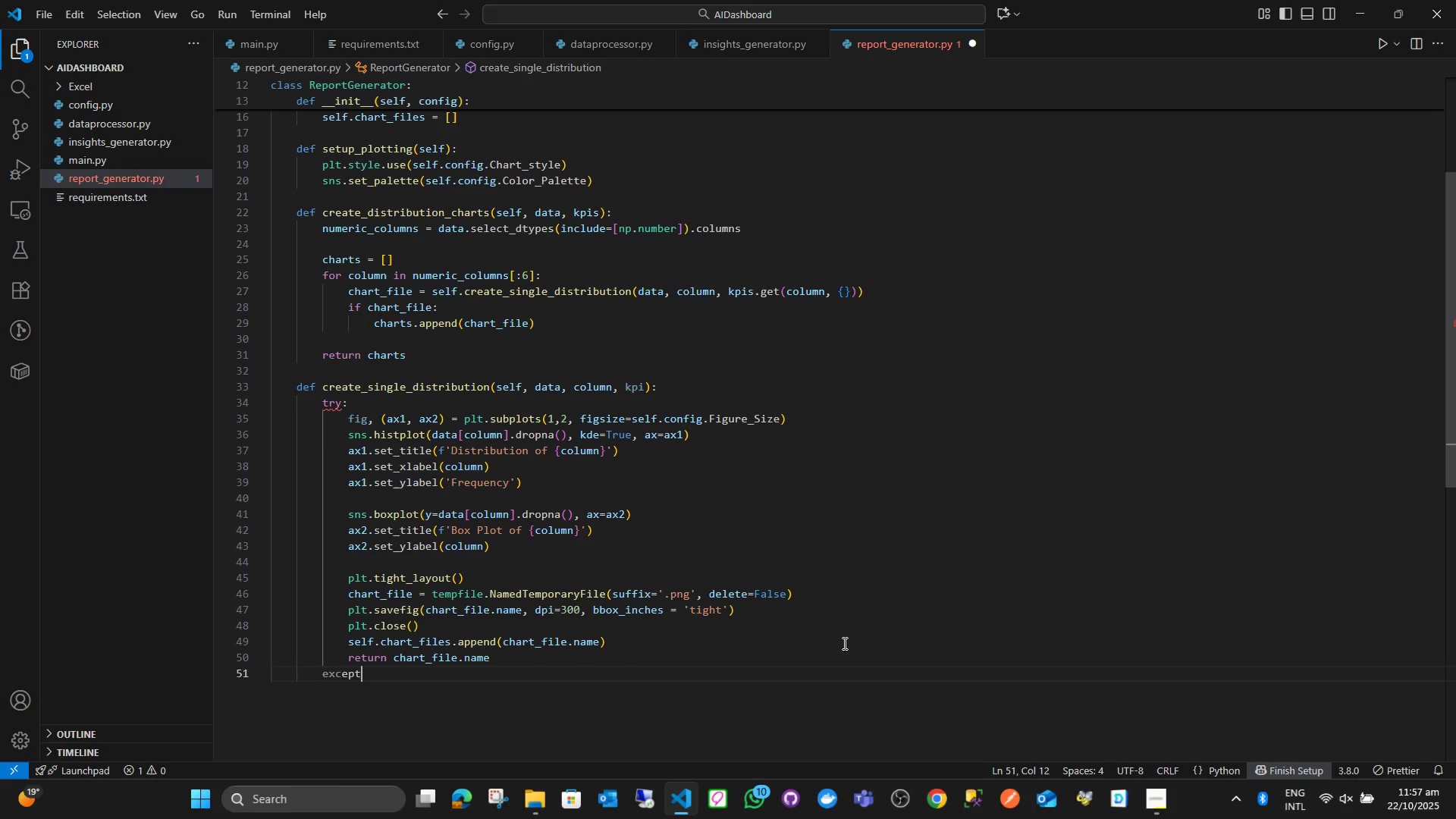 
key(Enter)
 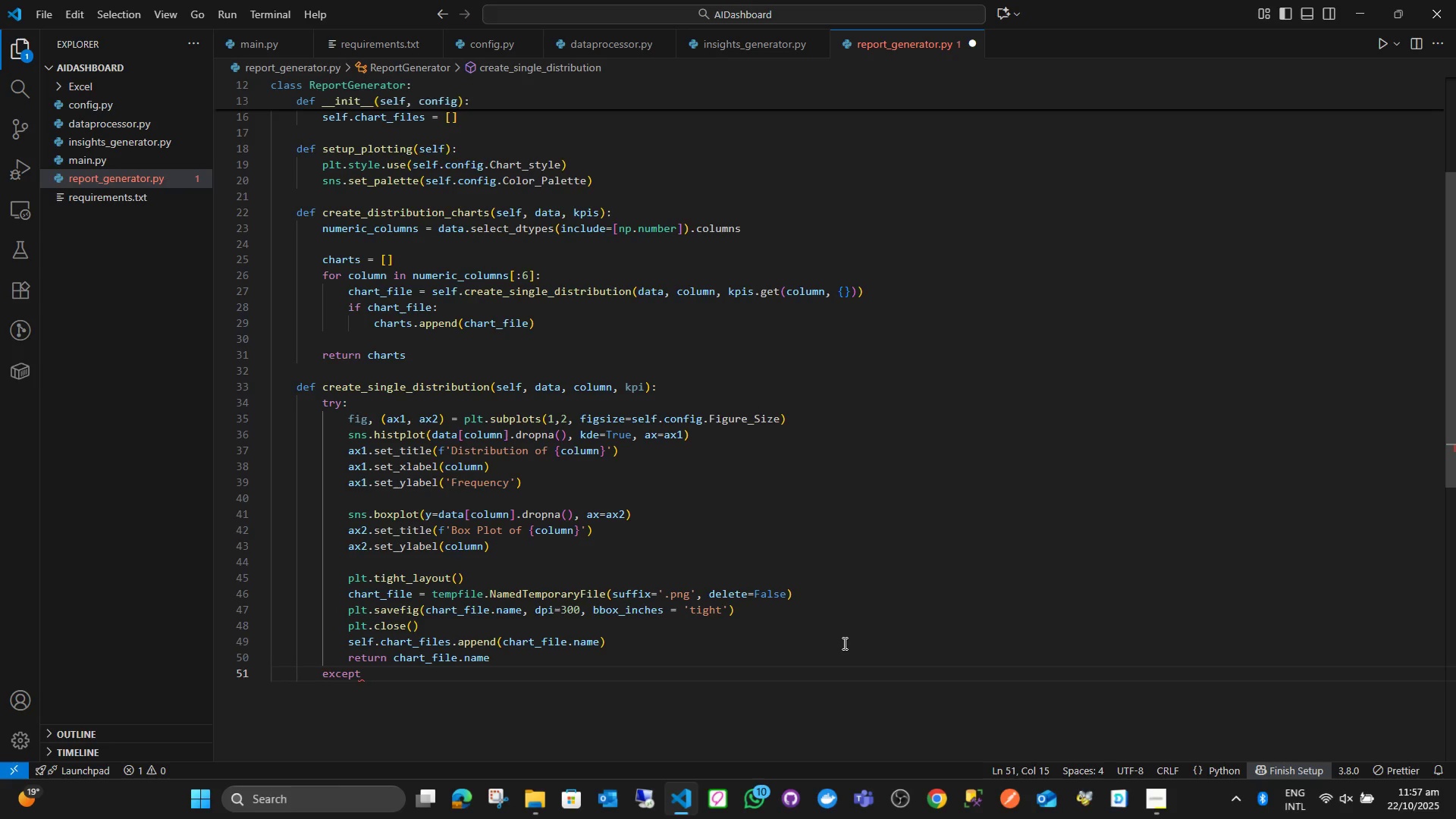 
type( Exc)
 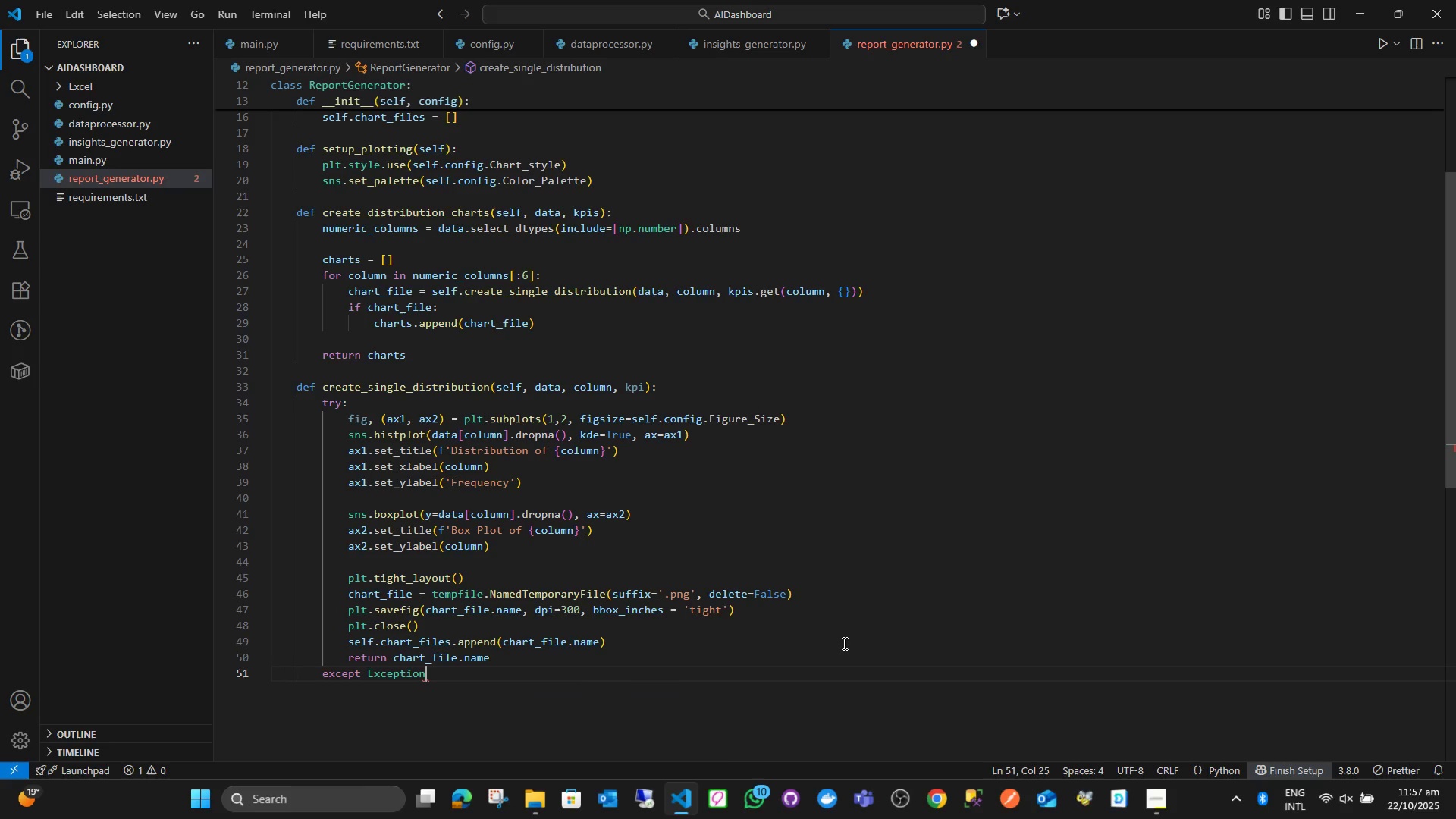 
 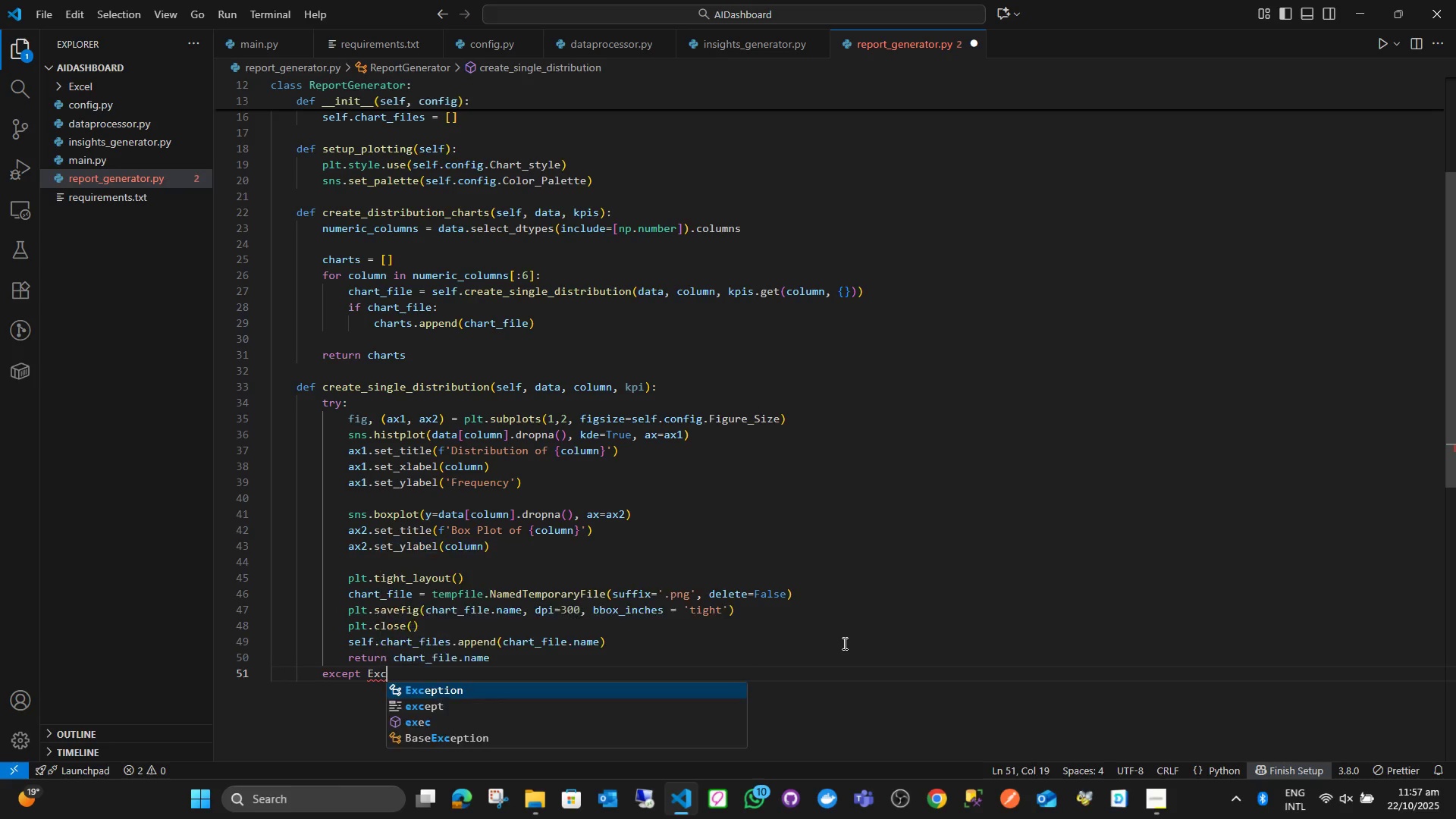 
key(Enter)
 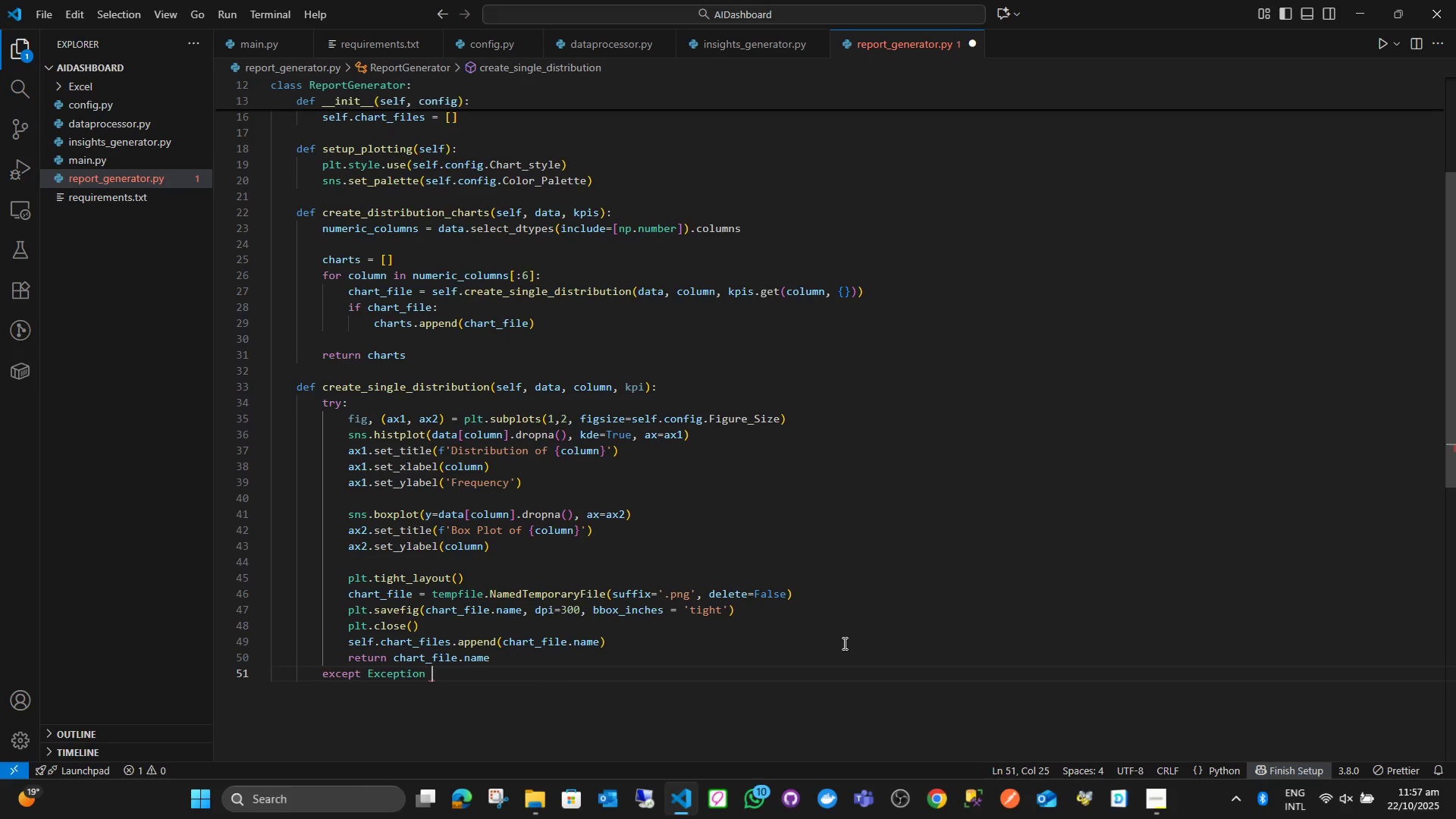 
type( as eL)
key(Backspace)
type(:)
 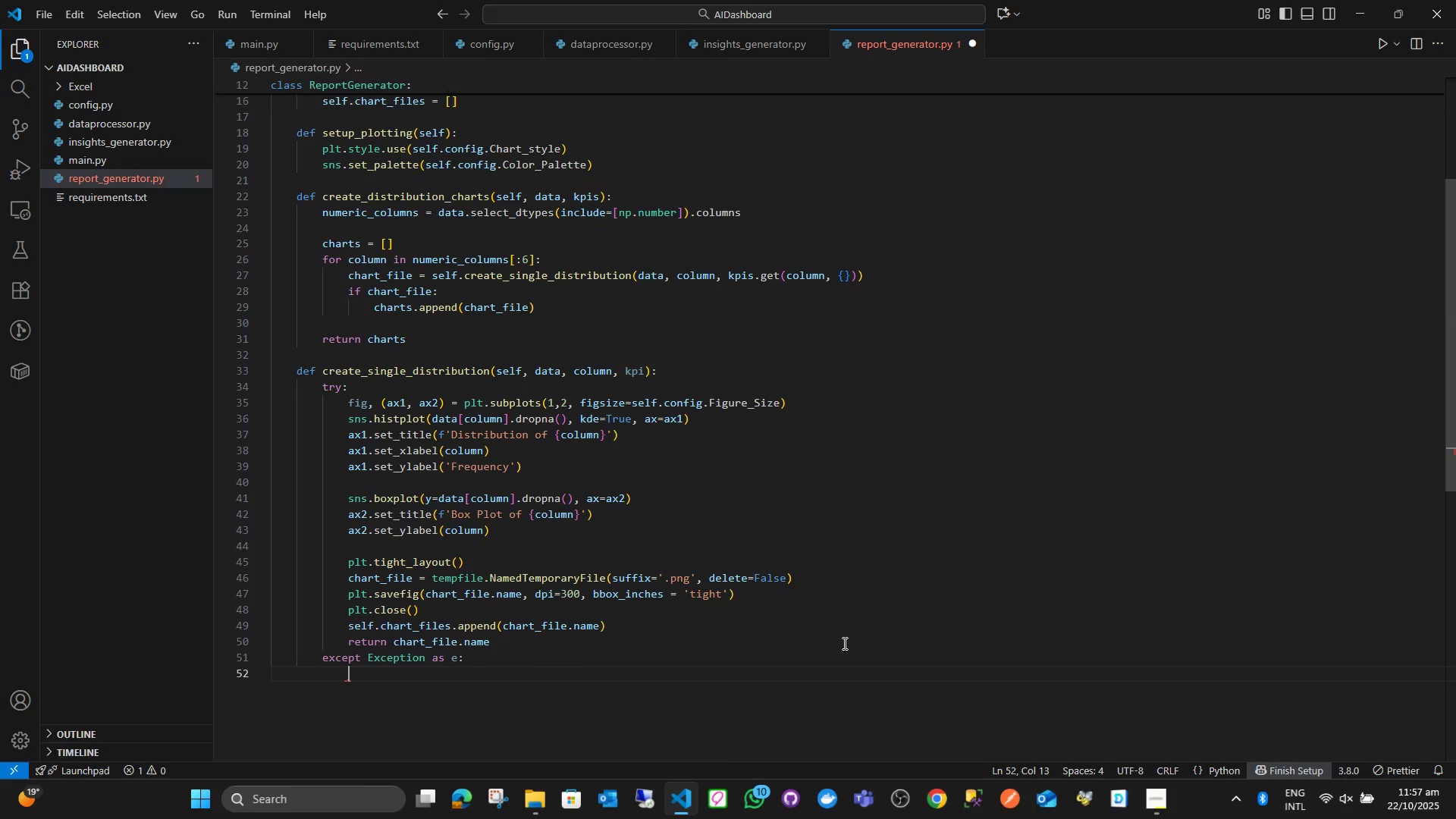 
 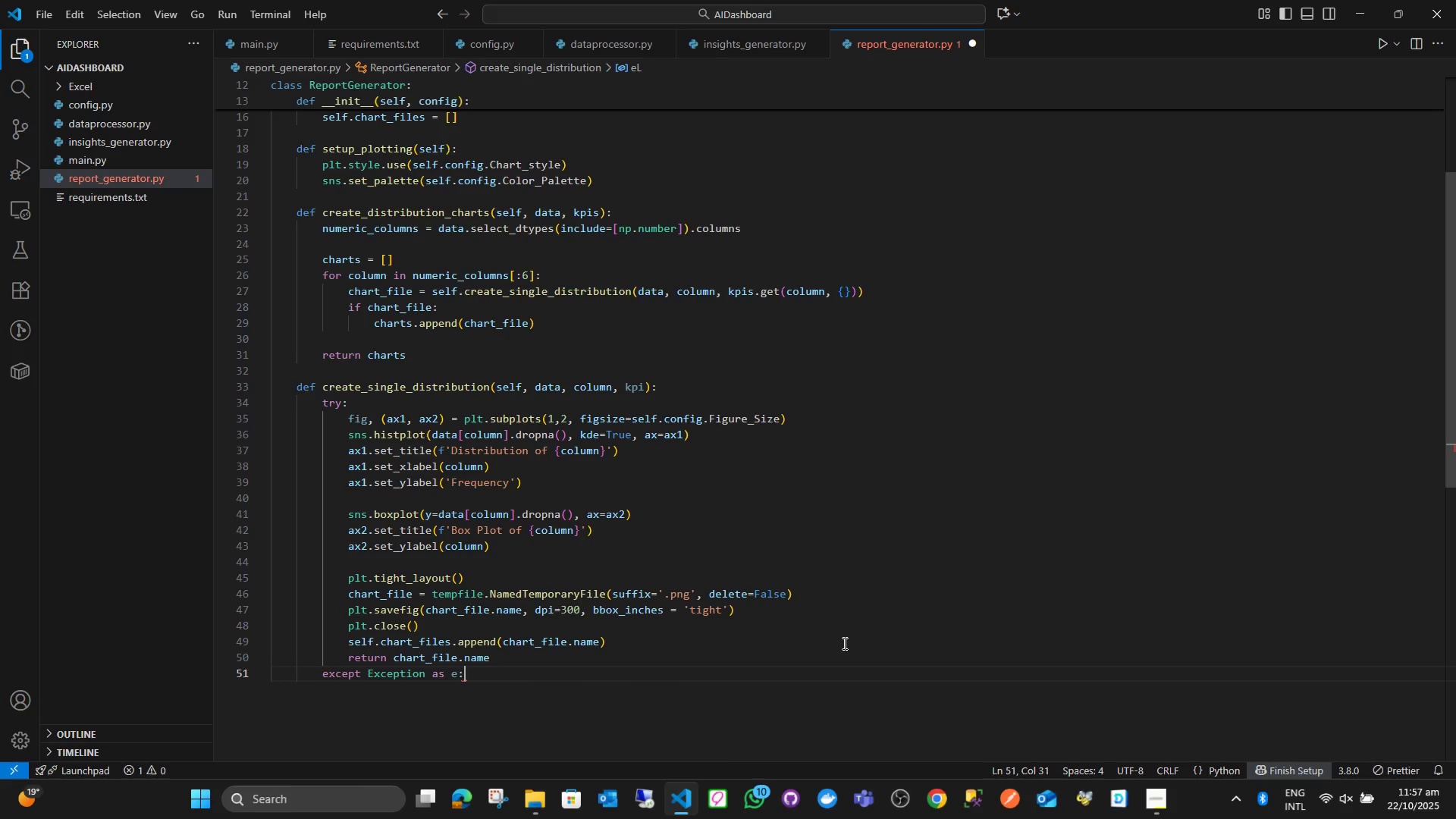 
key(Enter)
 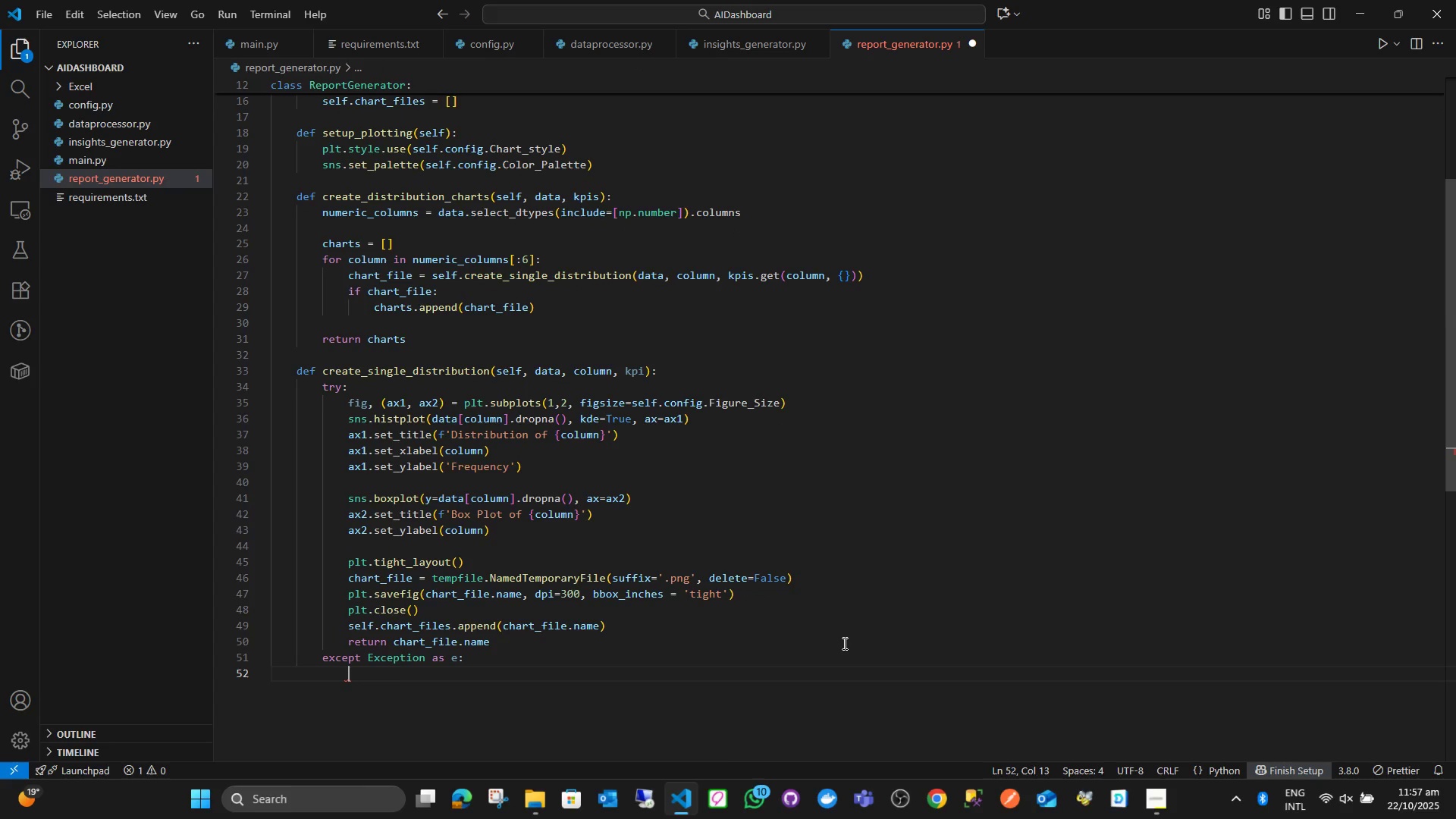 
type(print('')
 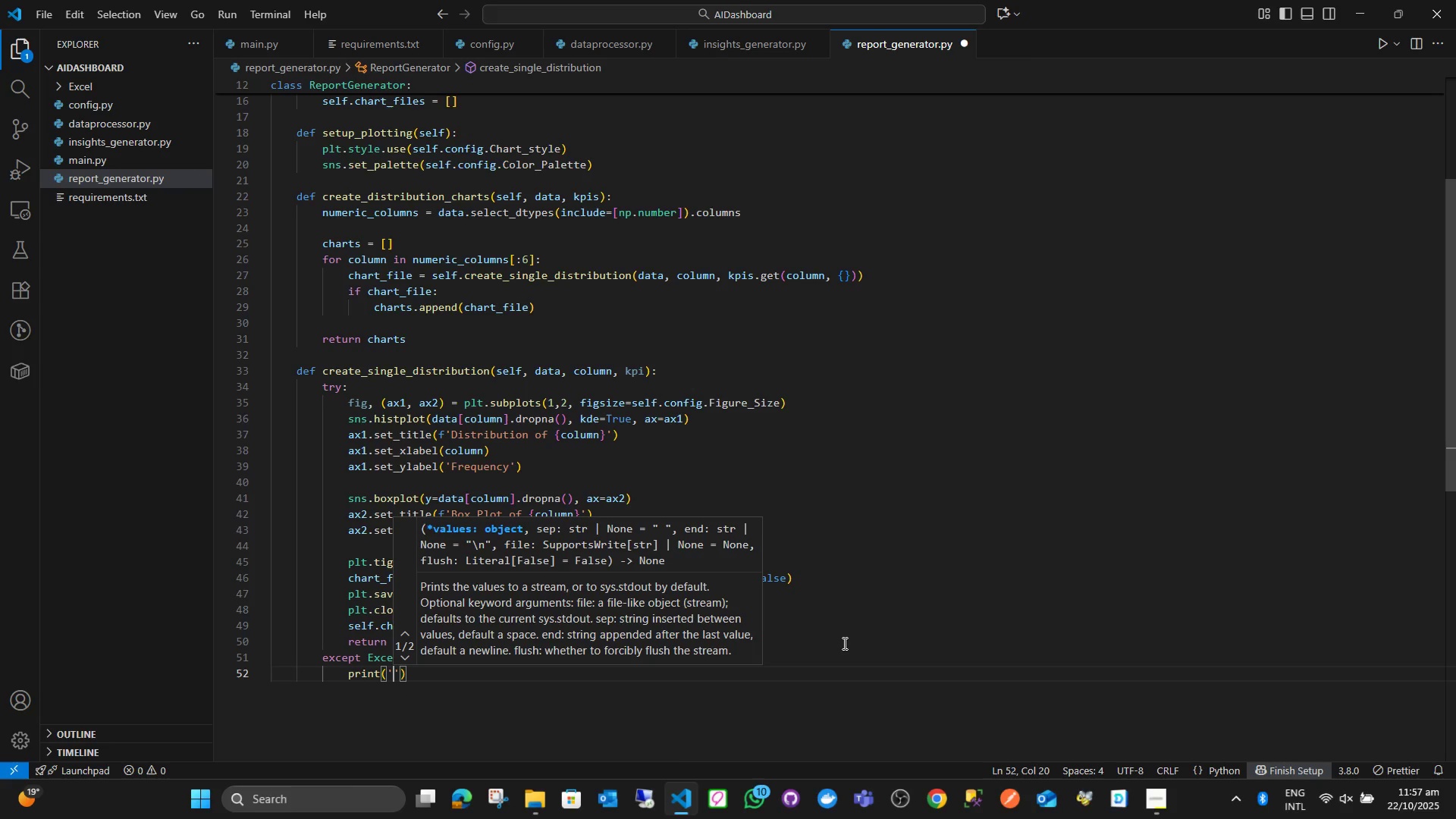 
 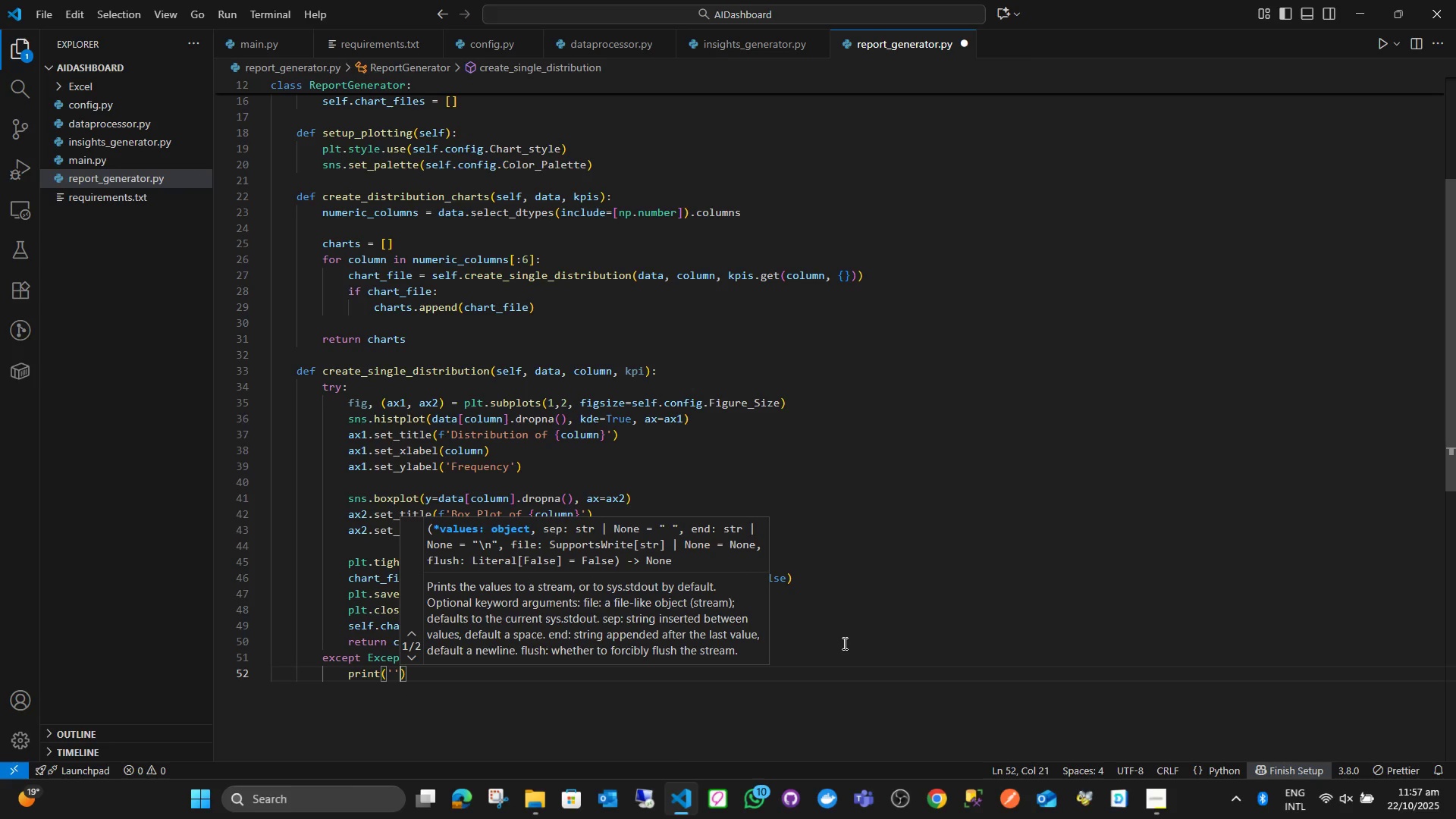 
key(ArrowLeft)
 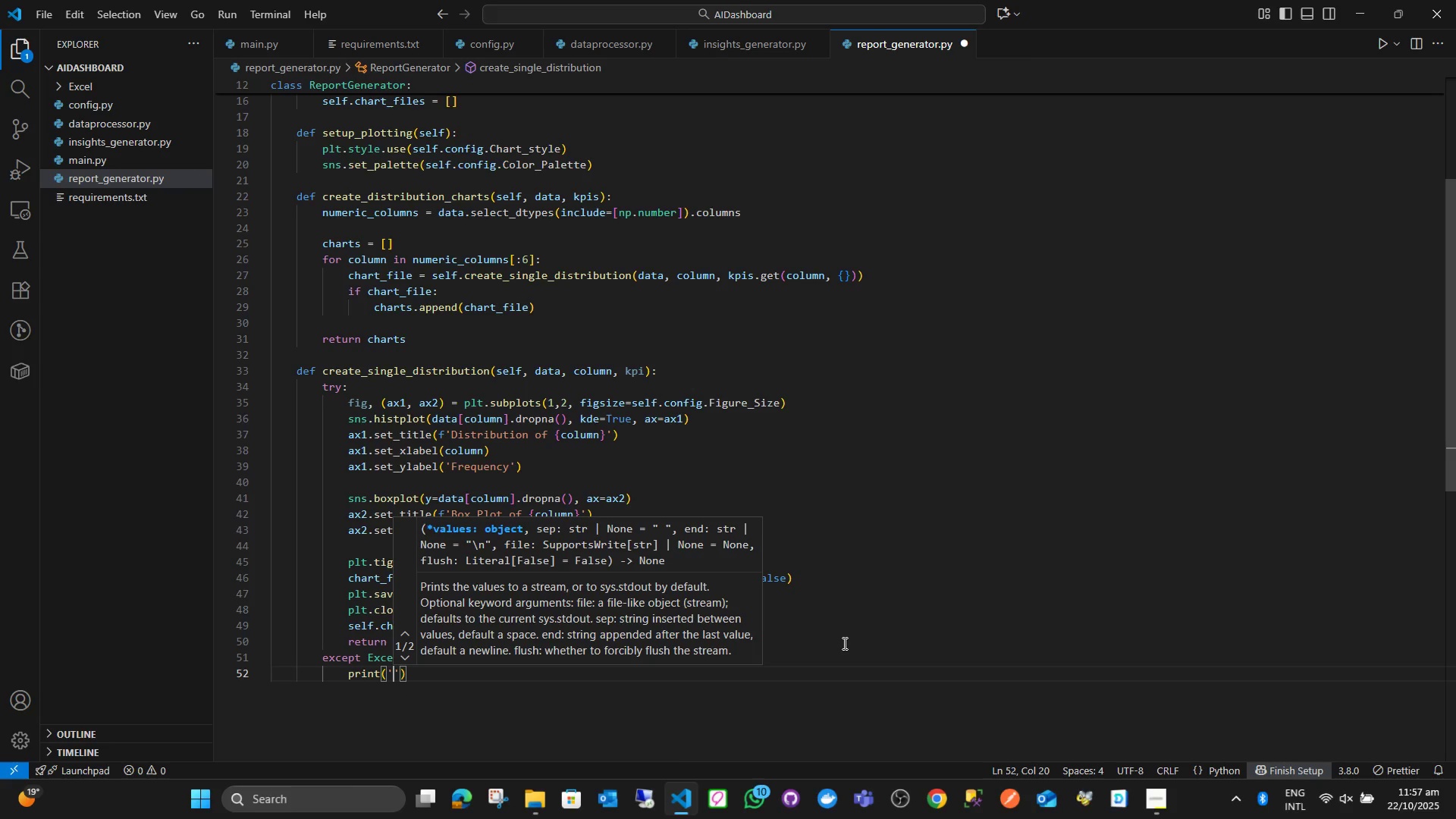 
type(Eroor)
key(Backspace)
key(Backspace)
key(Backspace)
type(ror createing Distribution)
 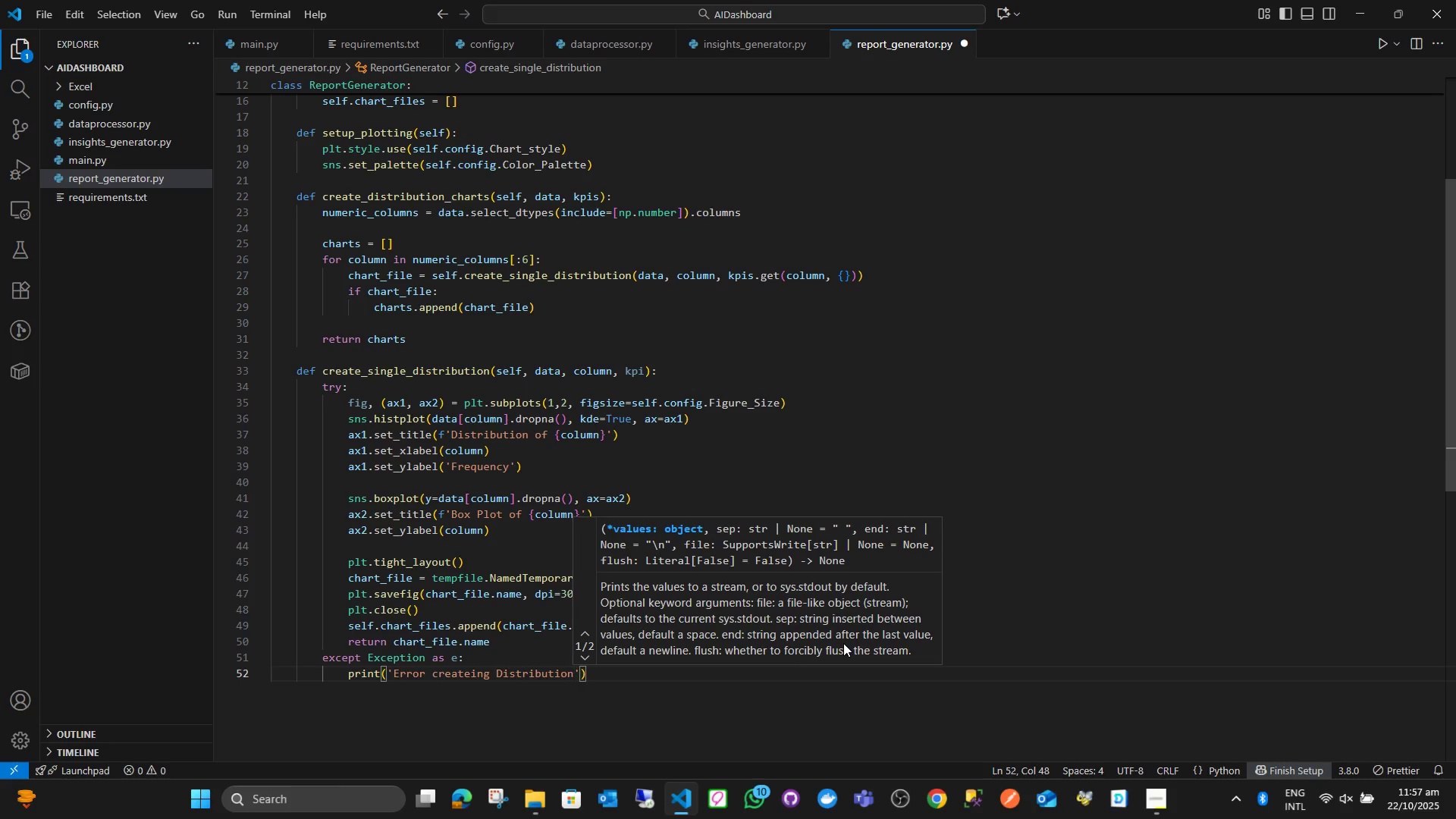 
key(ArrowRight)
 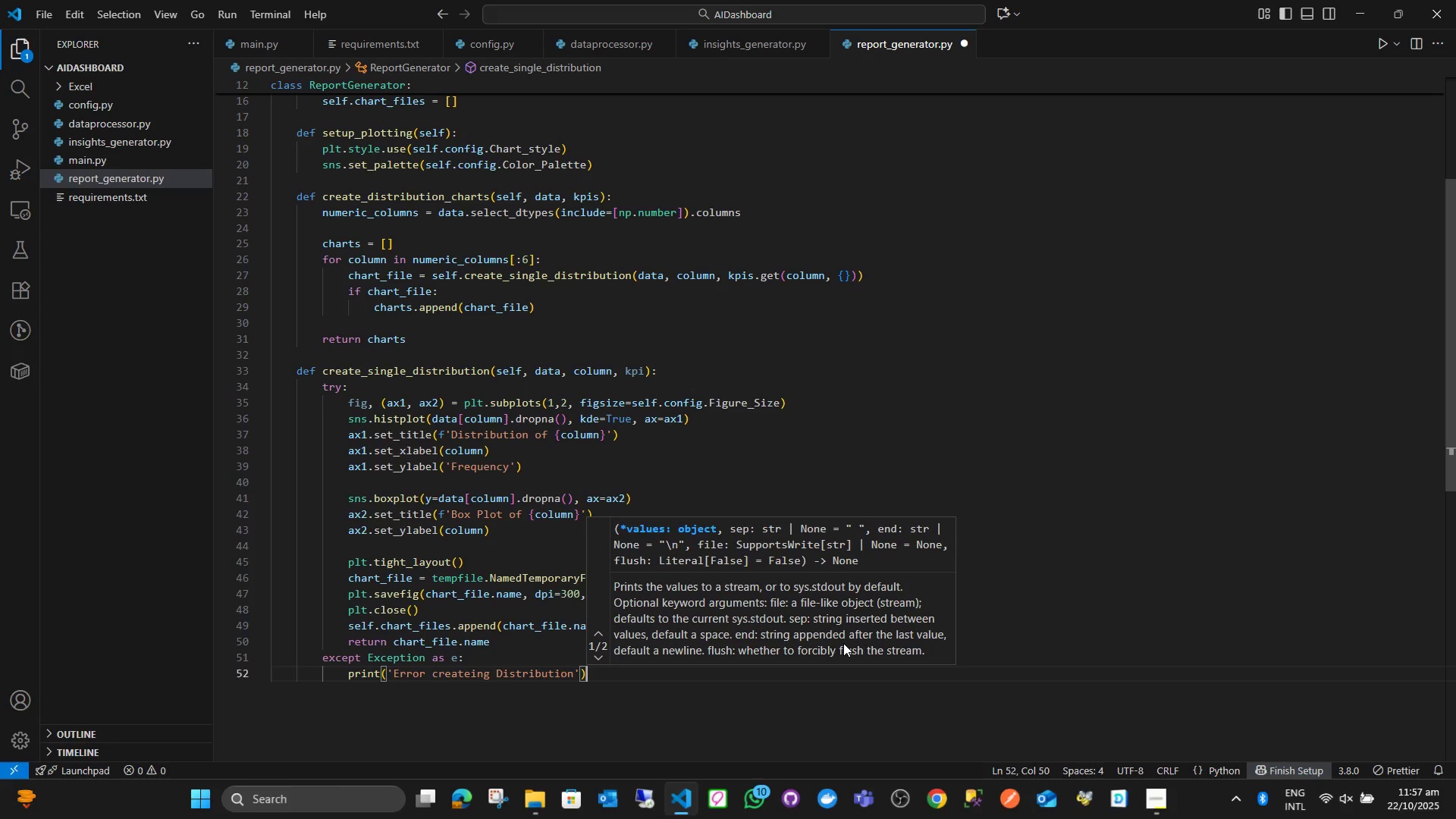 
key(ArrowRight)
 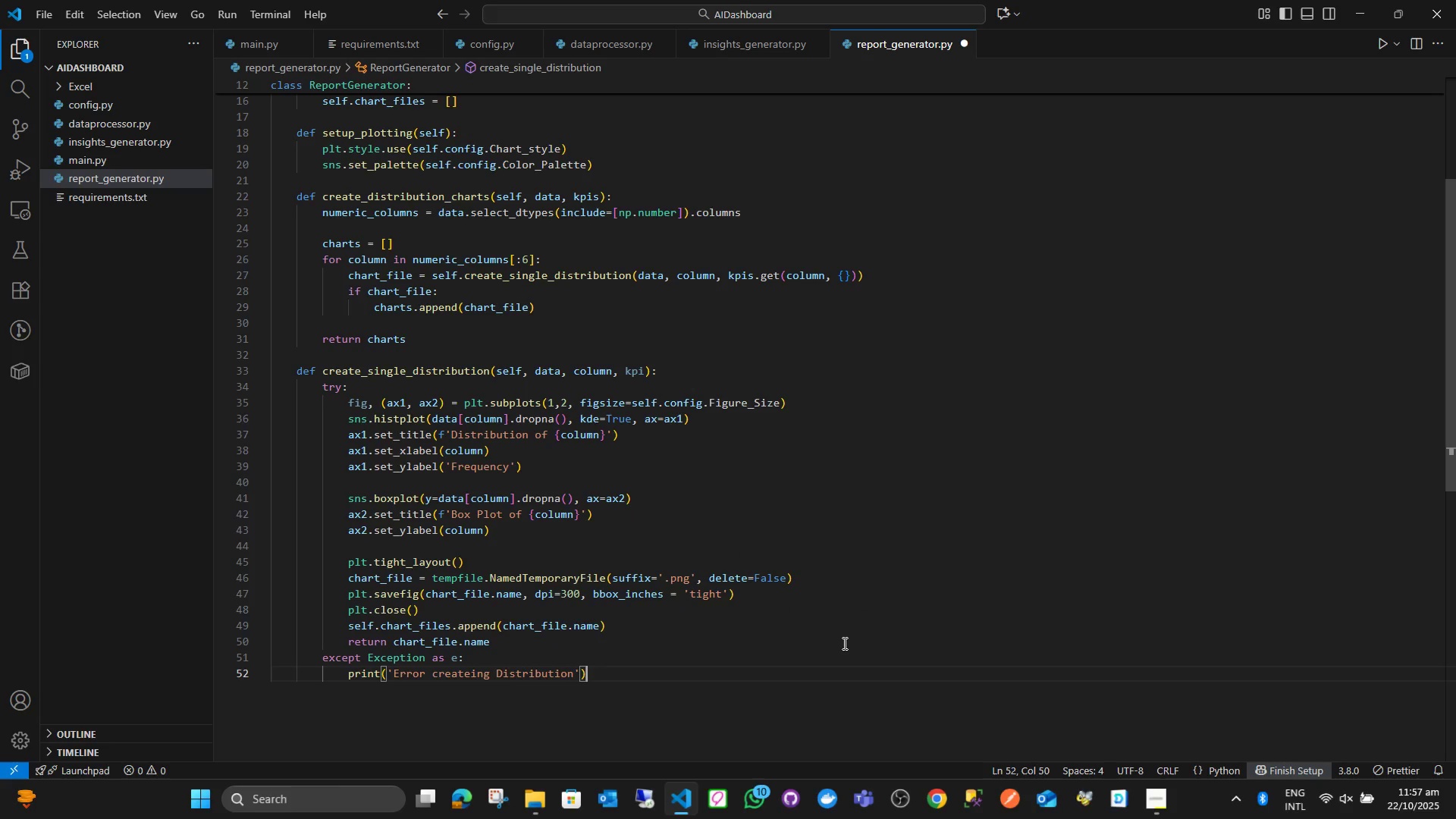 
key(Enter)
 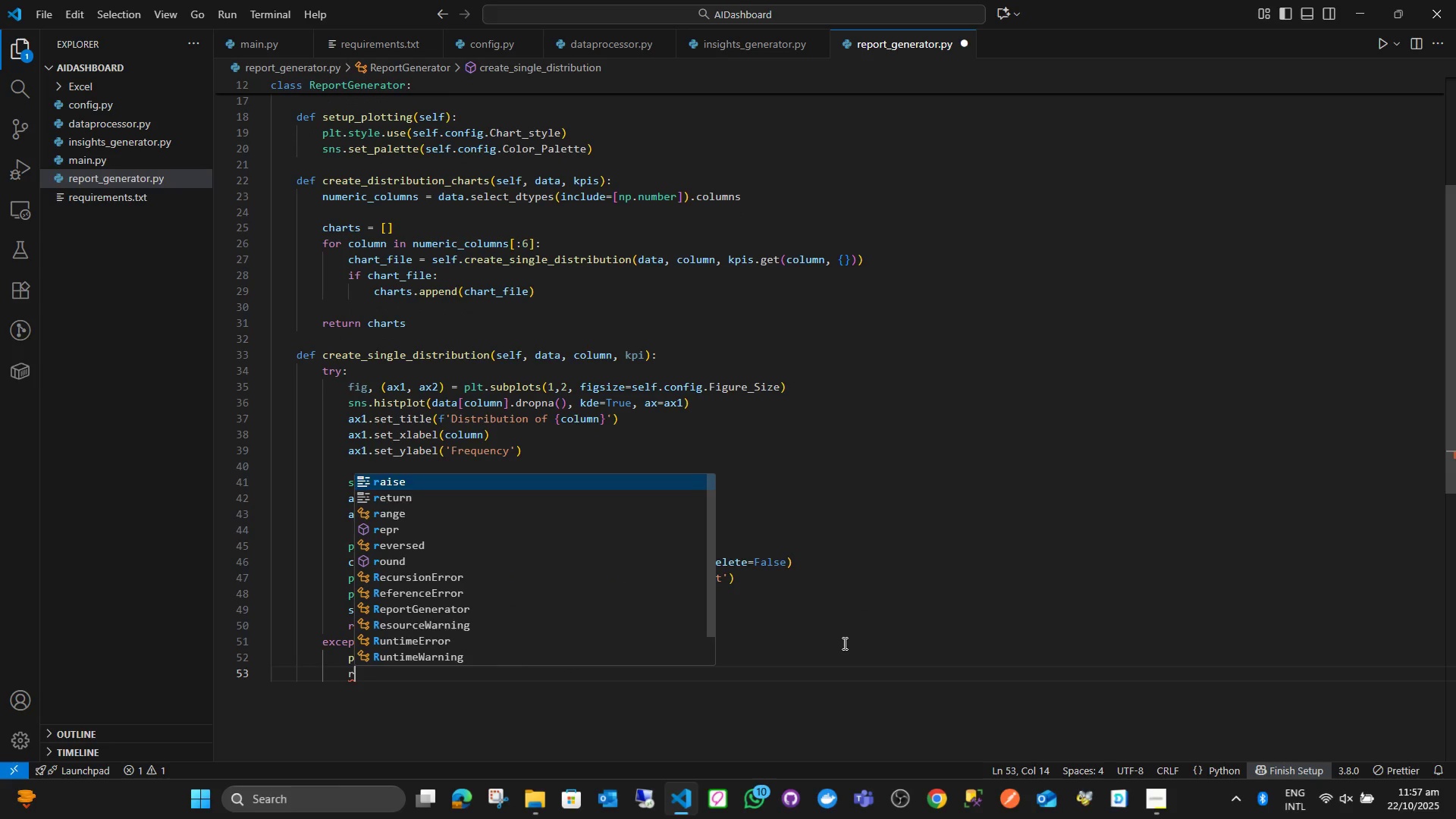 
type(return None)
 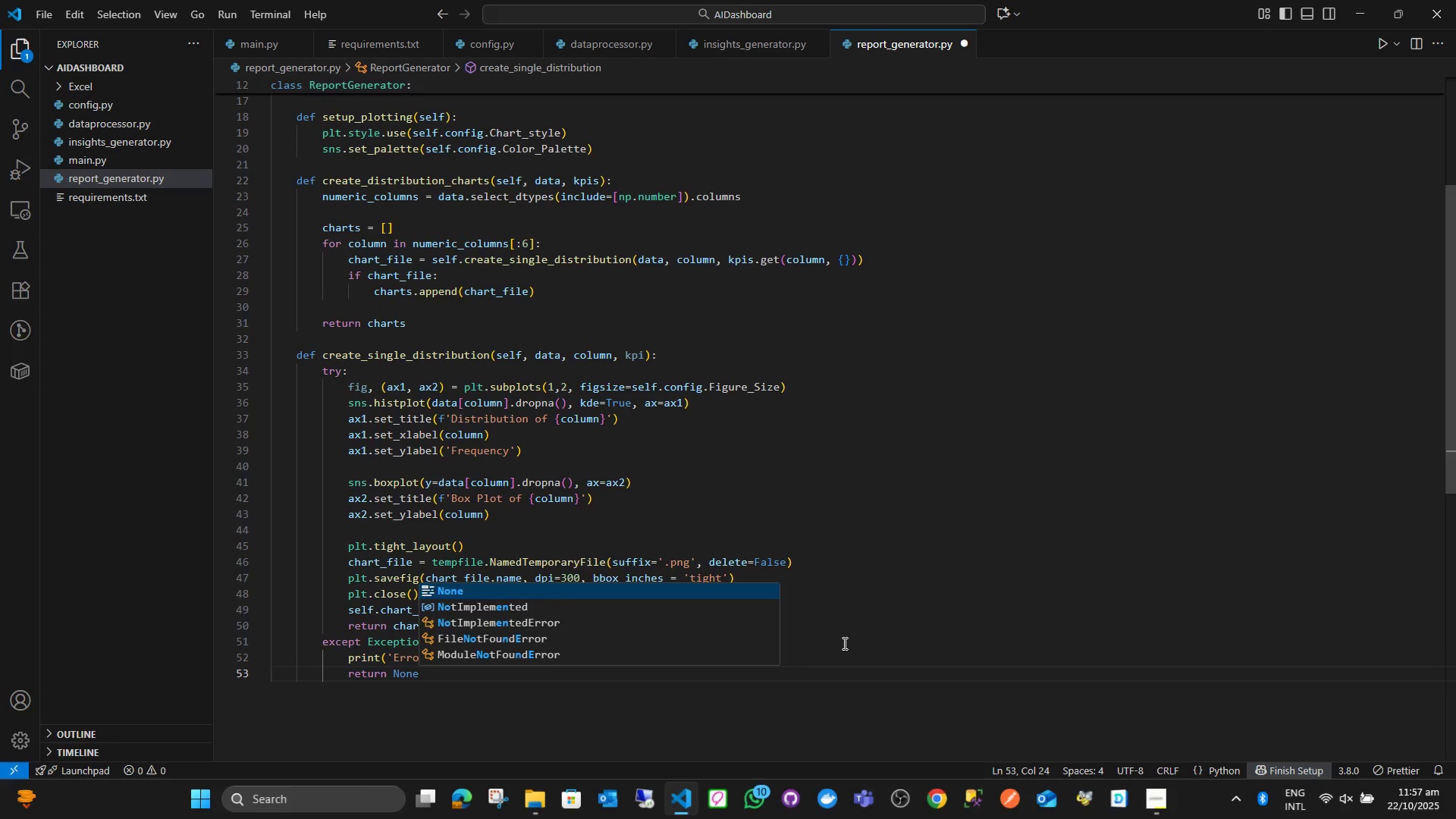 
key(Enter)
 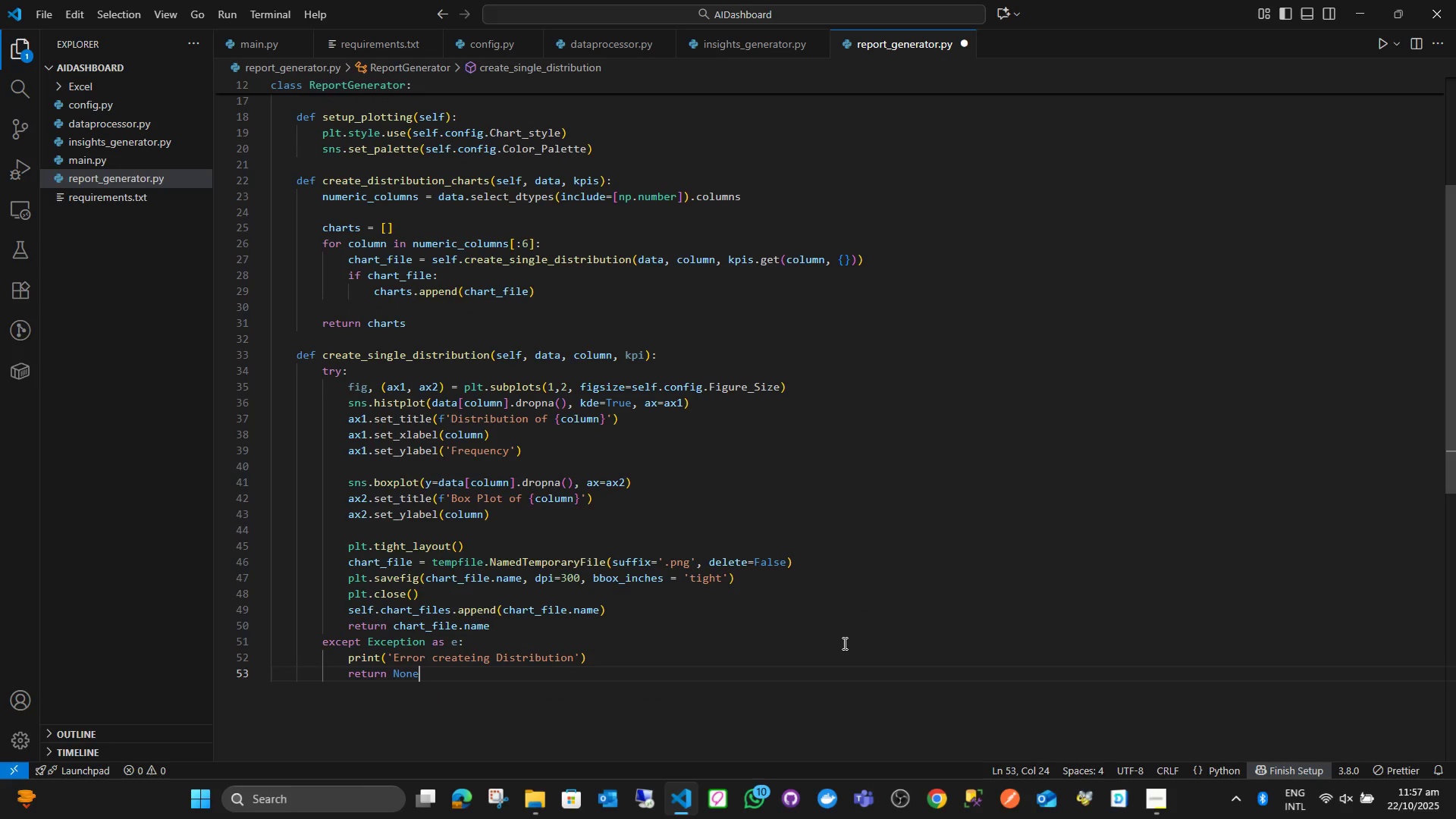 
key(Enter)
 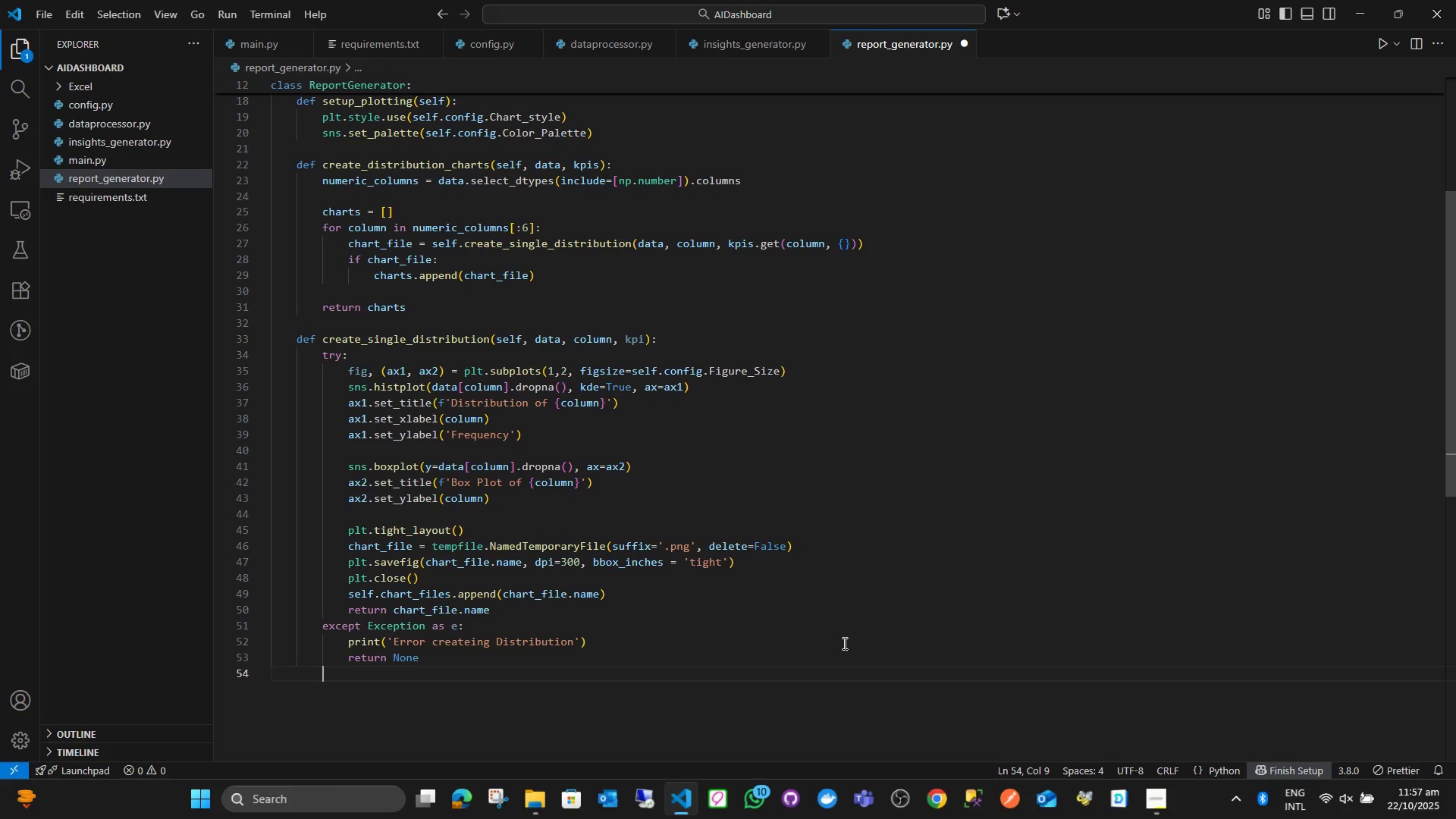 
key(Enter)
 